 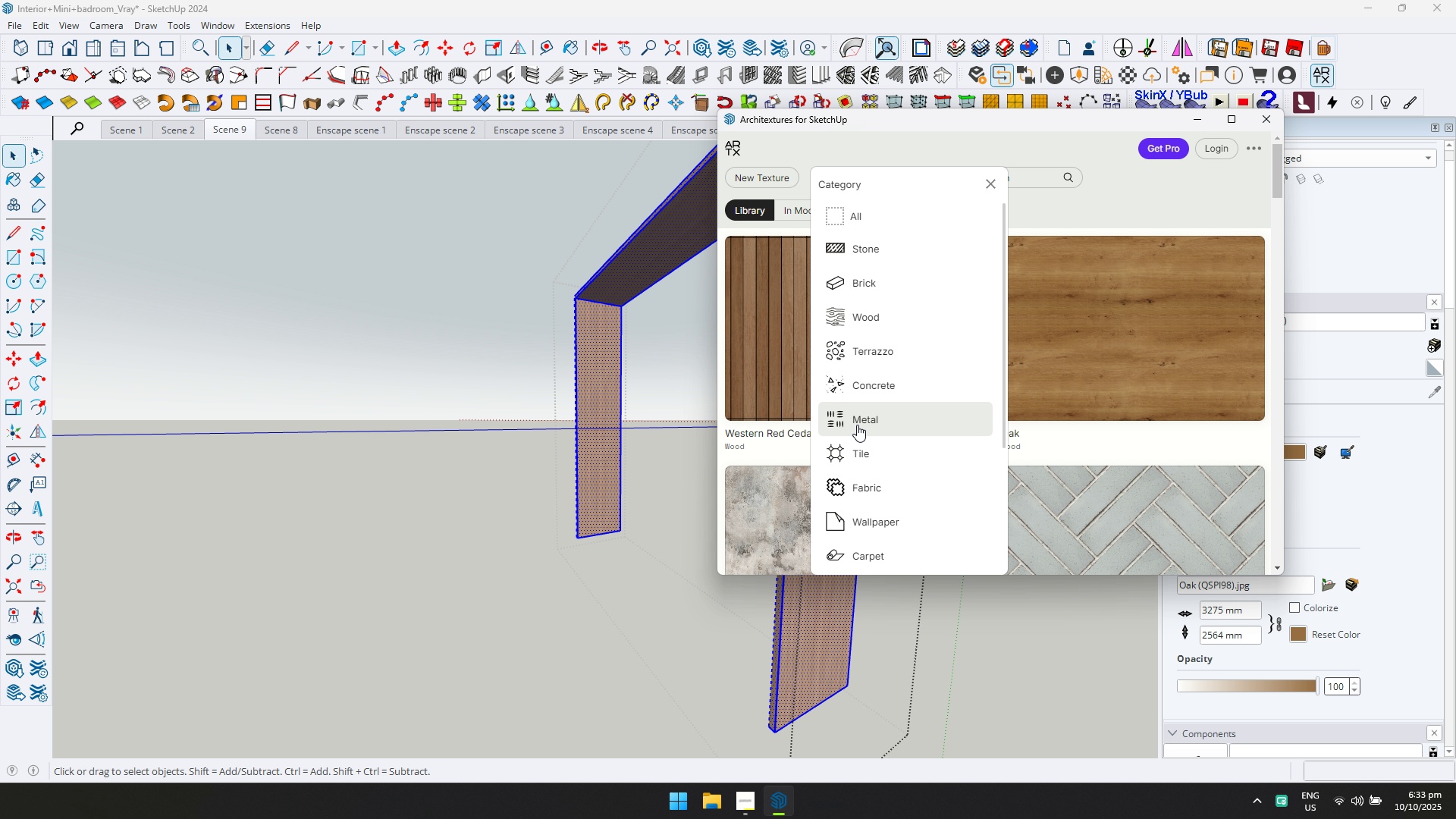 
left_click([872, 328])
 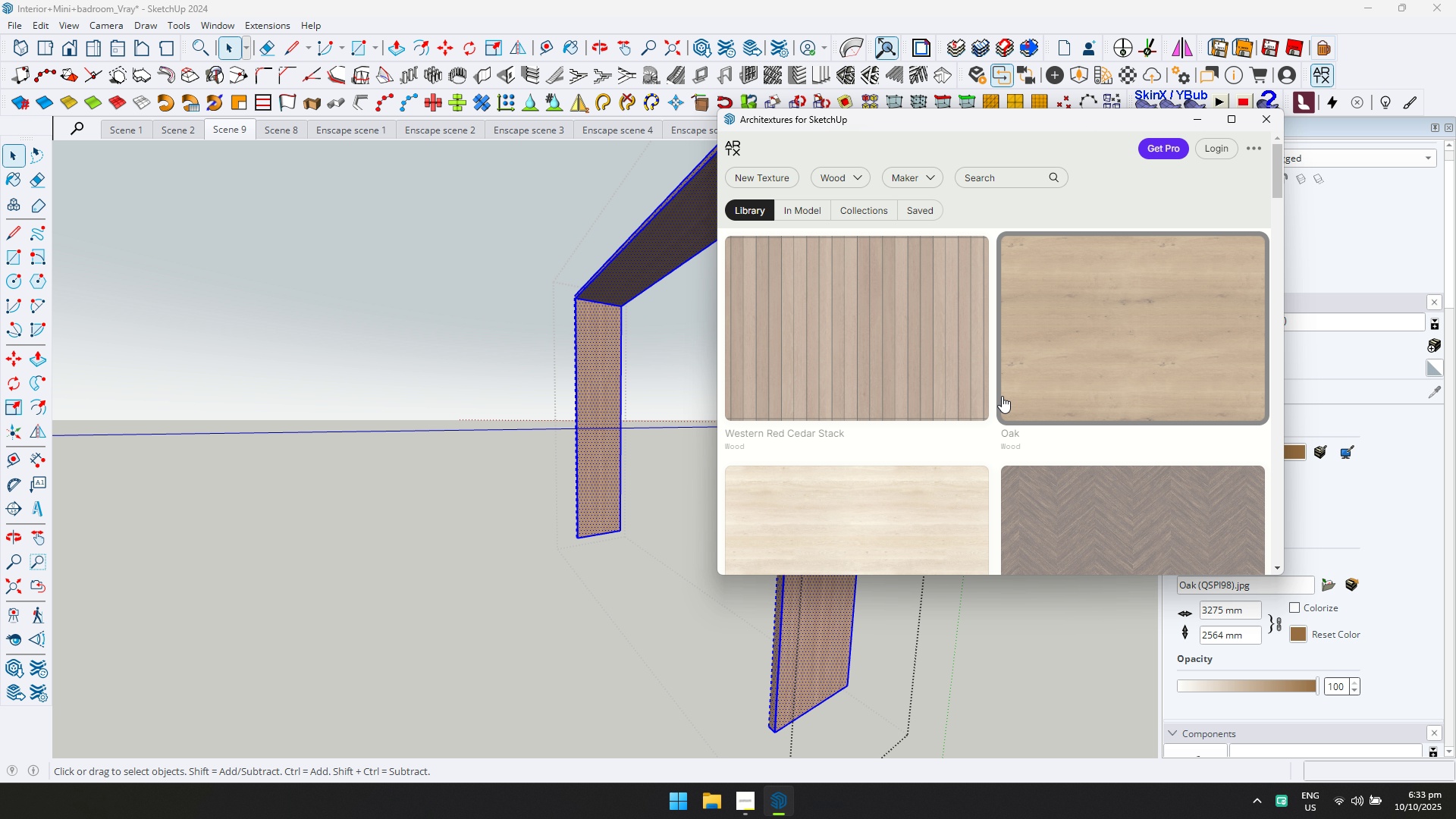 
scroll: coordinate [1060, 322], scroll_direction: down, amount: 4.0
 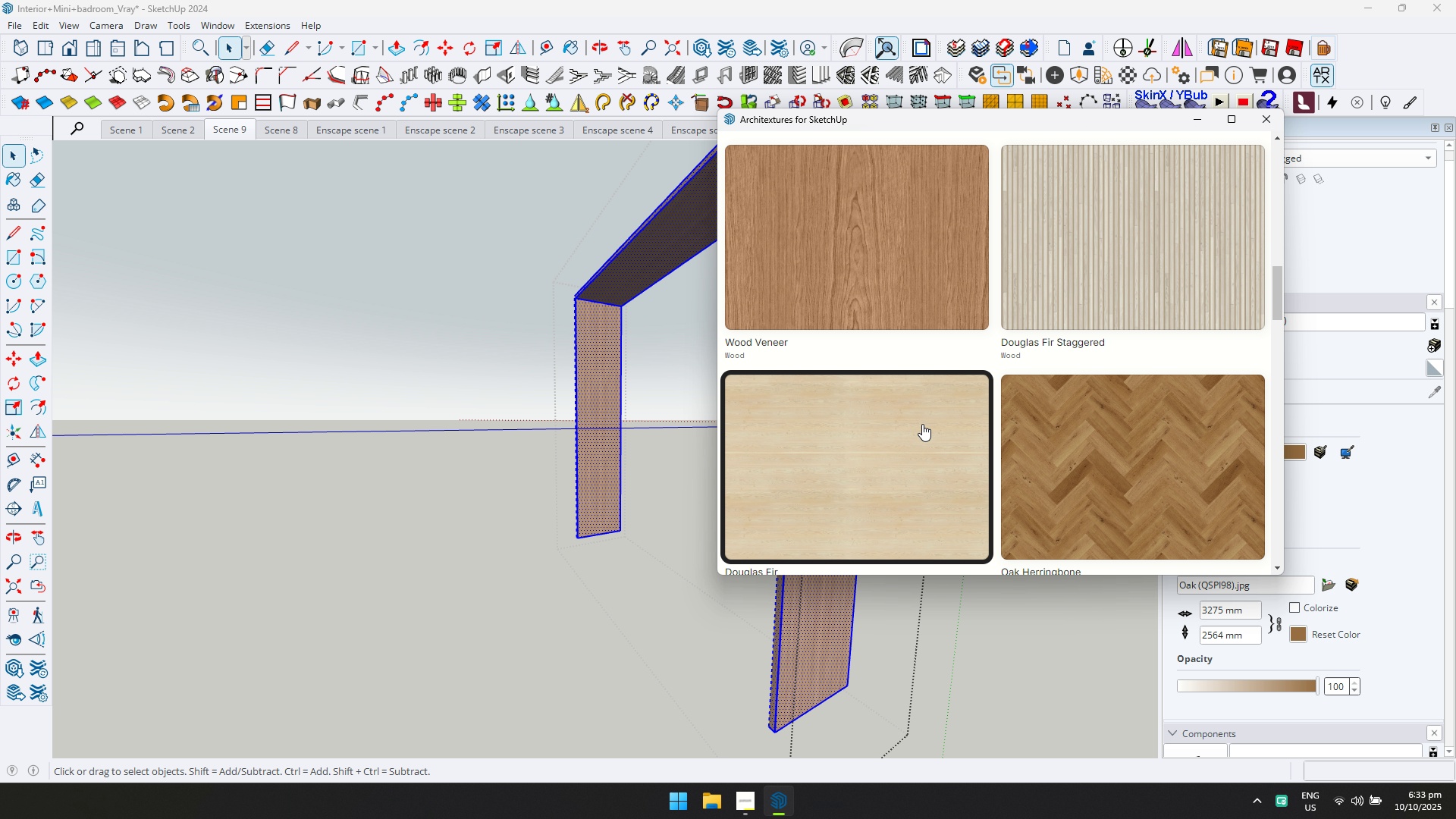 
left_click([916, 426])
 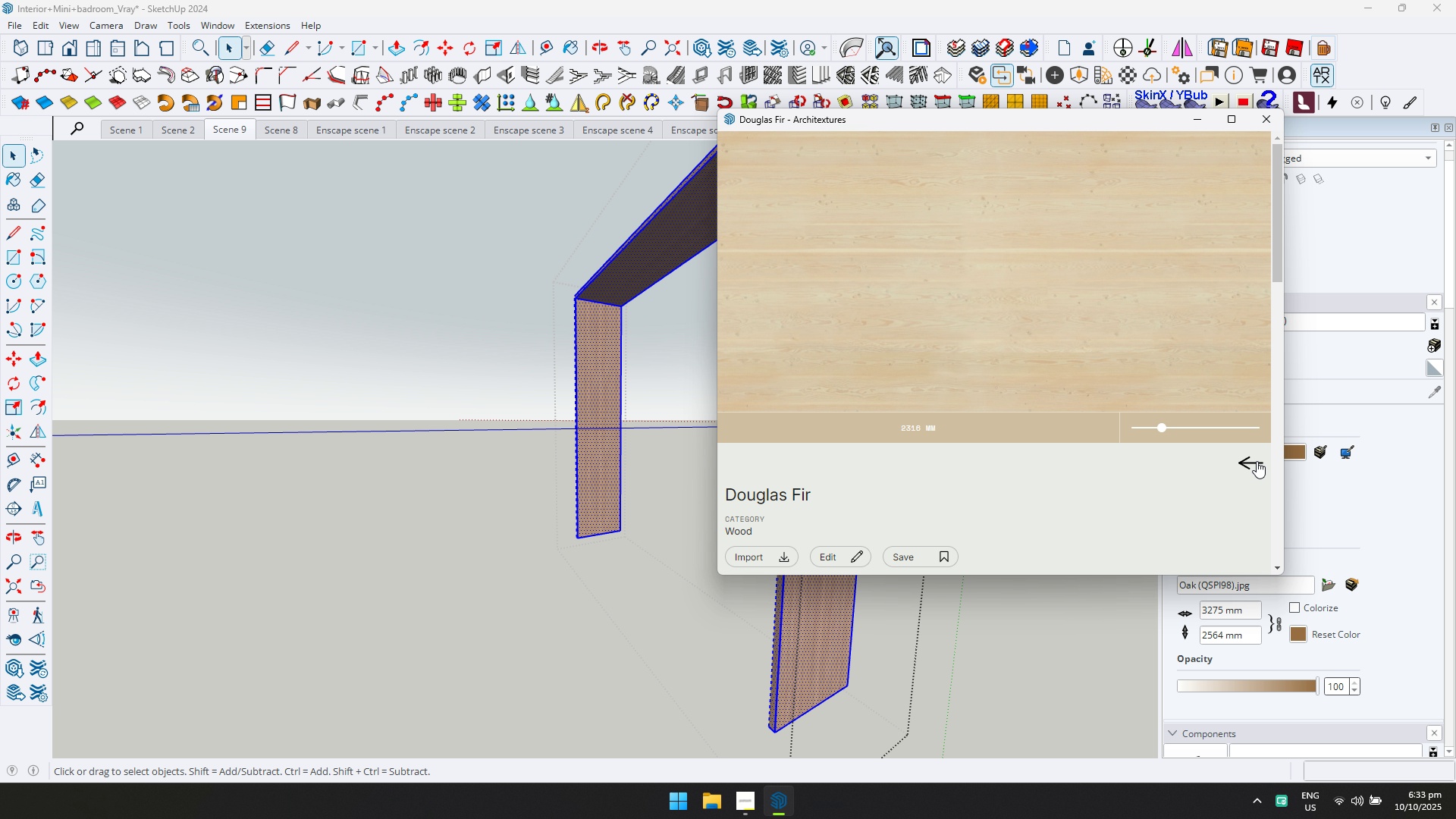 
left_click([1263, 463])
 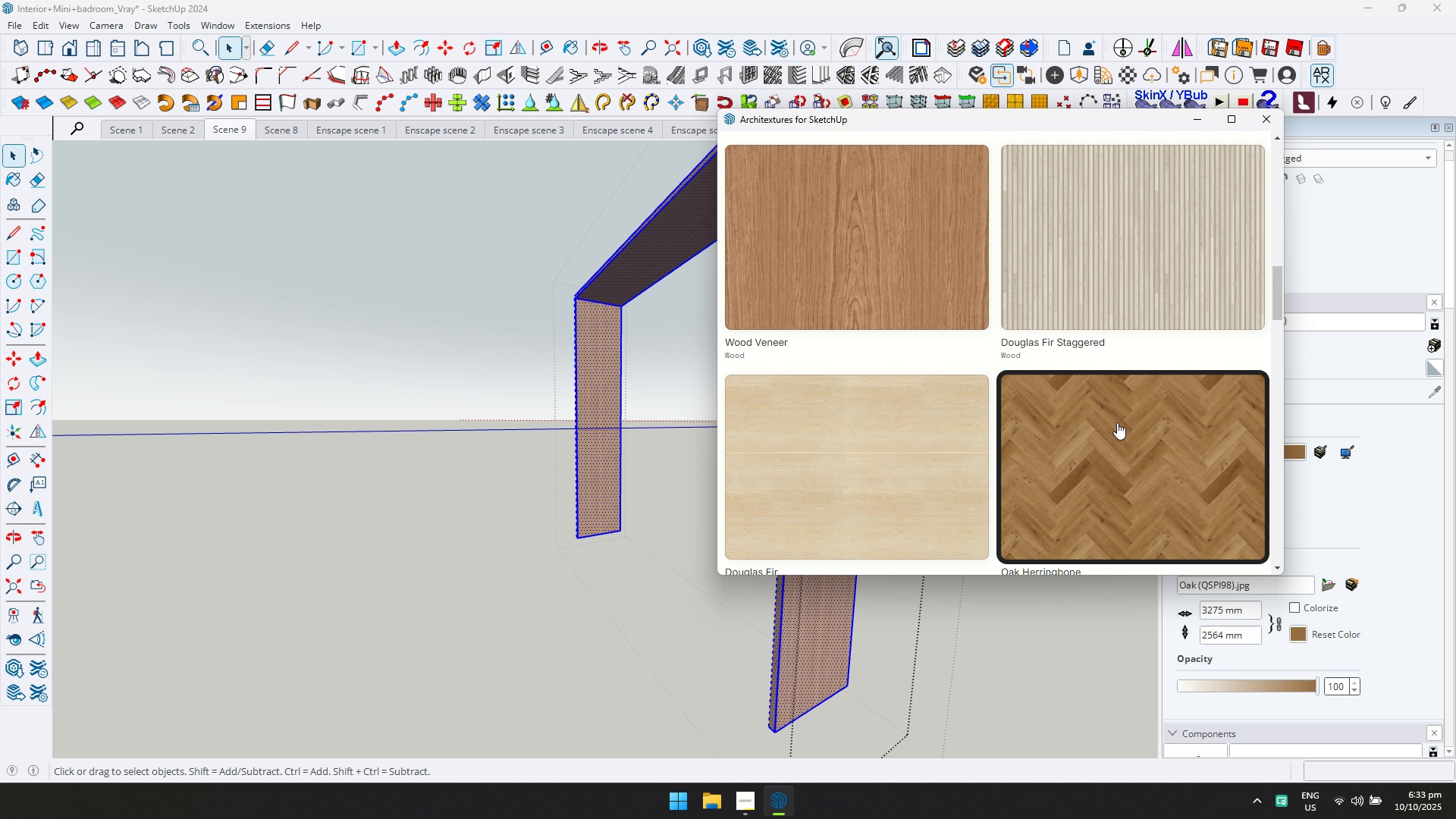 
scroll: coordinate [1113, 421], scroll_direction: down, amount: 2.0
 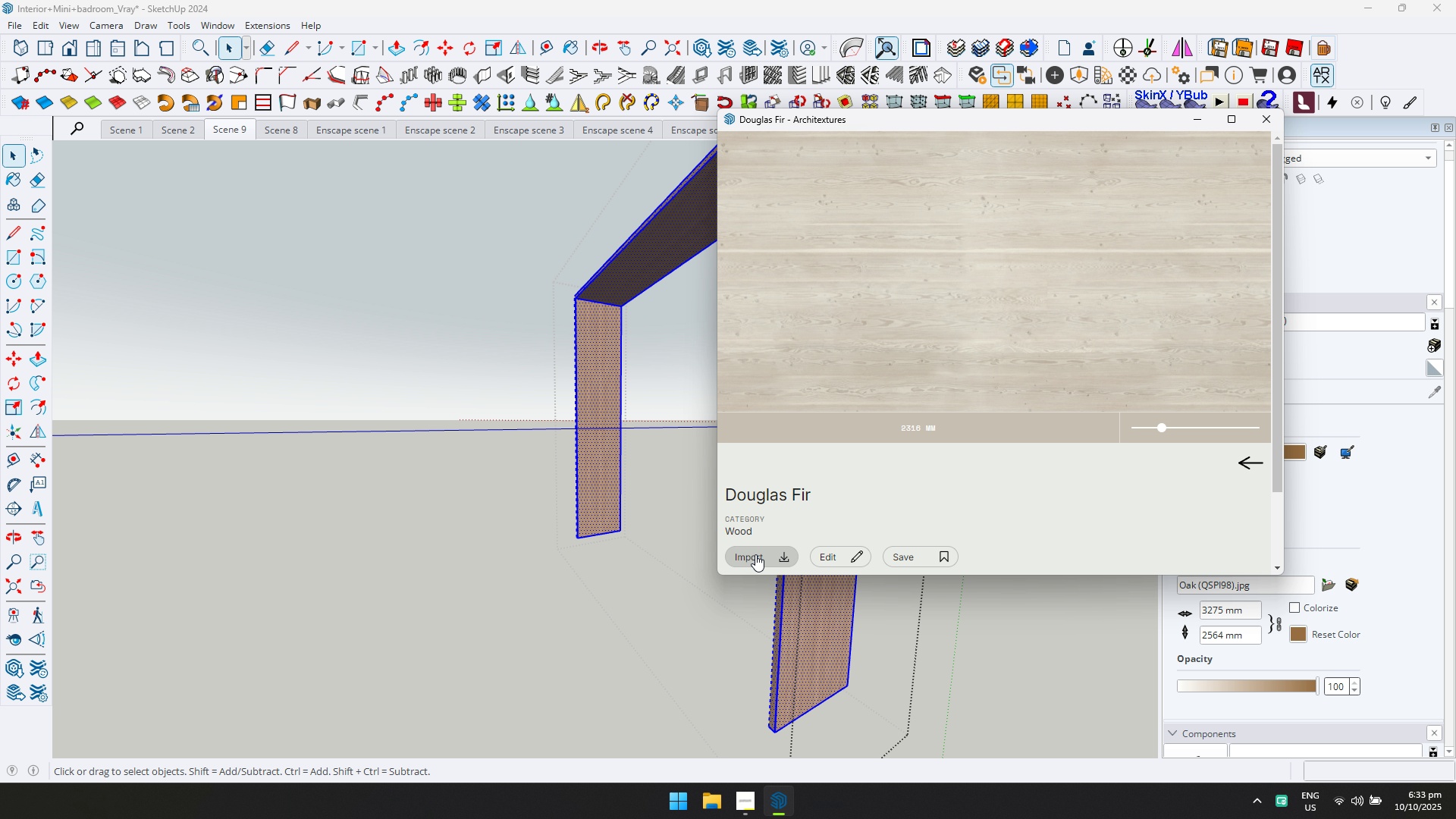 
hold_key(key=ControlLeft, duration=0.39)
left_click([777, 622])
 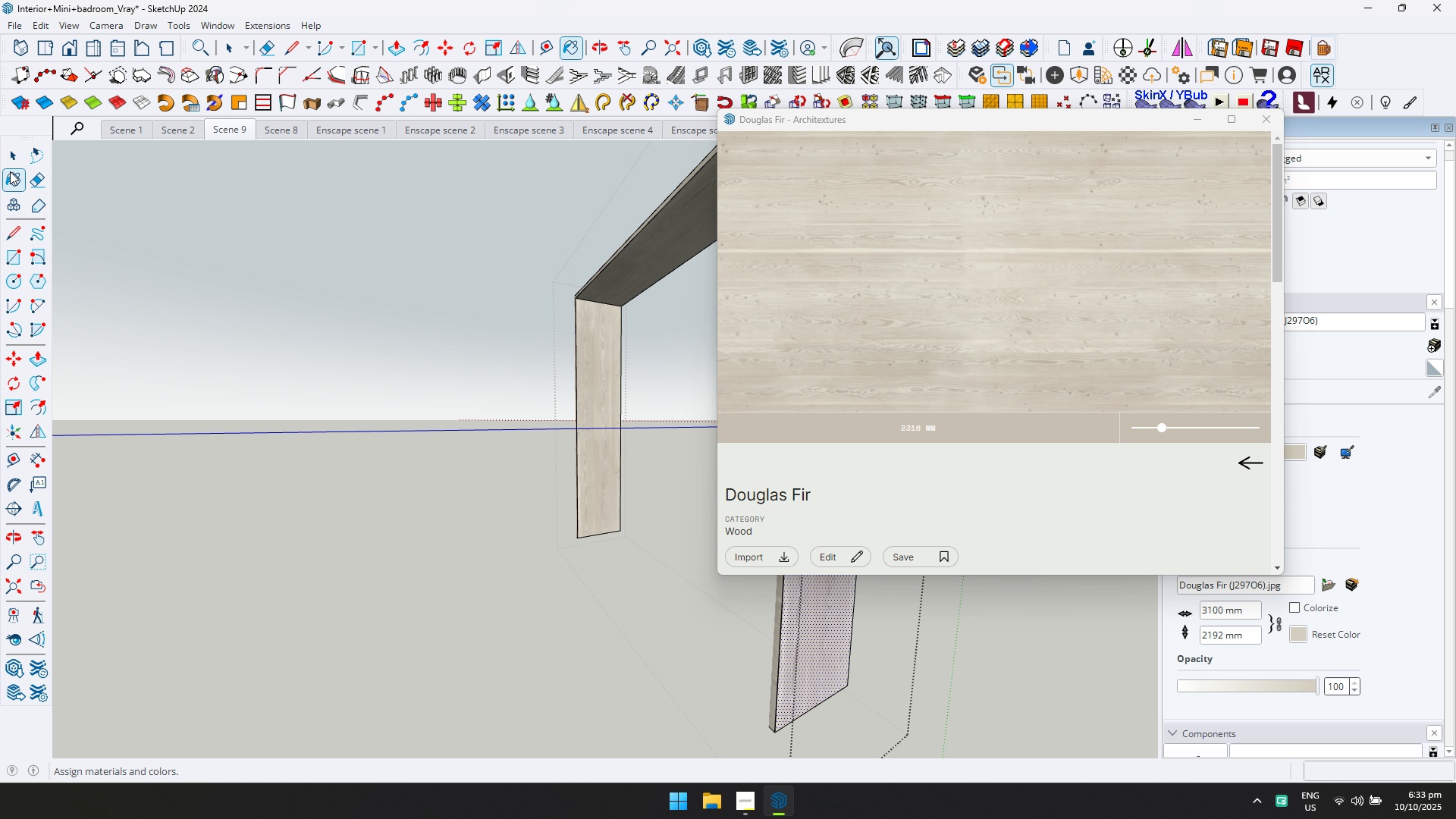 
key(Escape)
 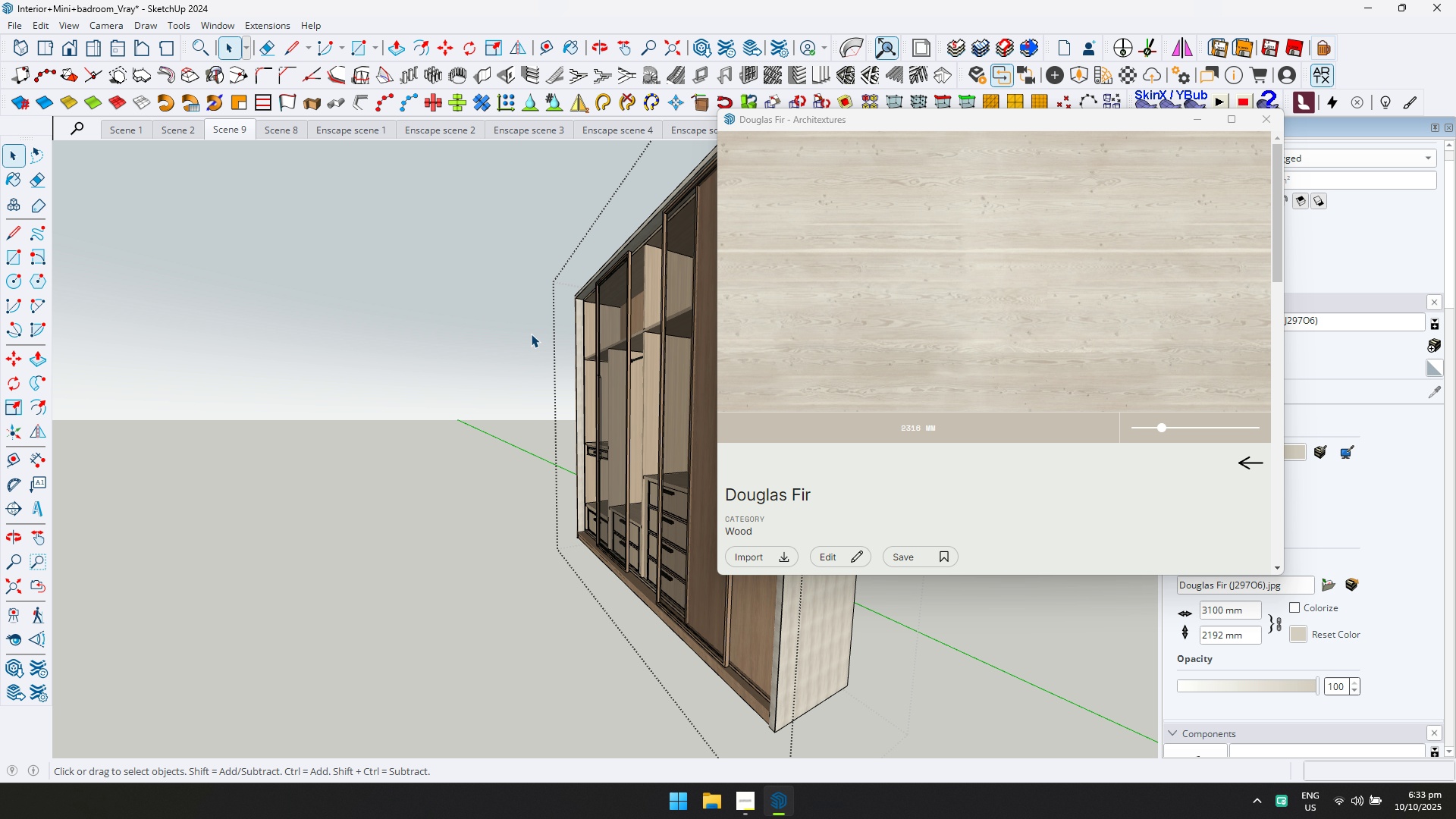 
scroll: coordinate [533, 336], scroll_direction: down, amount: 2.0
 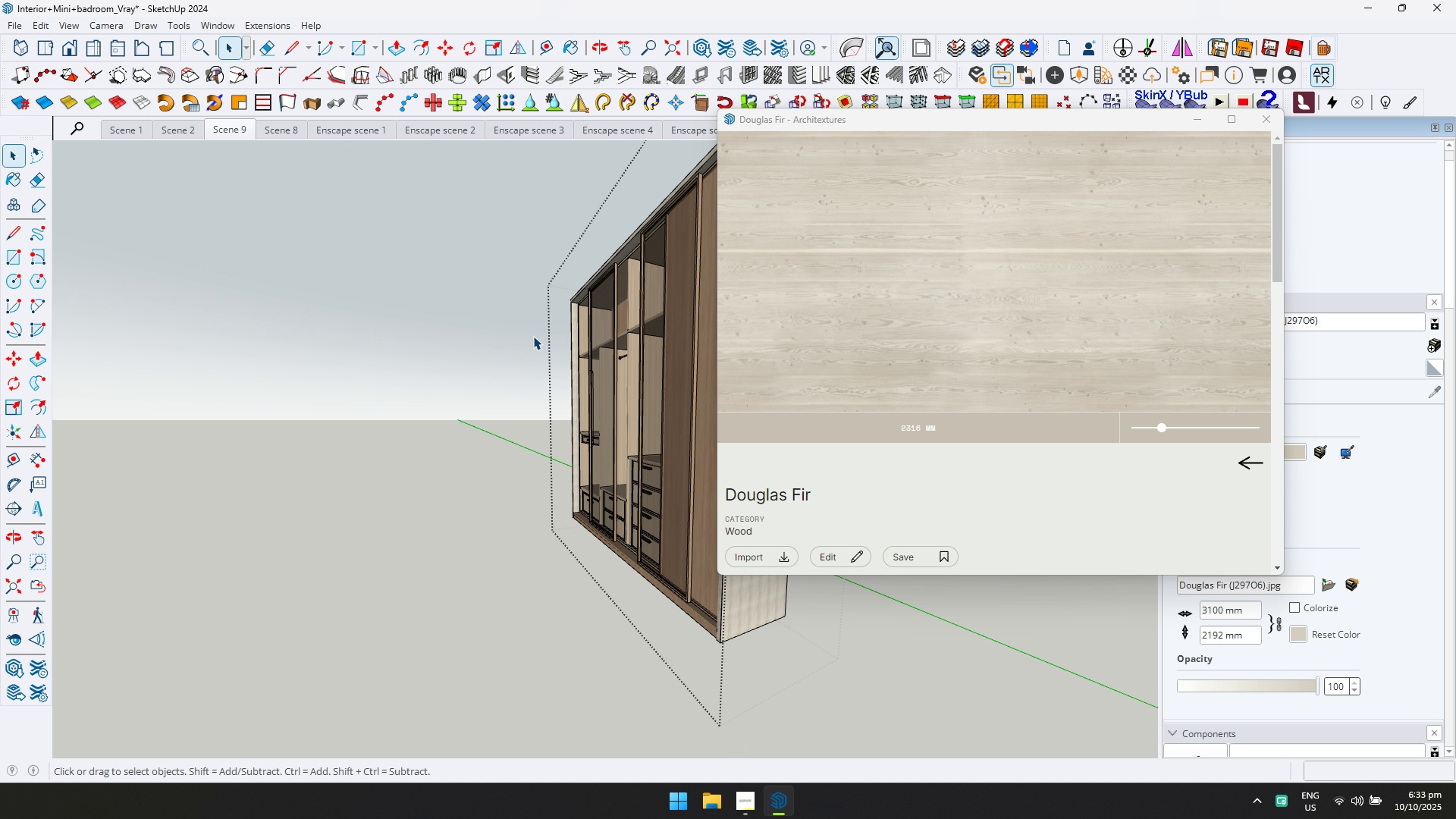 
key(Escape)
 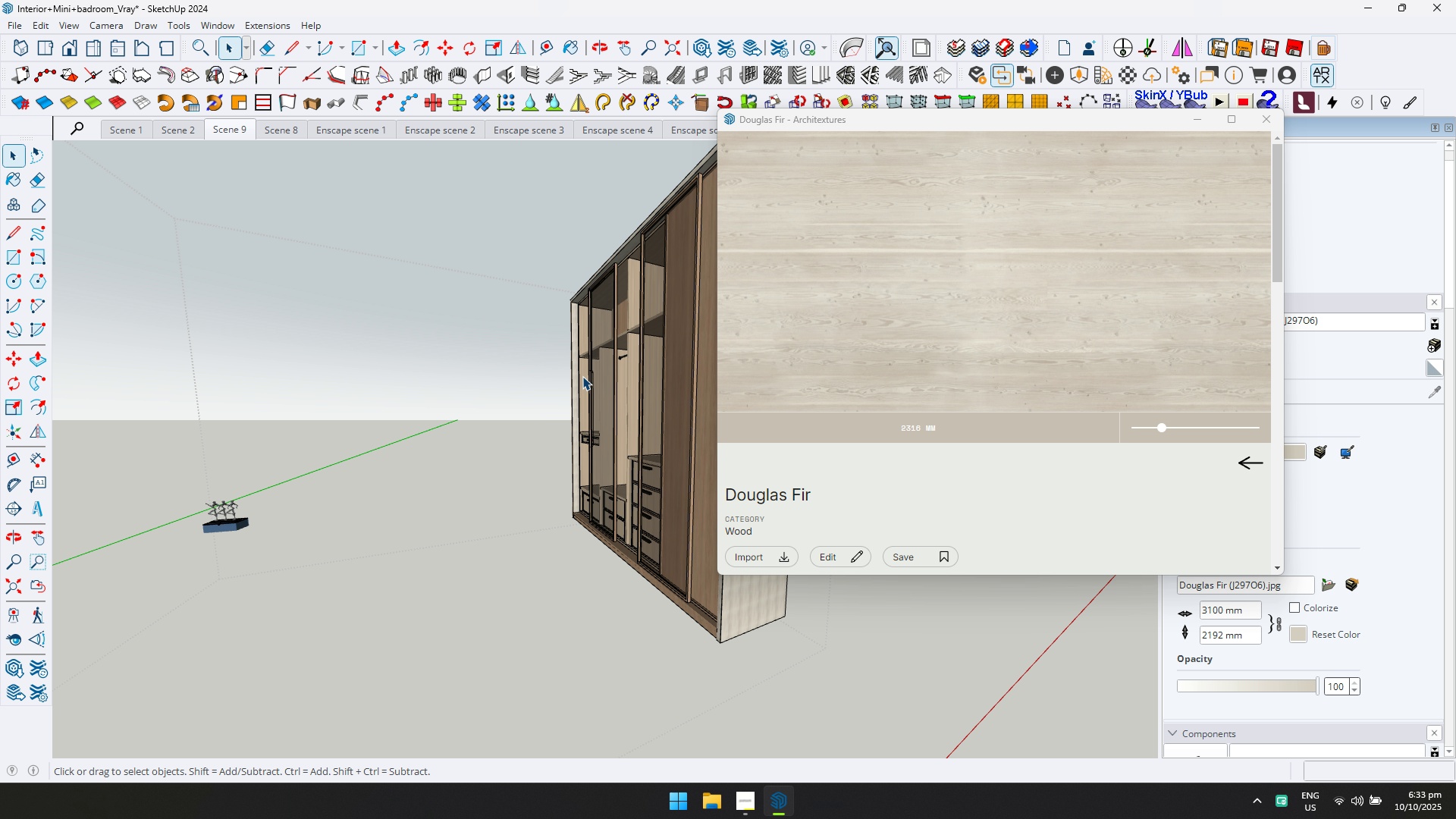 
key(Escape)
 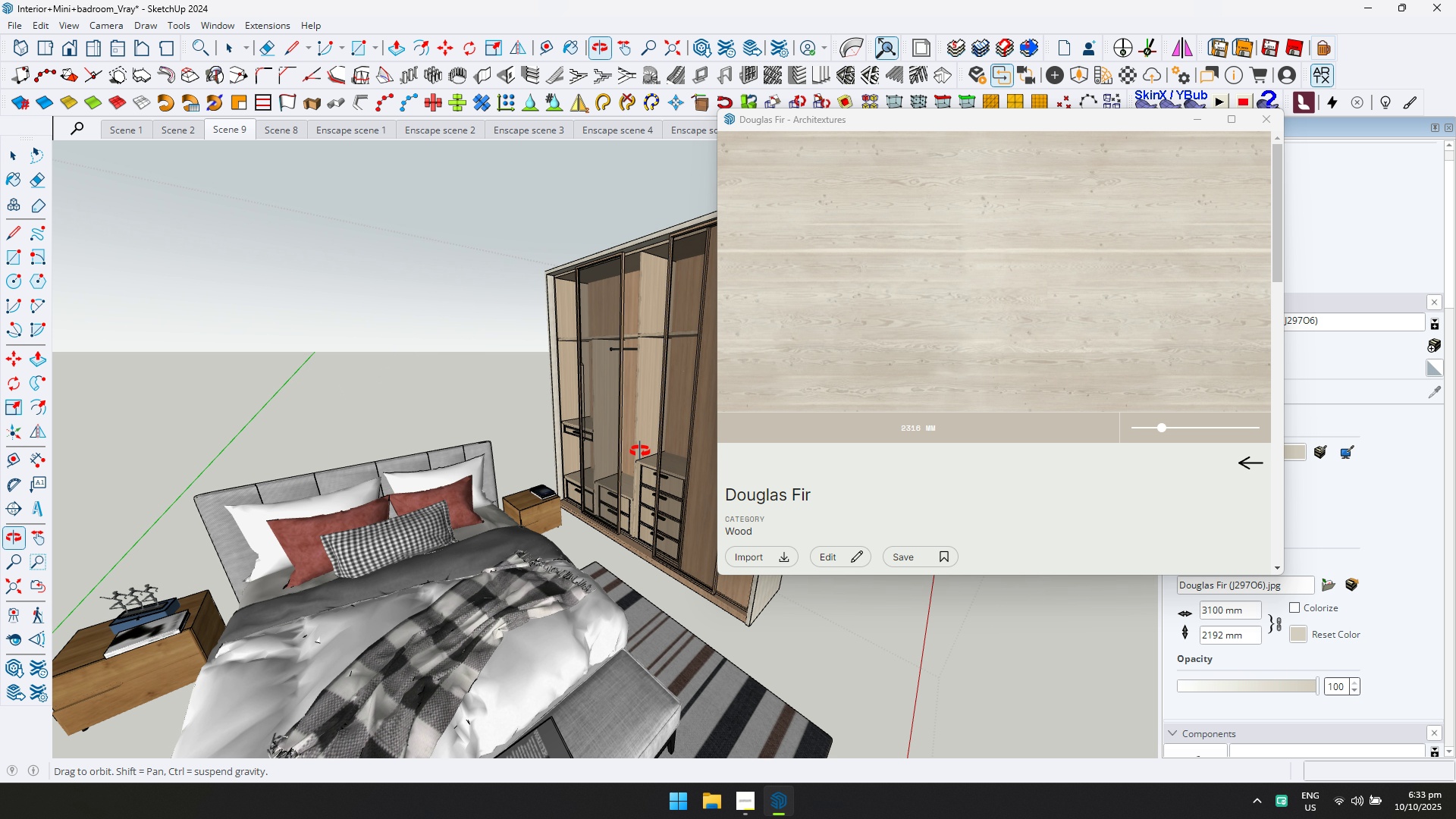 
key(Escape)
 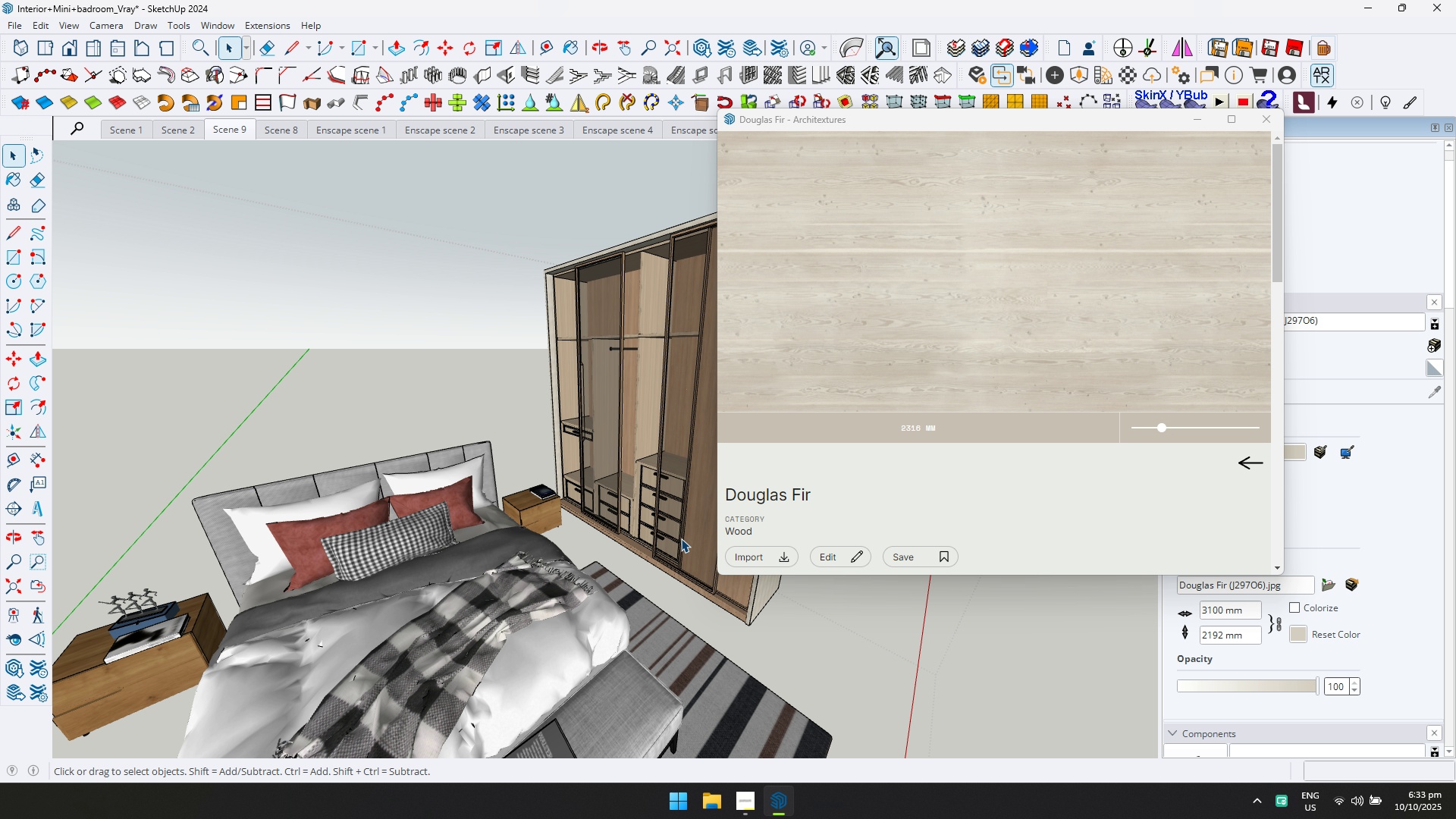 
scroll: coordinate [715, 598], scroll_direction: up, amount: 5.0
 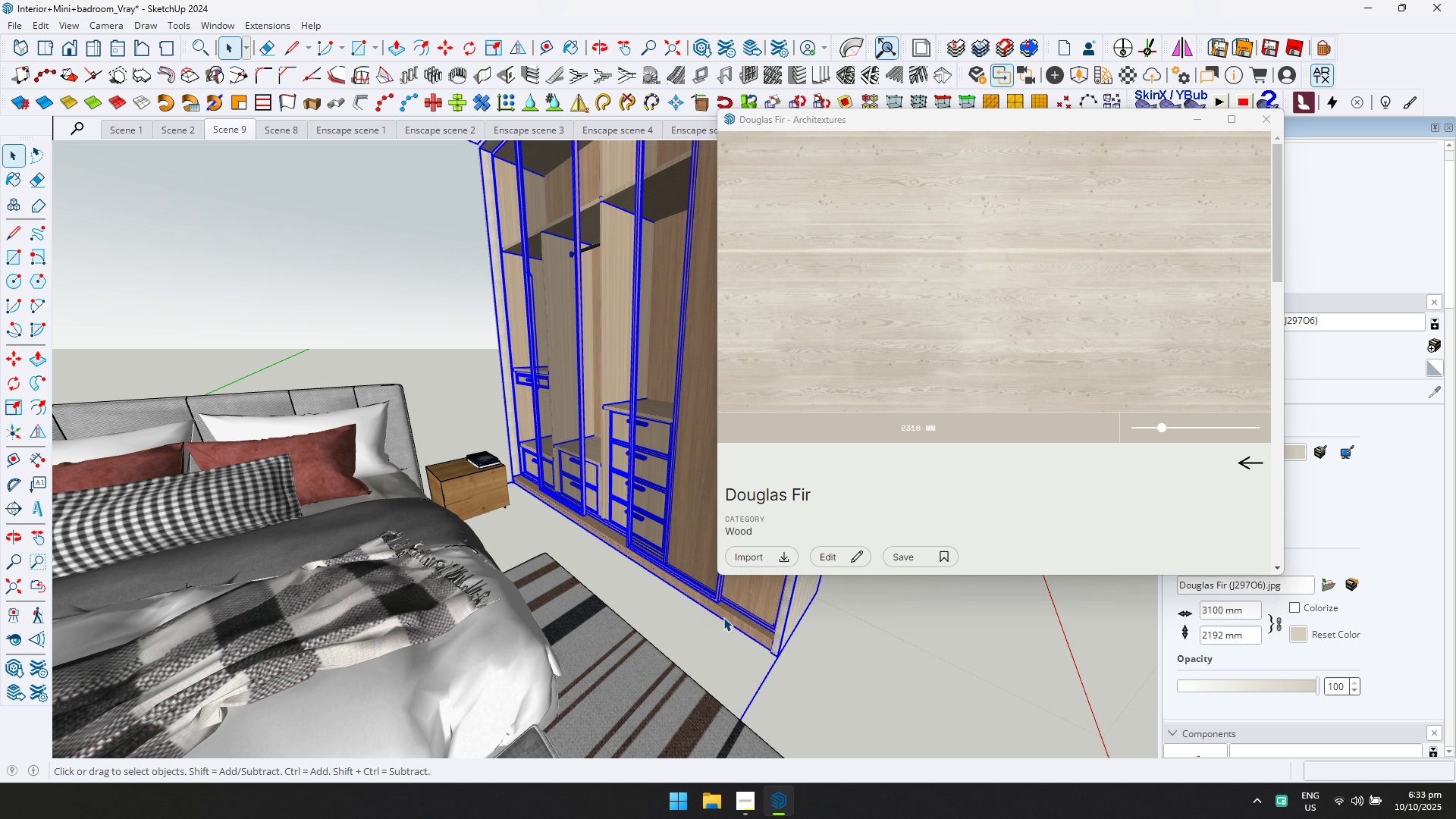 
double_click([723, 617])
 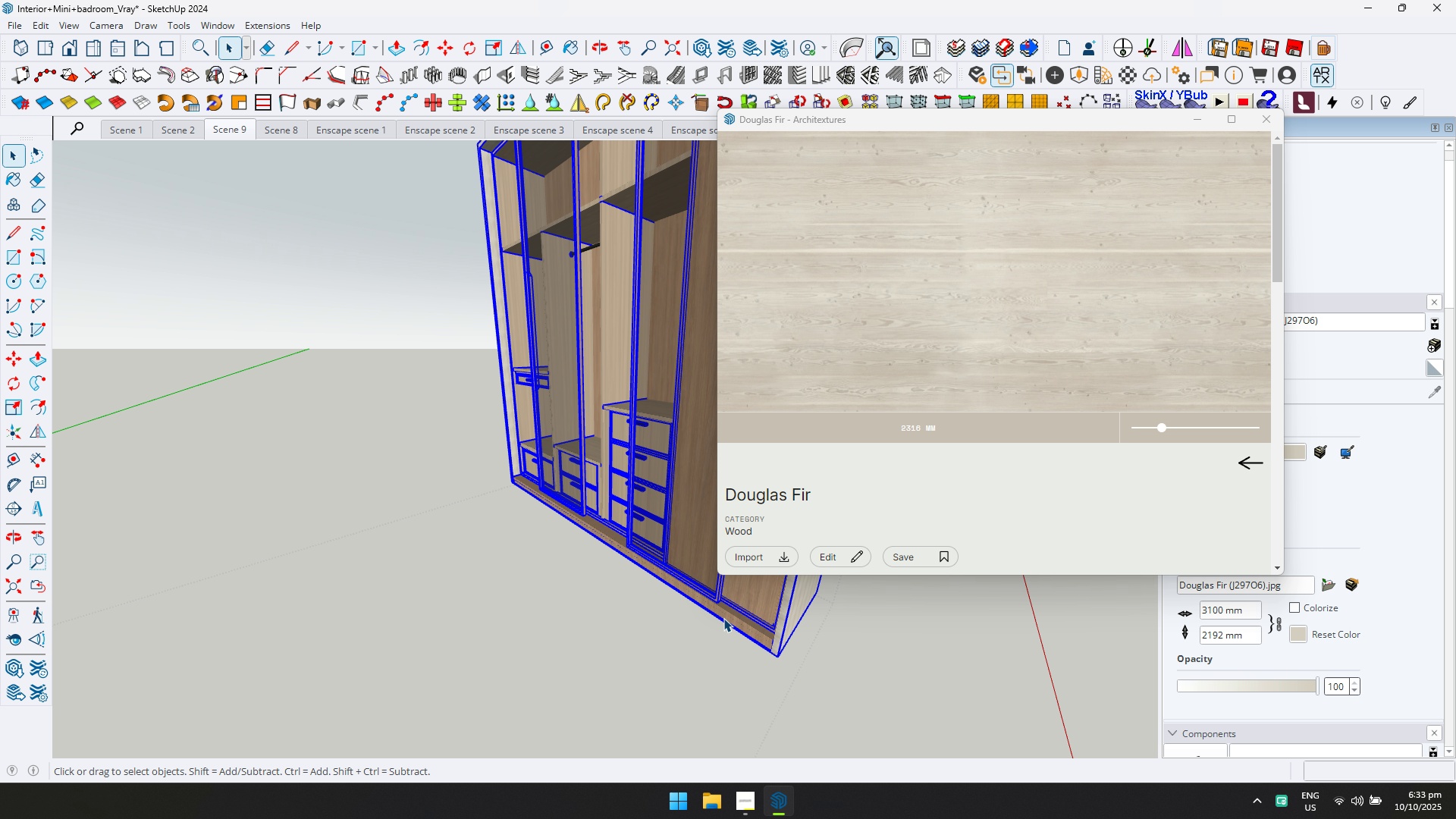 
triple_click([723, 618])
 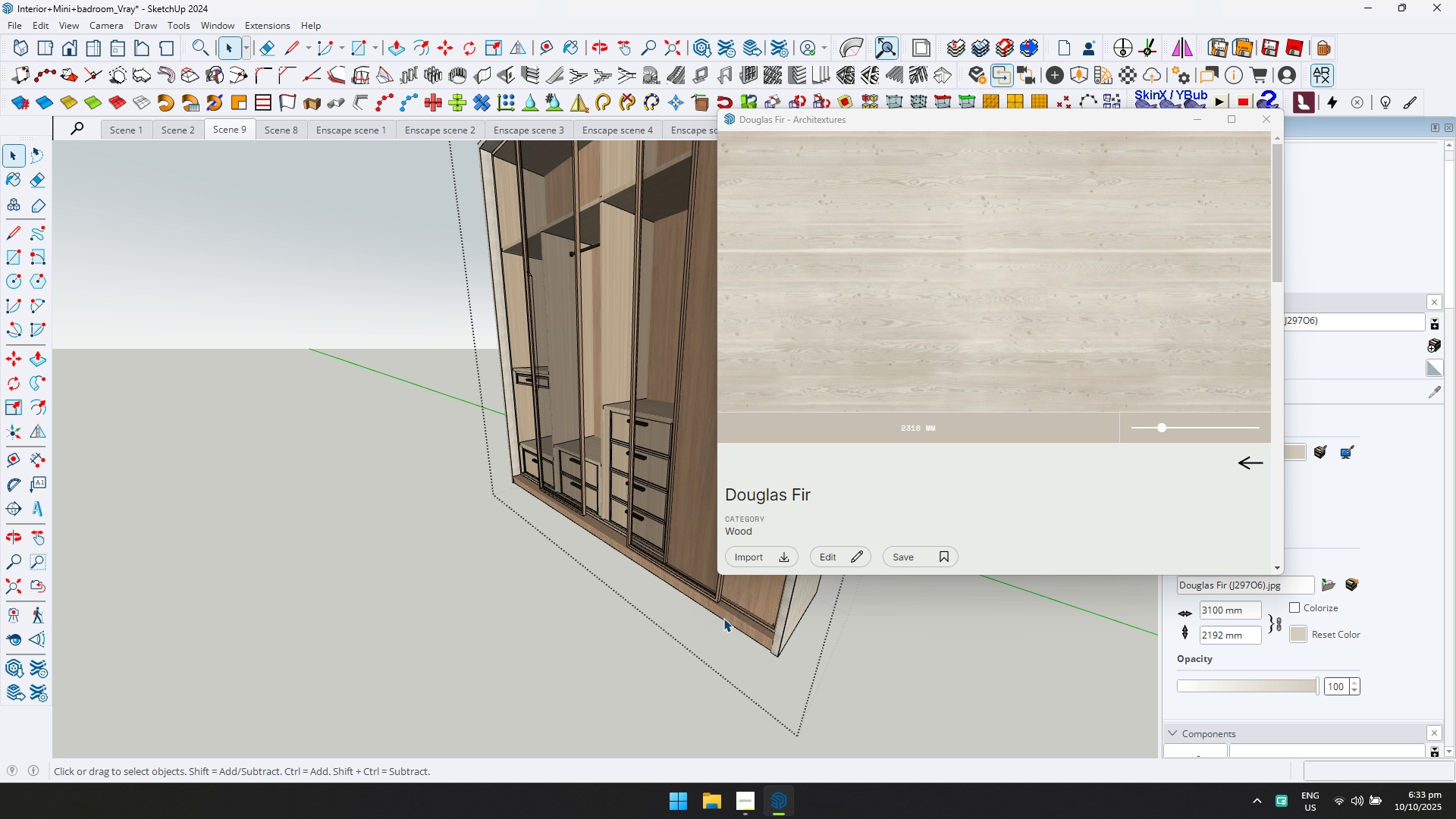 
triple_click([723, 618])
 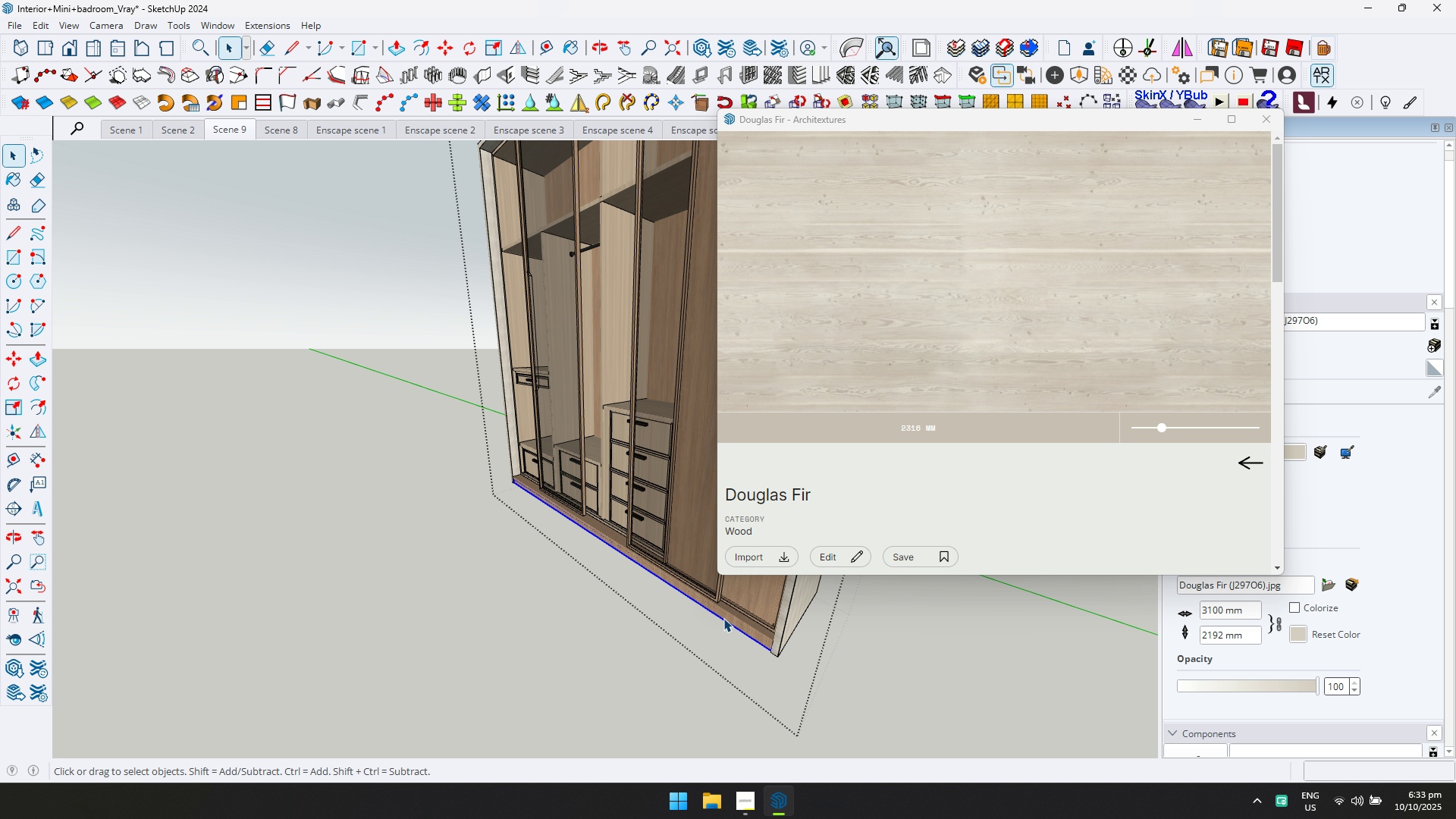 
triple_click([723, 618])
 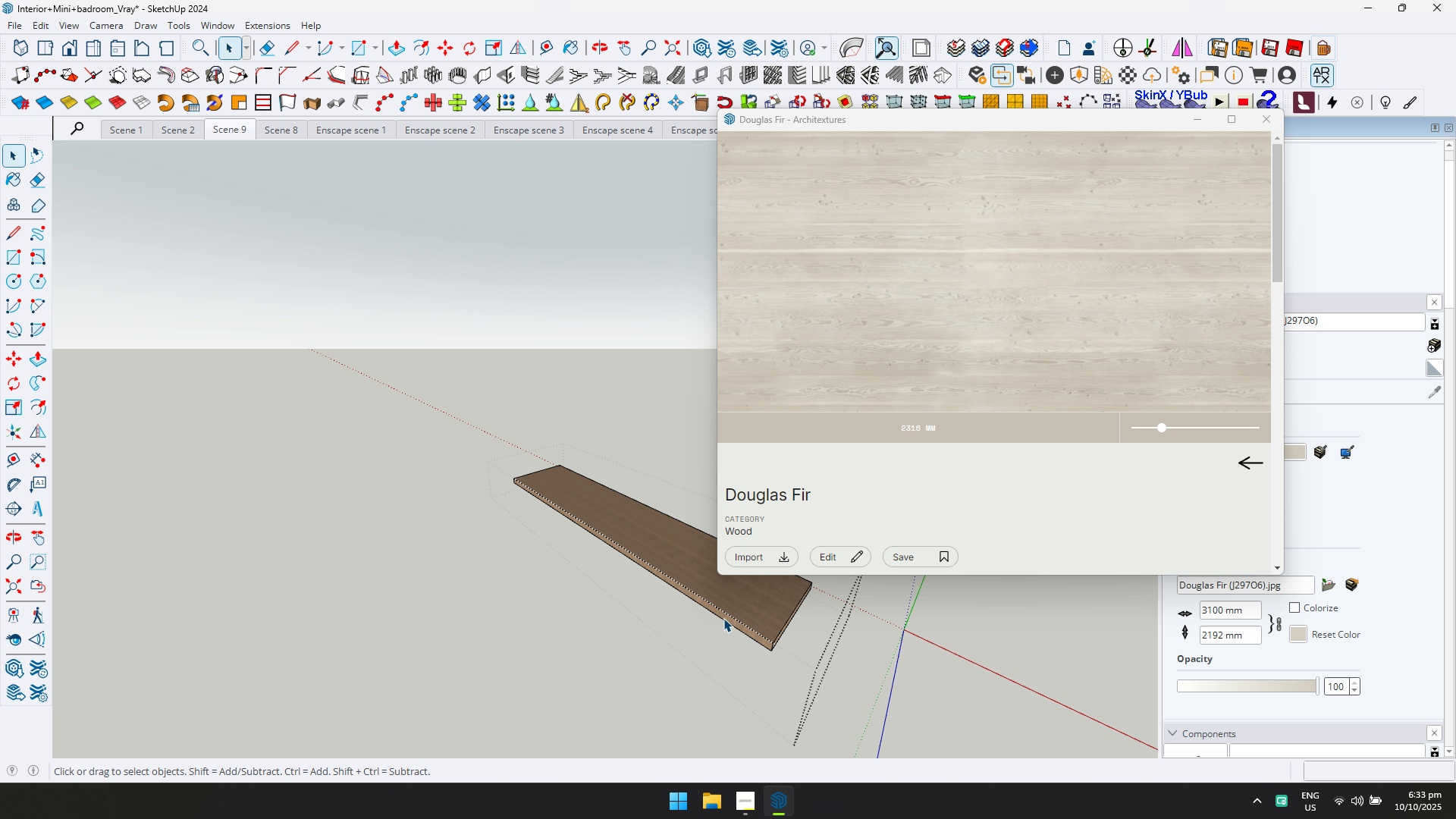 
triple_click([723, 618])
 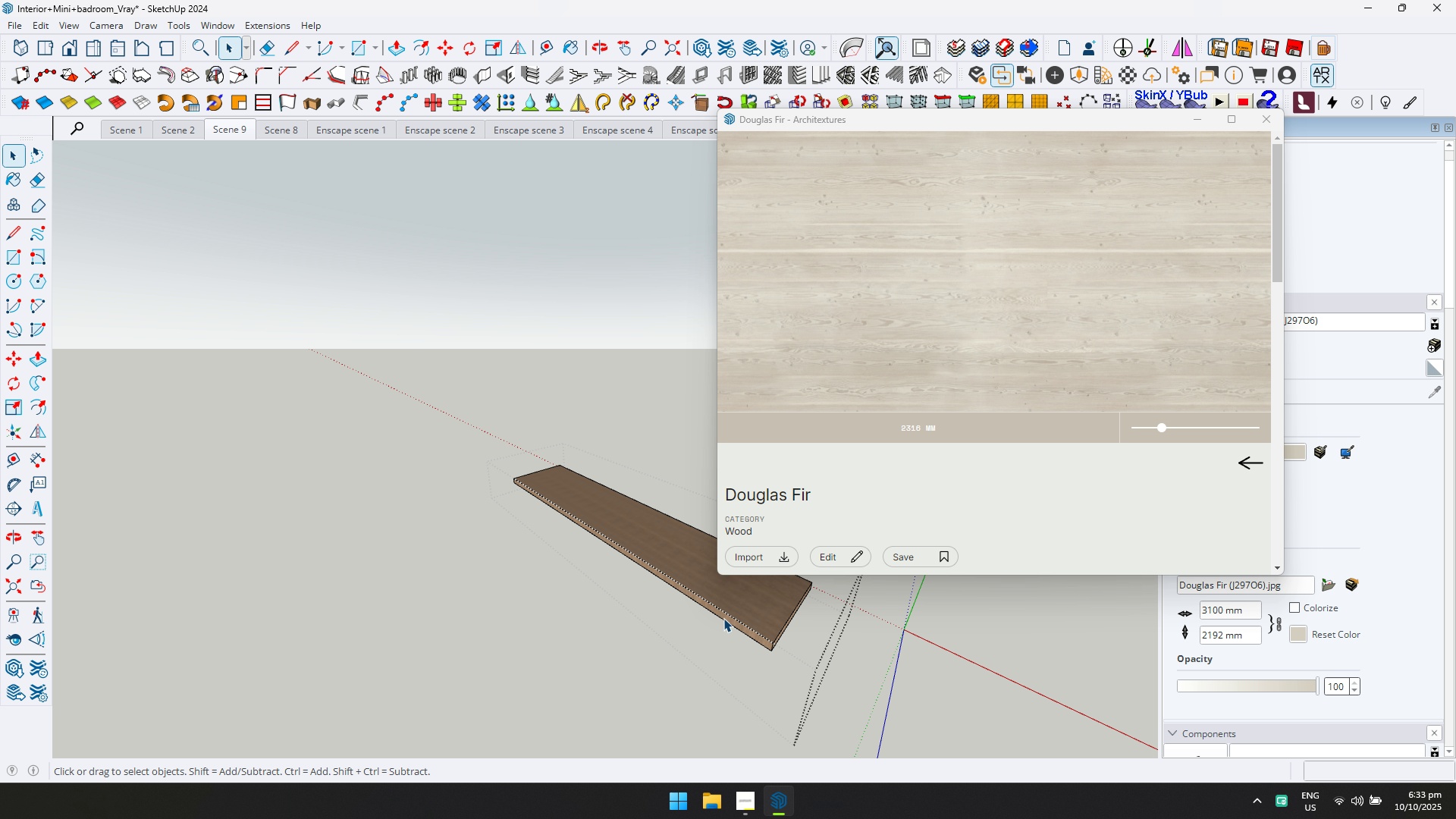 
key(Control+ControlLeft)
 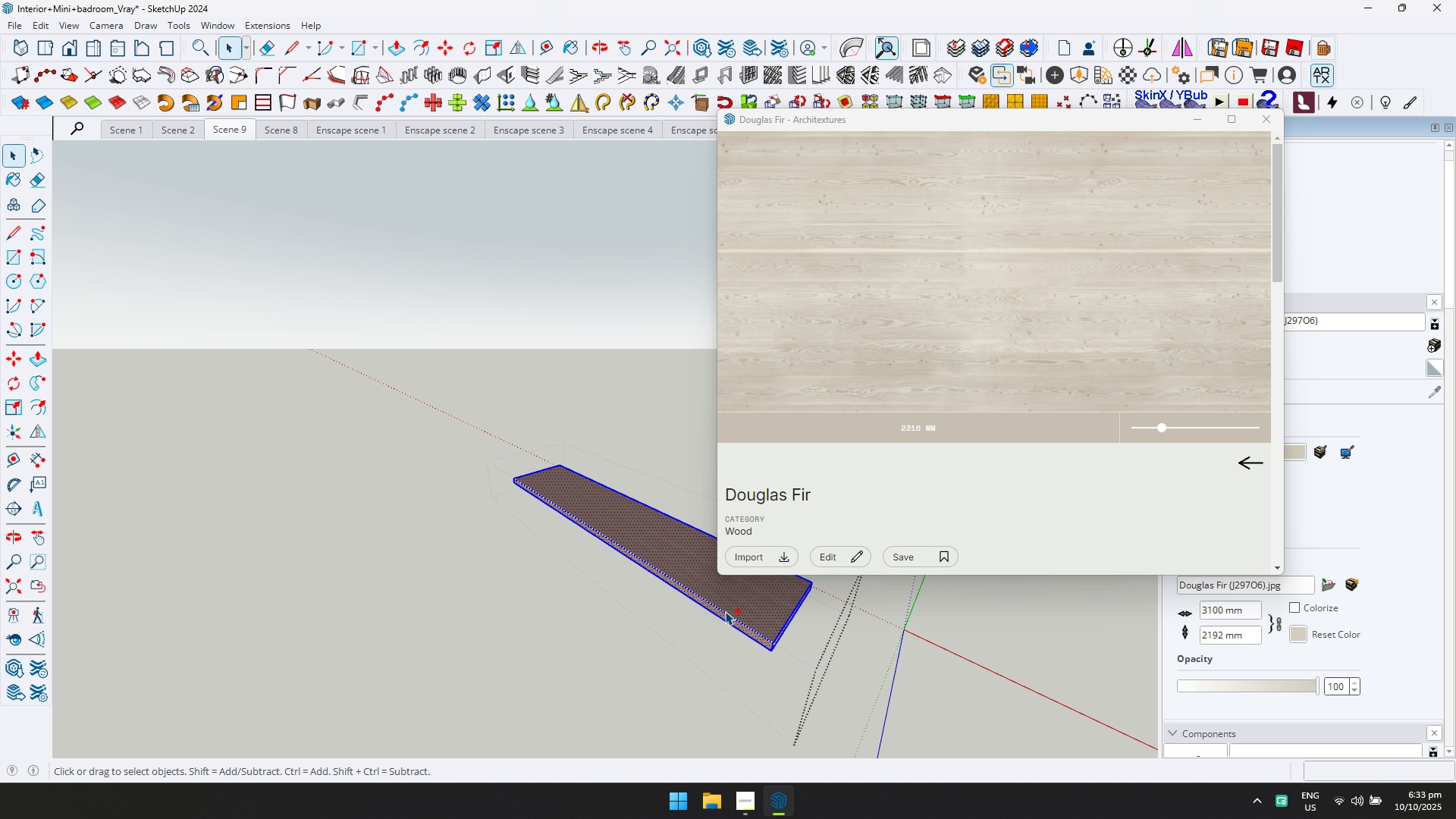 
key(Control+A)
 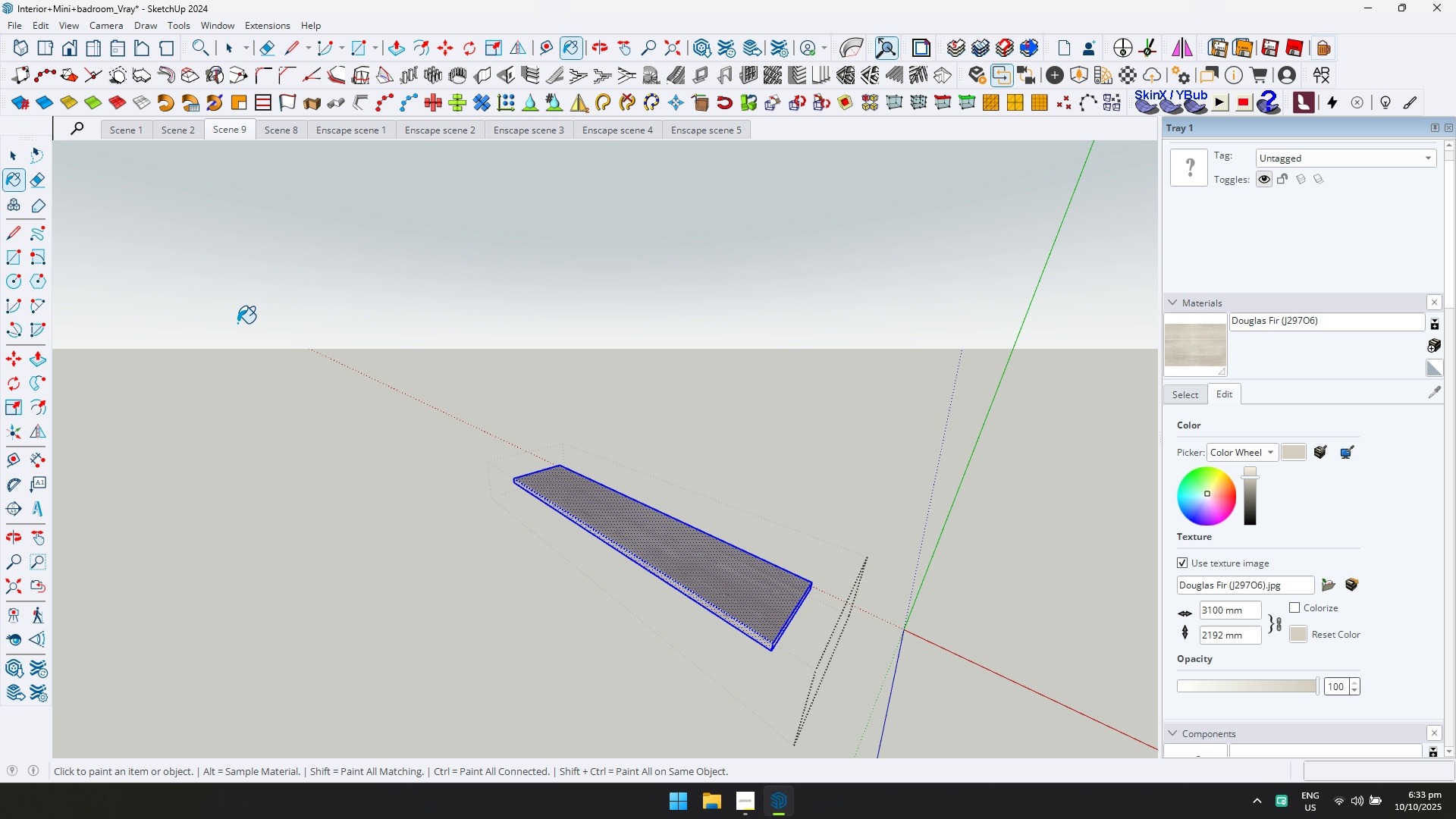 
key(Escape)
 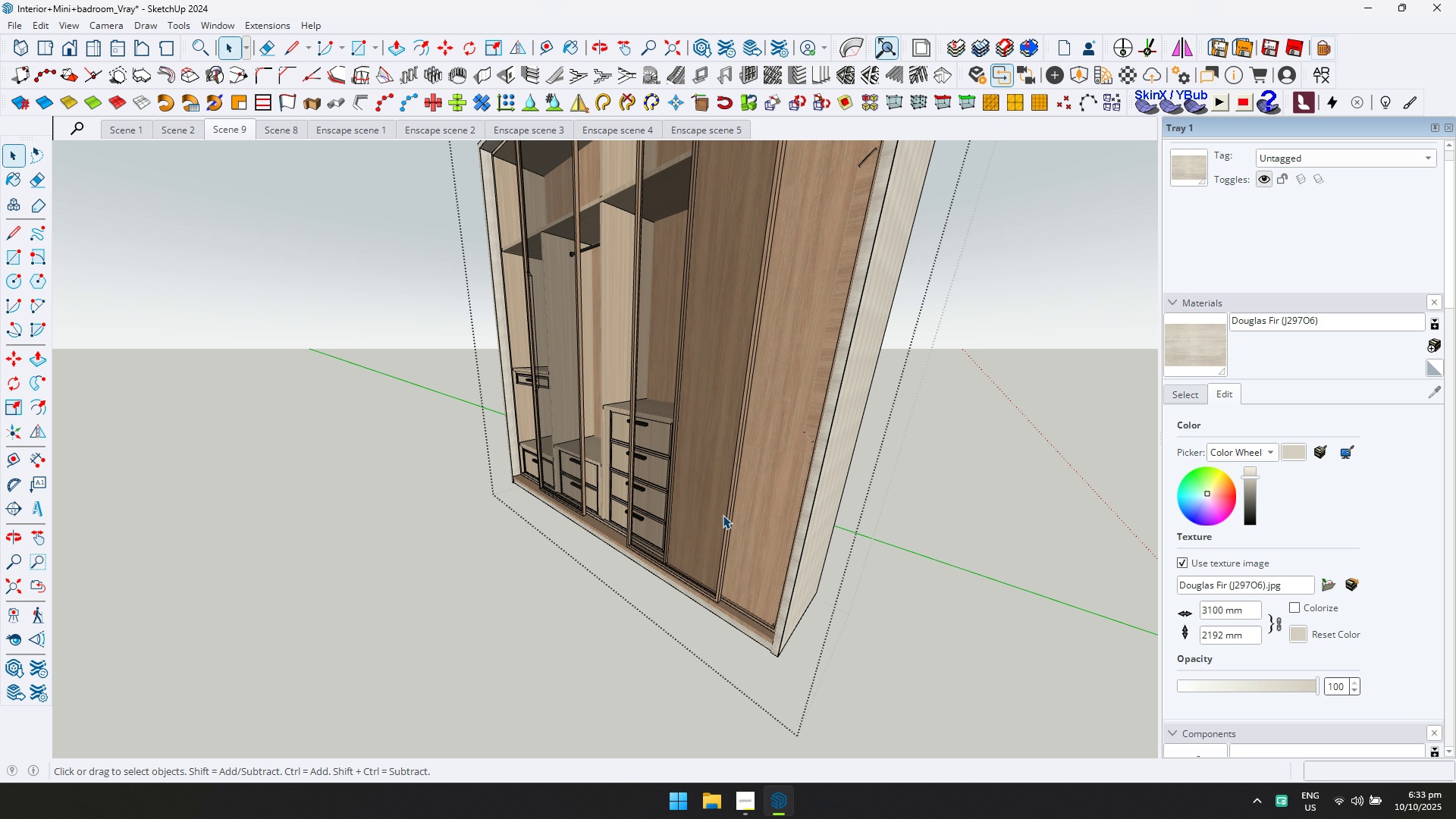 
scroll: coordinate [783, 538], scroll_direction: up, amount: 2.0
 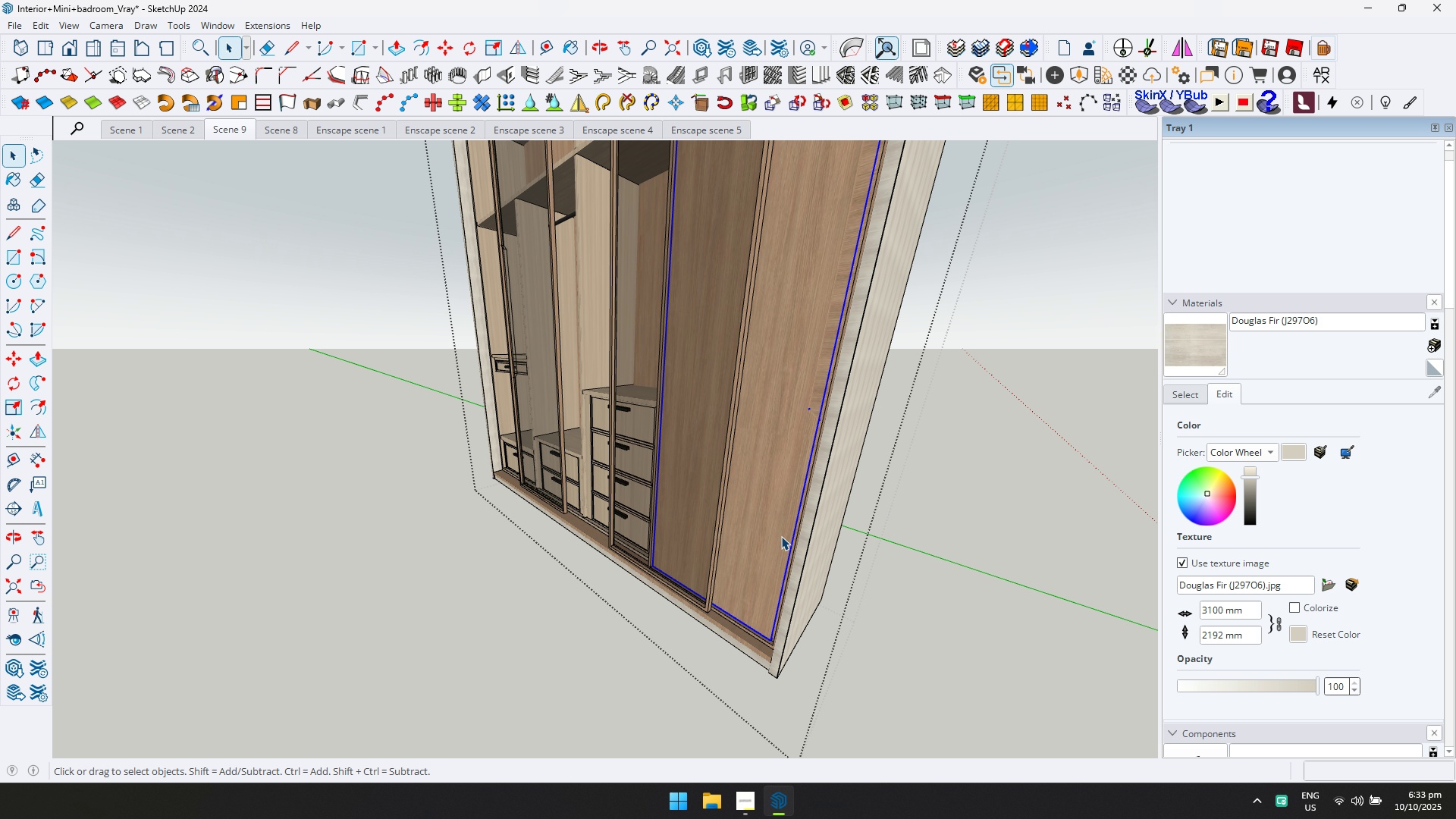 
double_click([781, 536])
 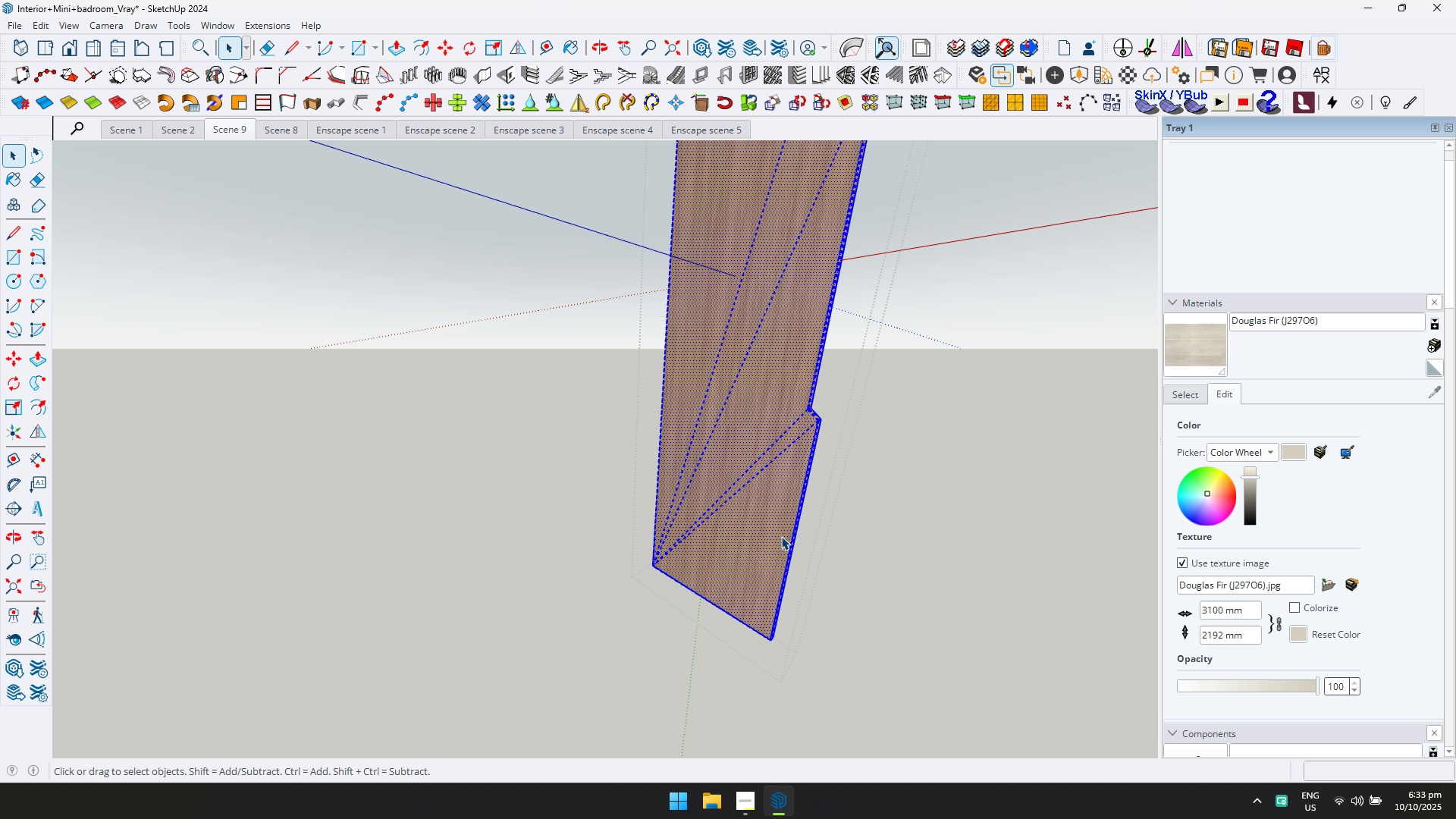 
triple_click([781, 536])
 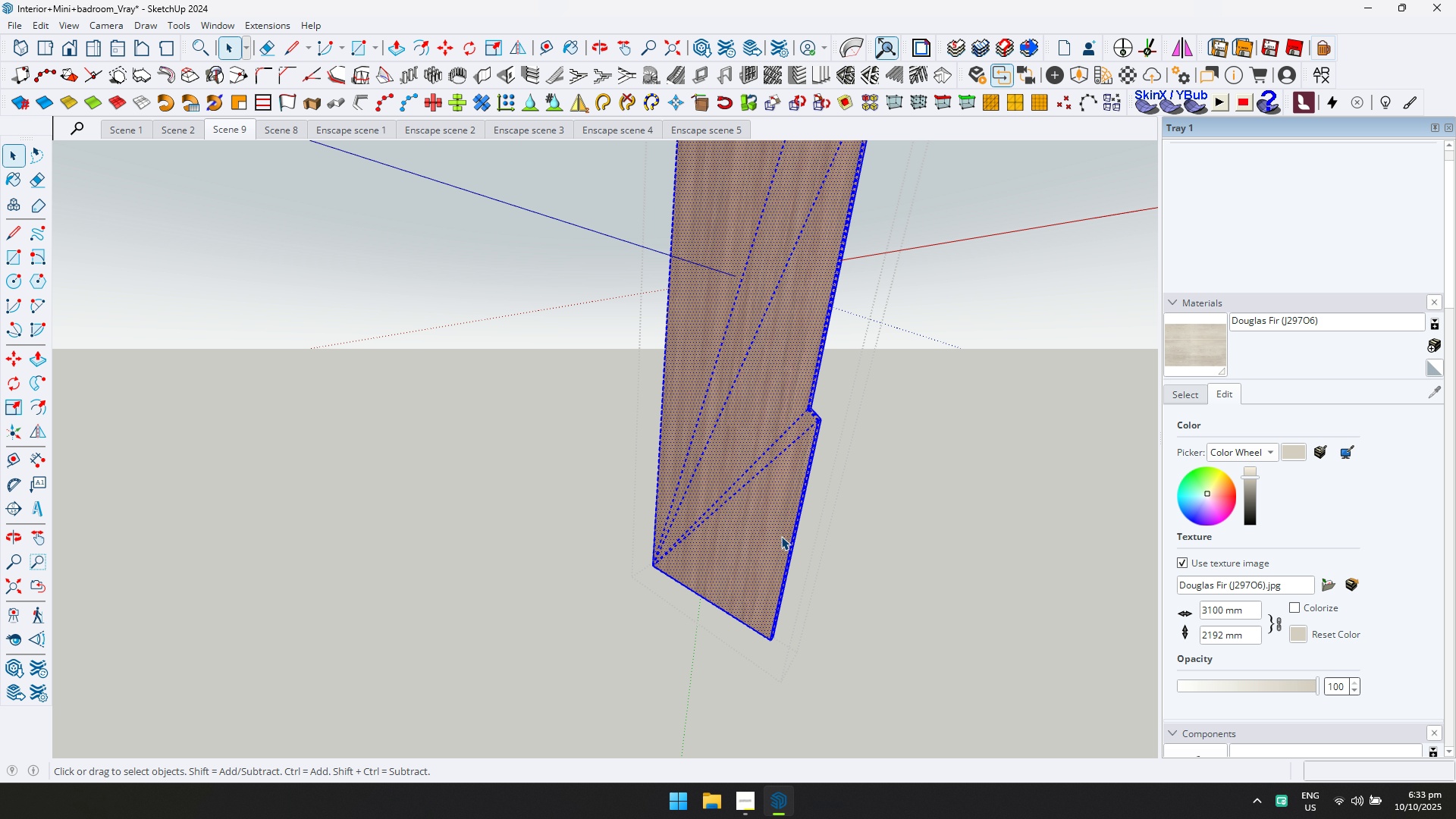 
key(Control+ControlLeft)
 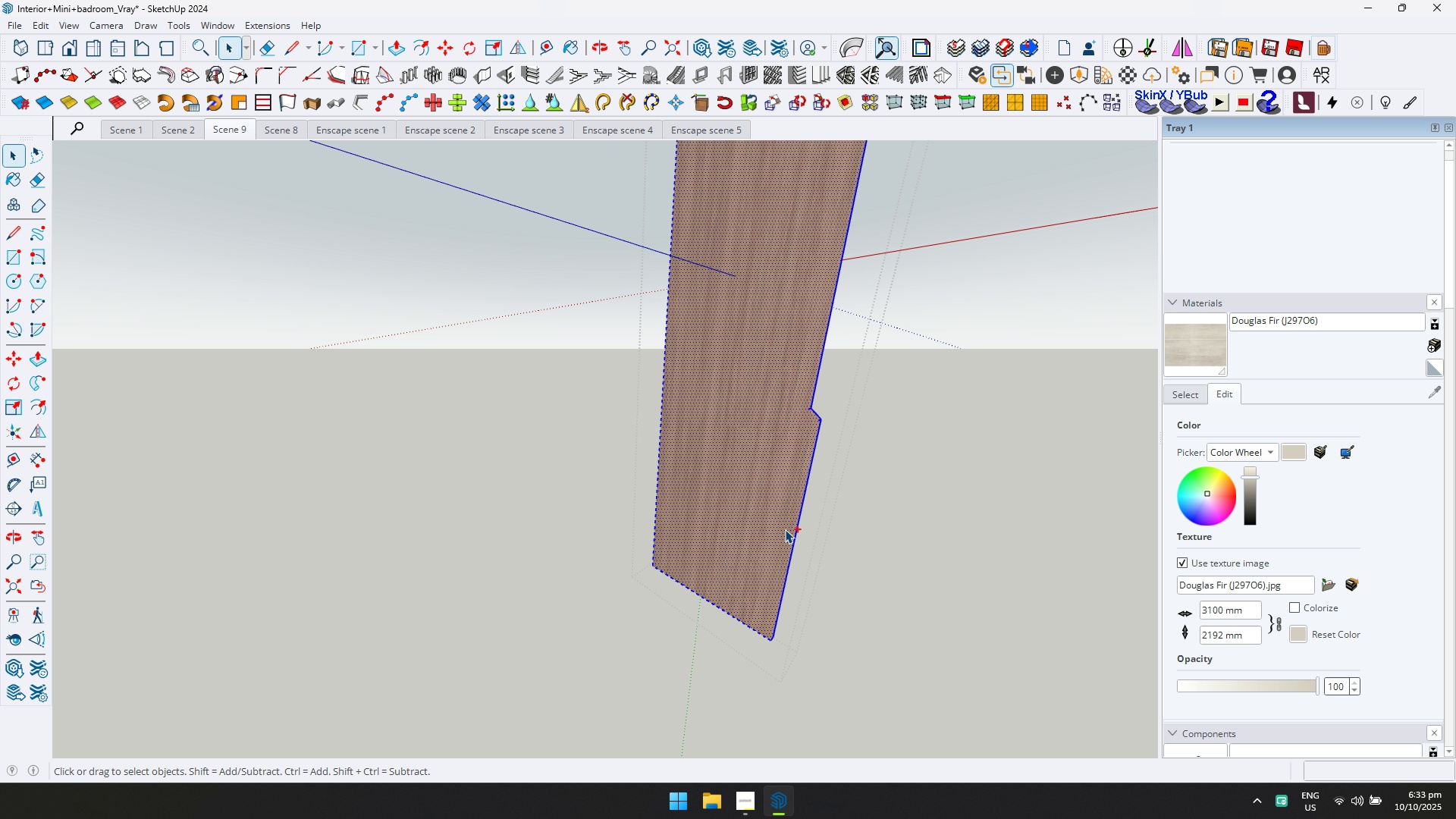 
key(Control+A)
 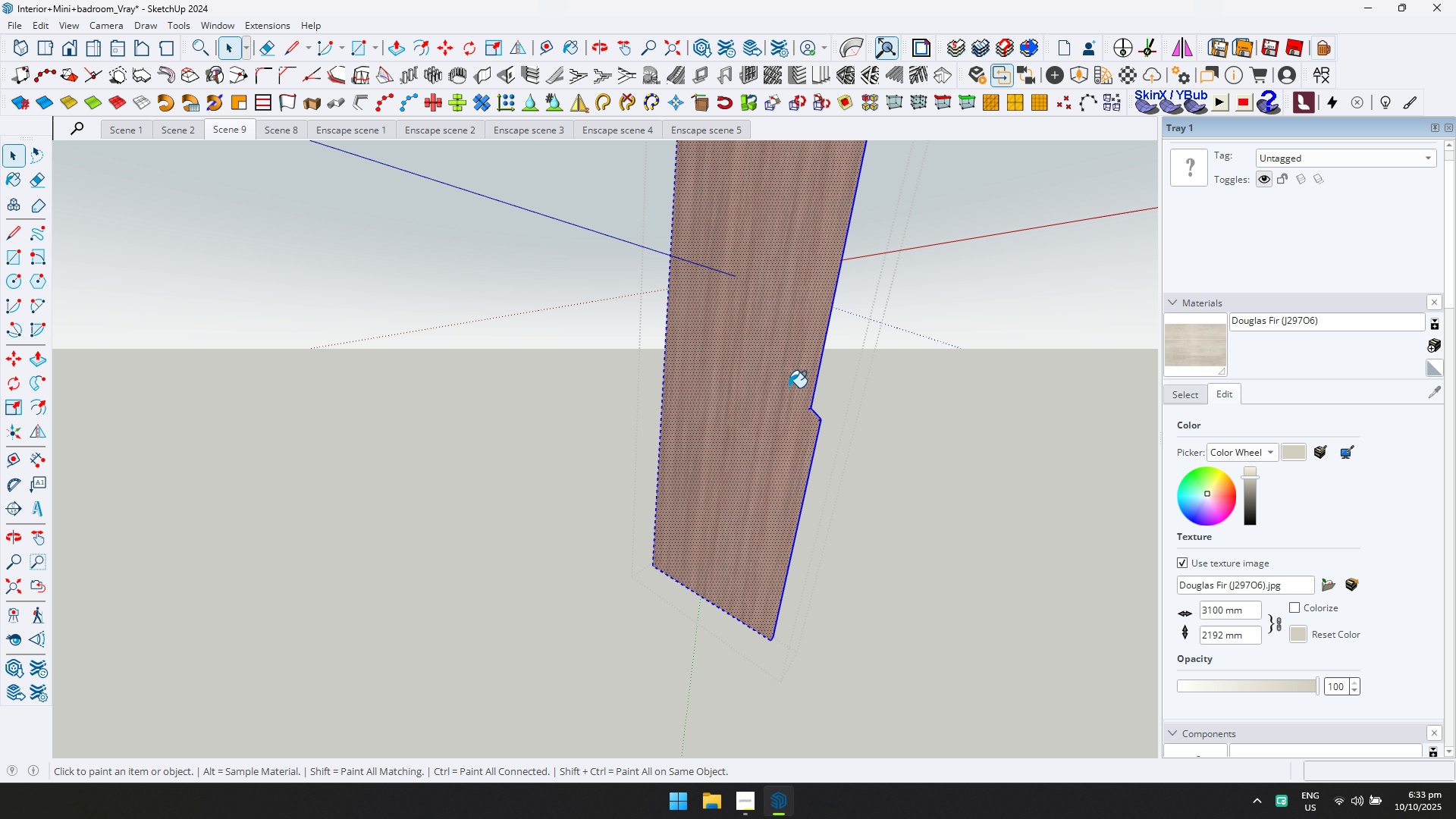 
double_click([752, 377])
 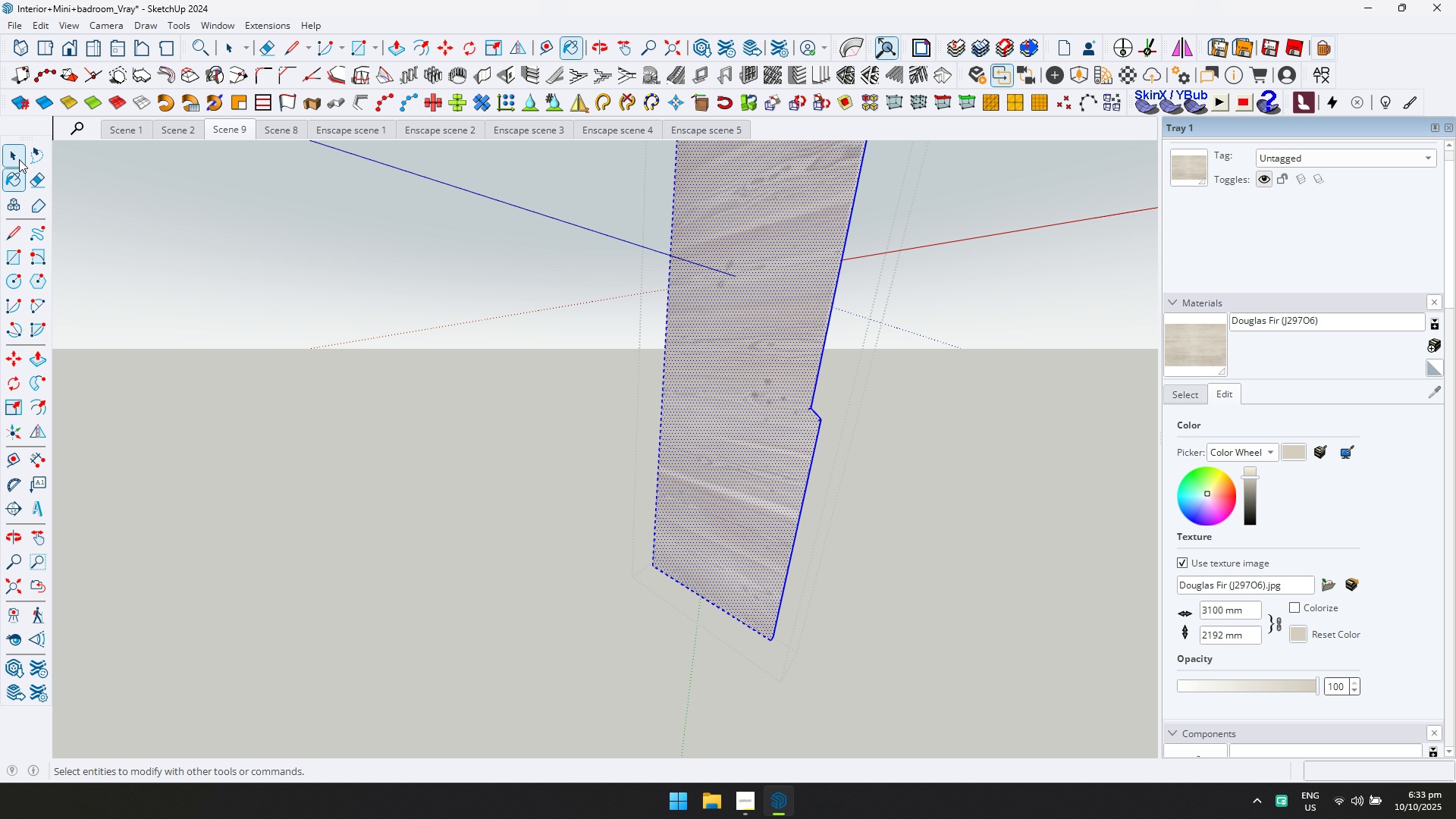 
key(Escape)
 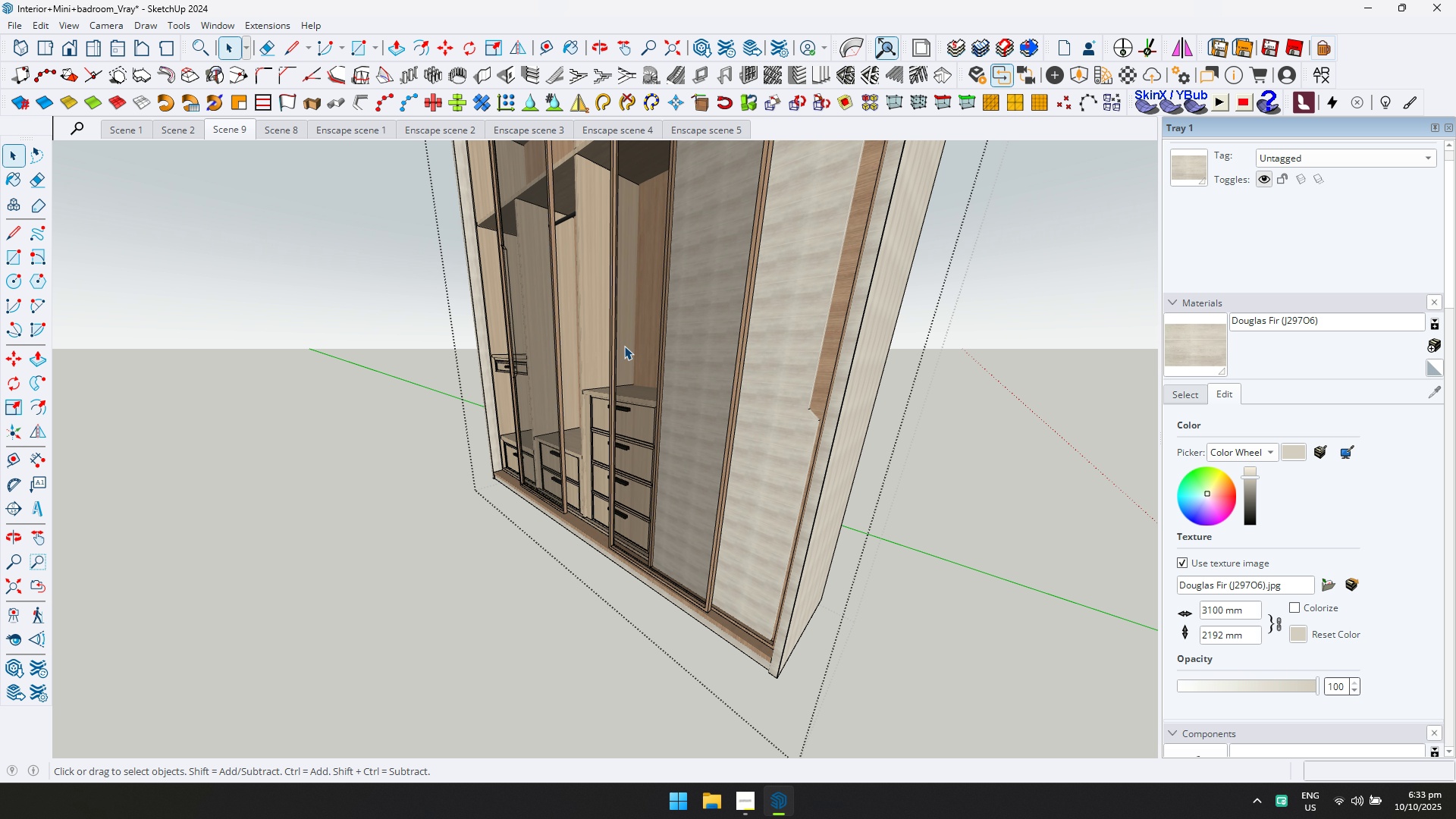 
scroll: coordinate [714, 372], scroll_direction: down, amount: 4.0
 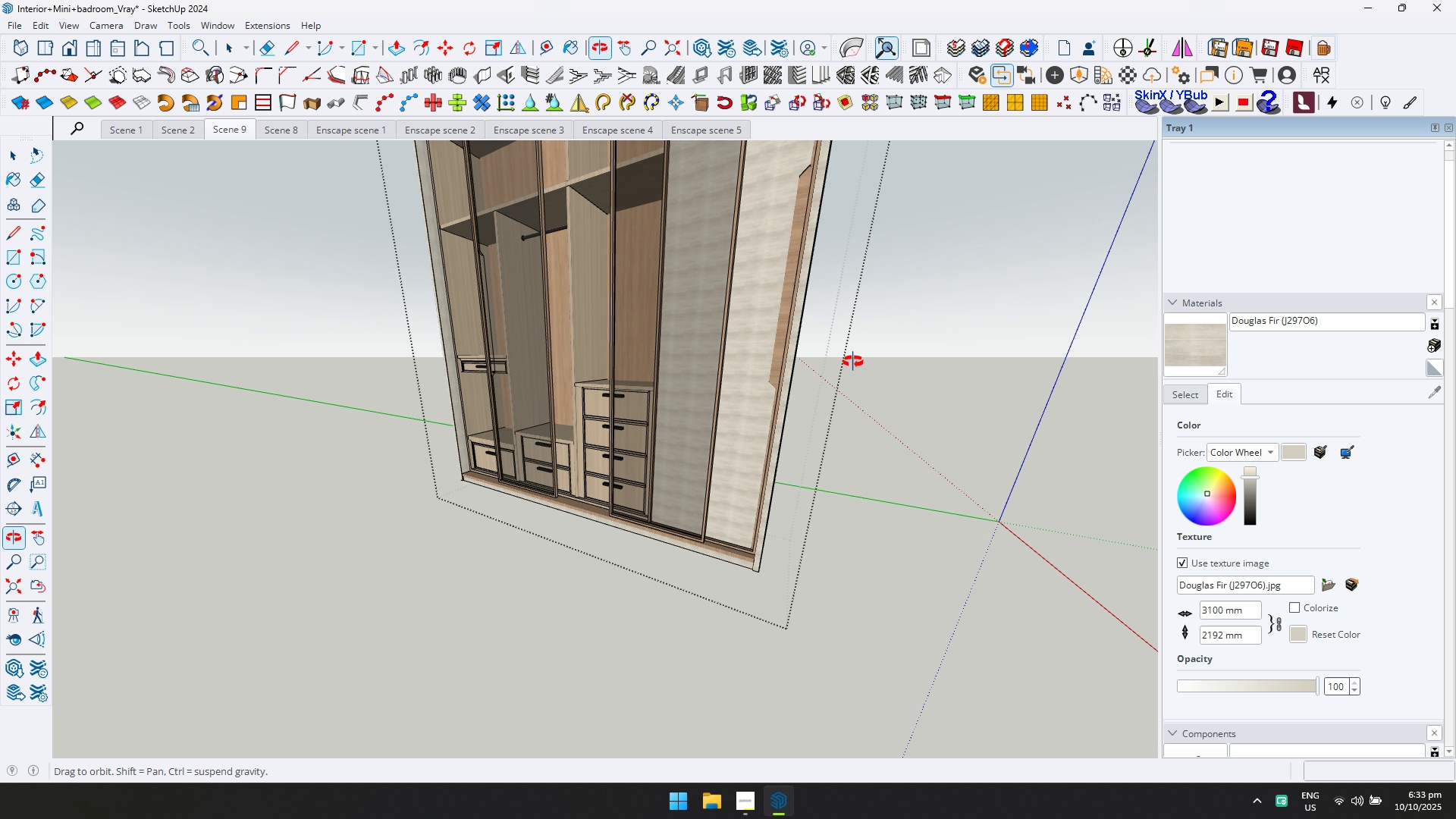 
key(Control+Z)
 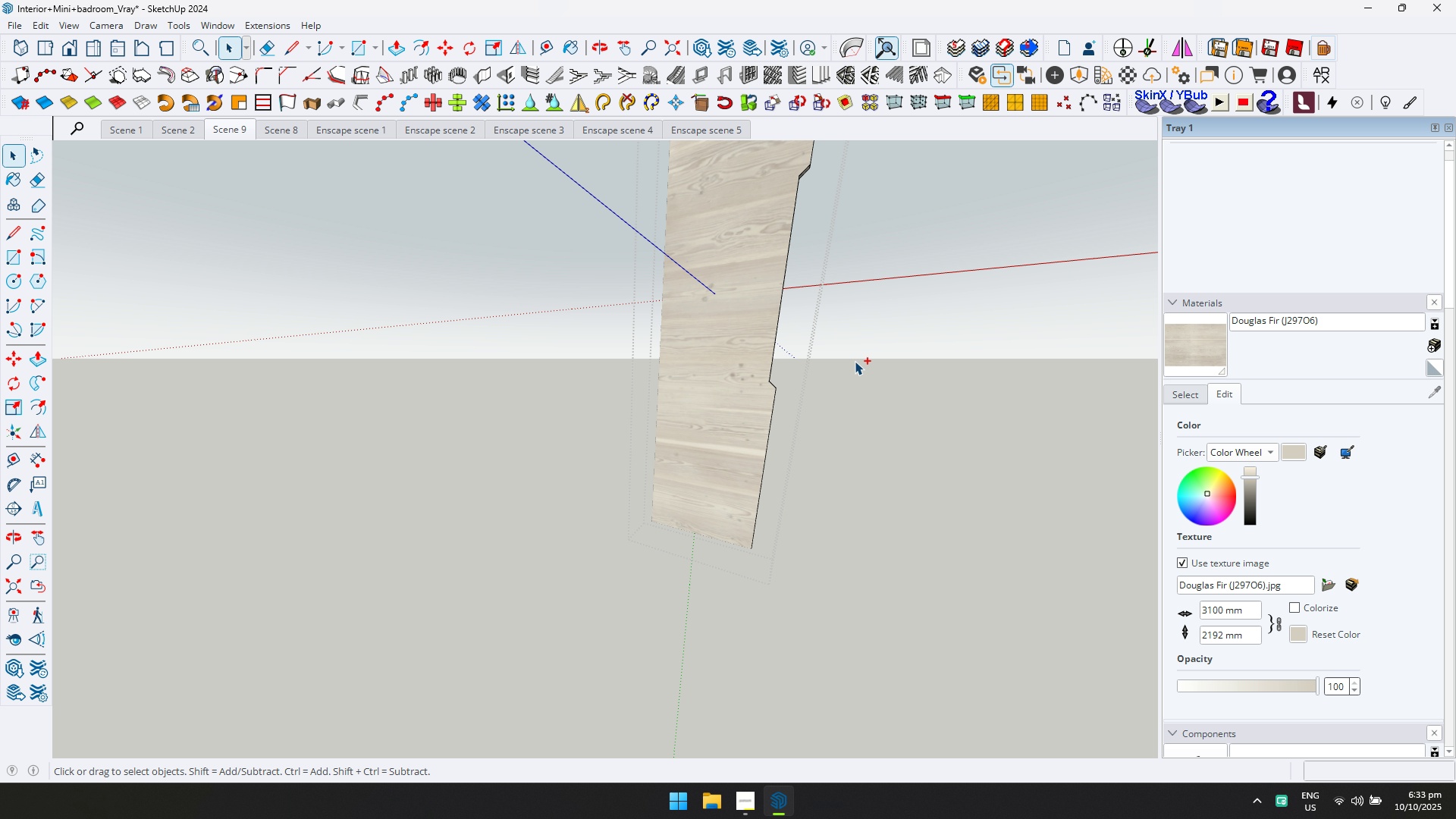 
key(Control+Z)
 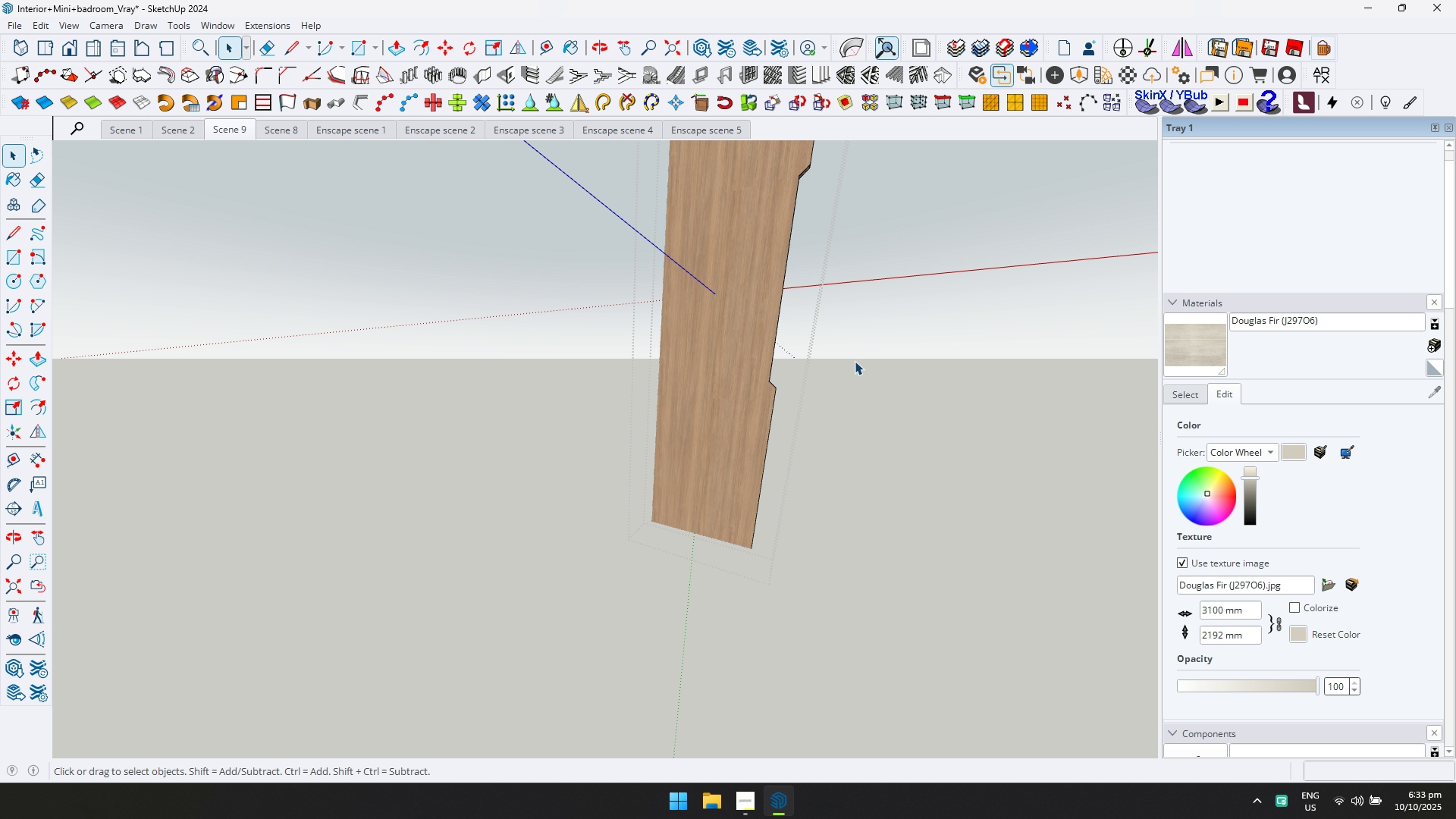 
key(Escape)
 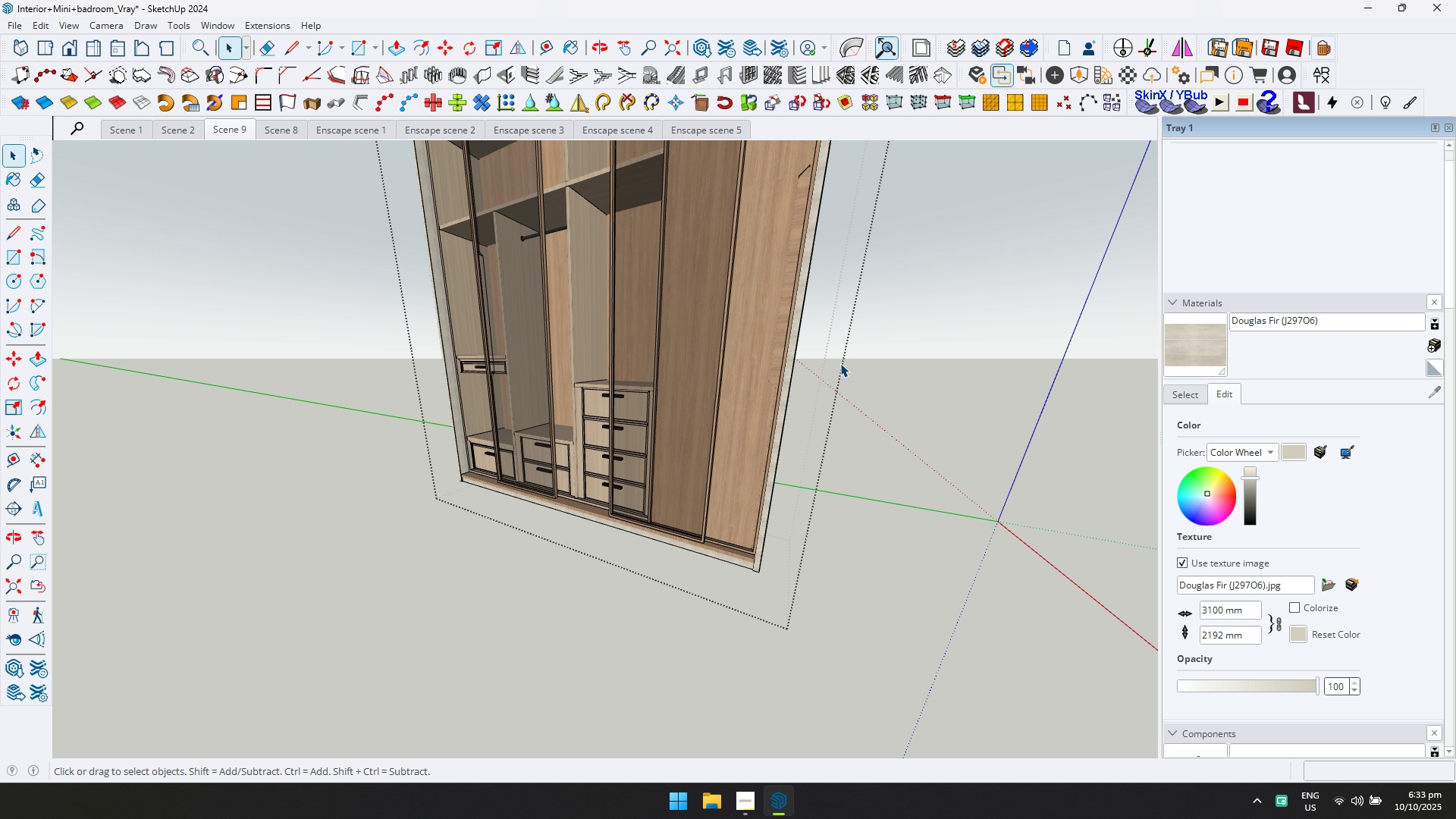 
scroll: coordinate [839, 364], scroll_direction: down, amount: 1.0
 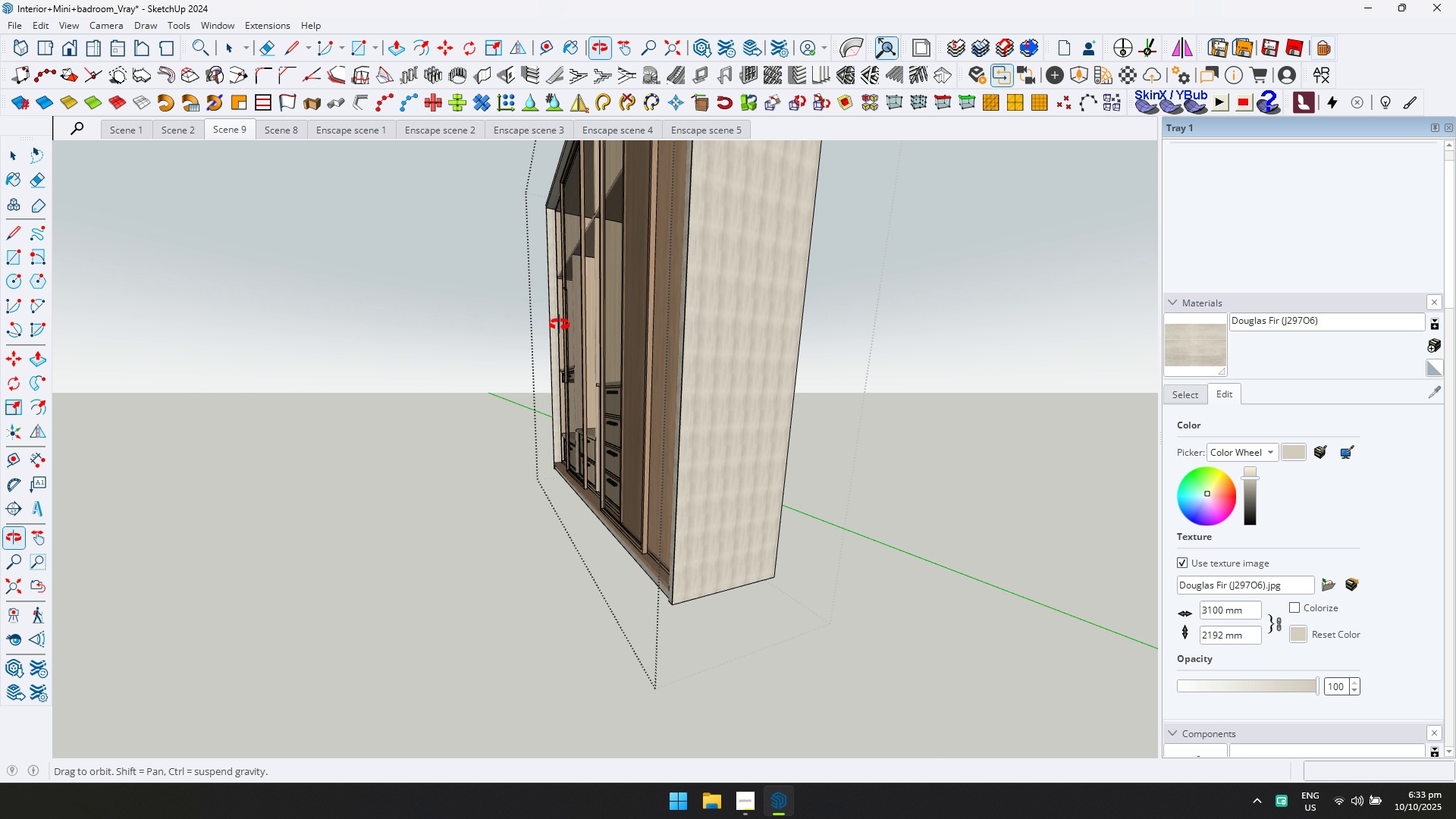 
key(Escape)
 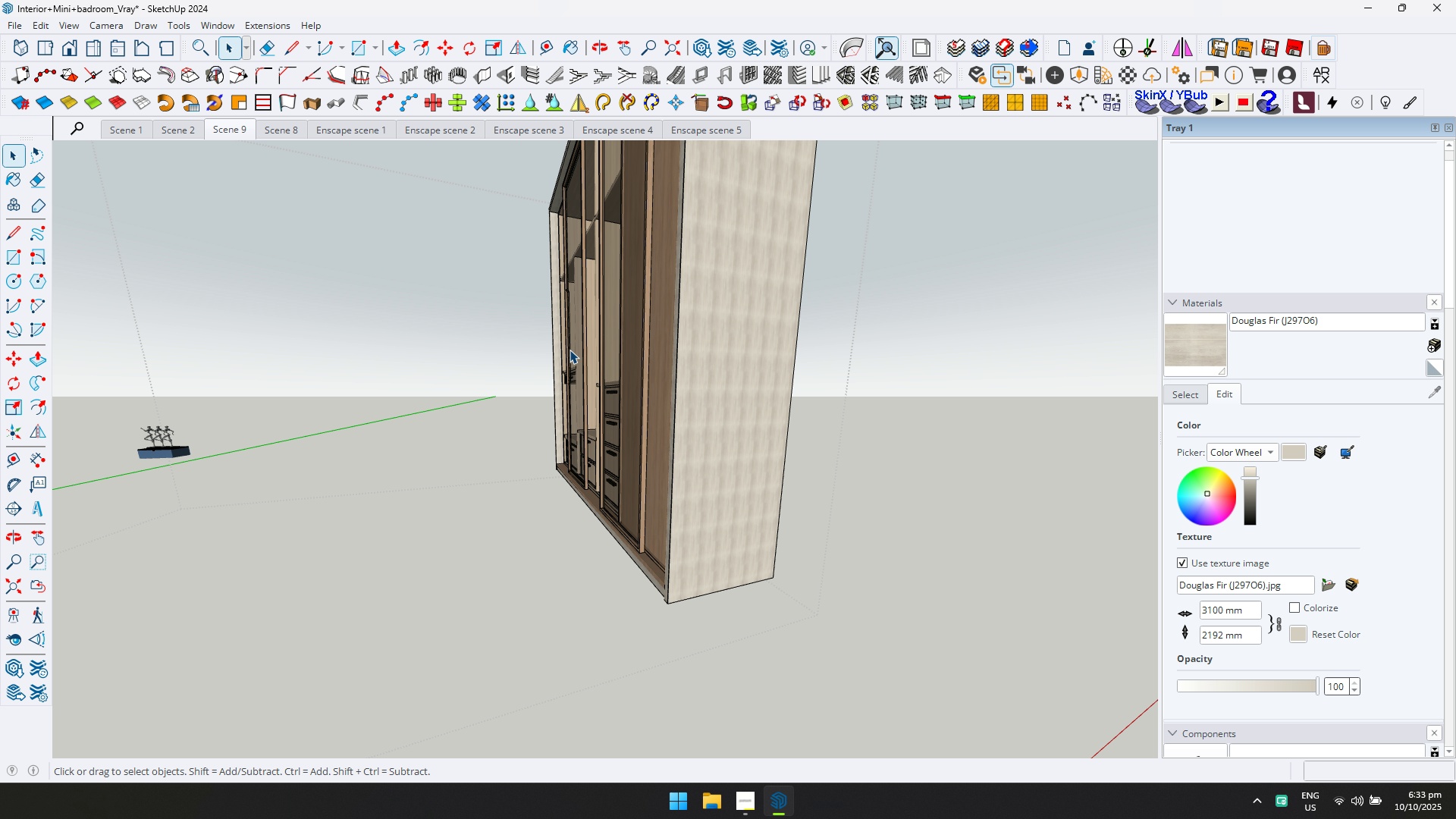 
scroll: coordinate [548, 359], scroll_direction: down, amount: 4.0
 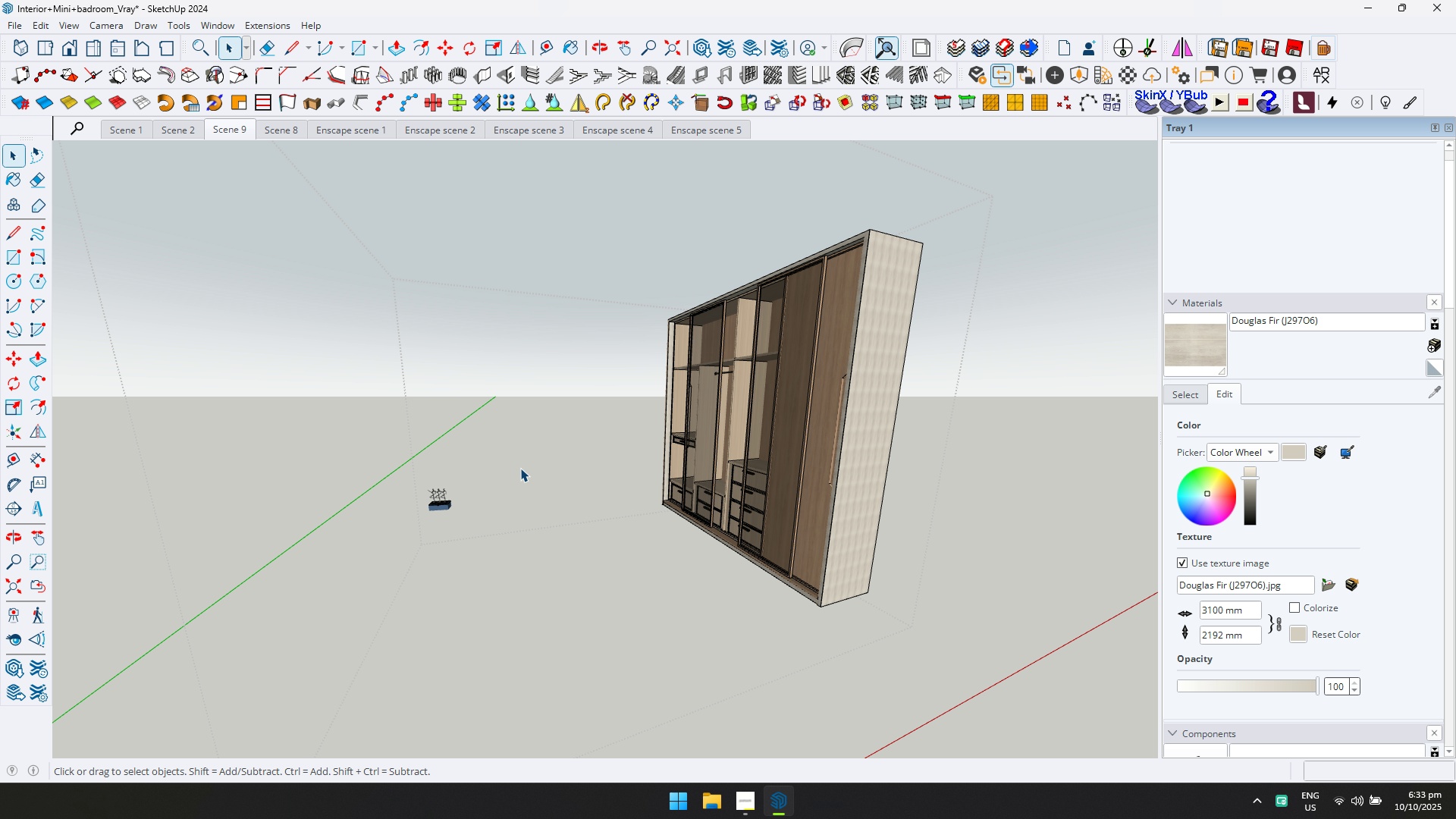 
hold_key(key=ShiftLeft, duration=0.38)
 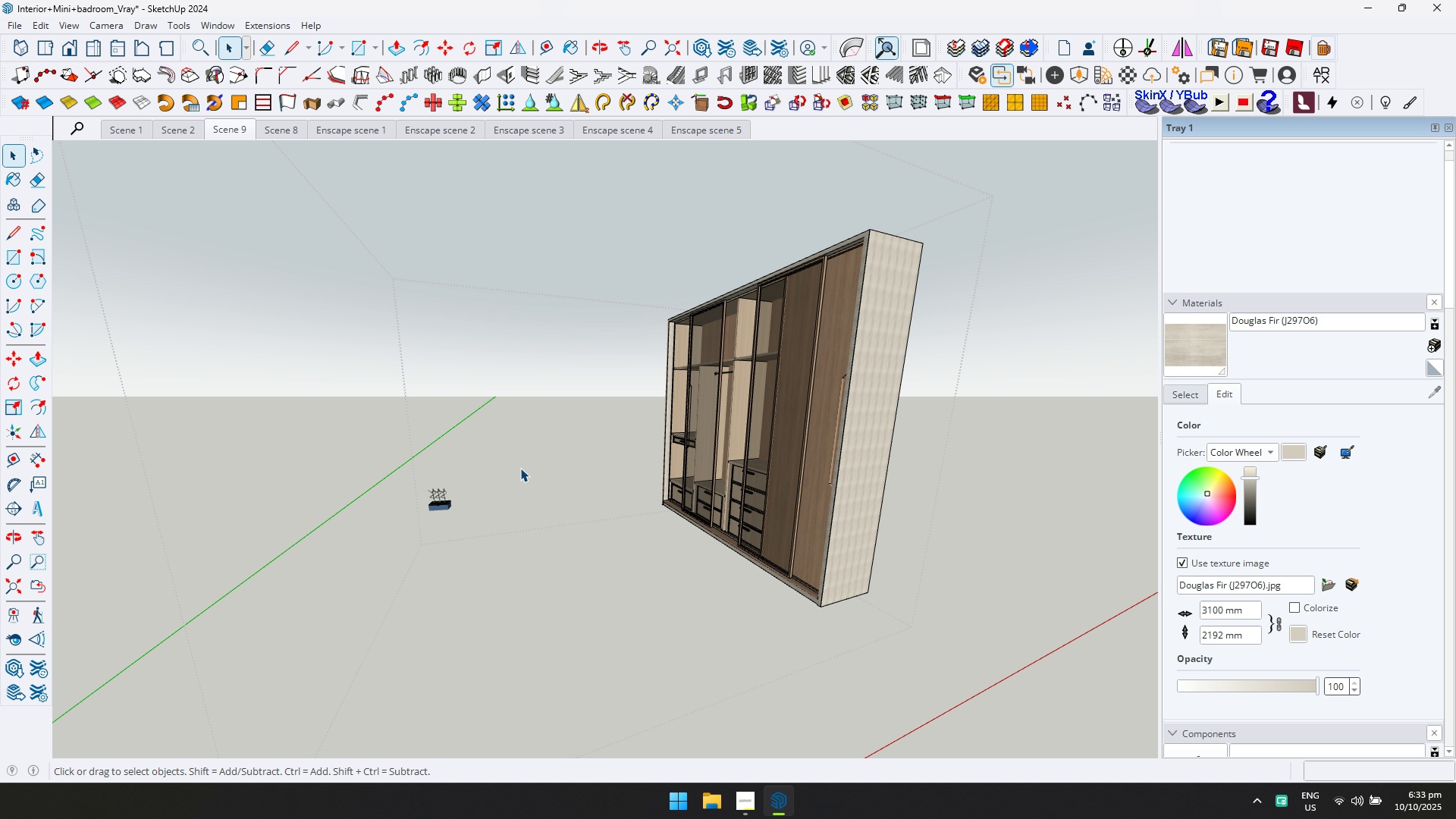 
key(Escape)
 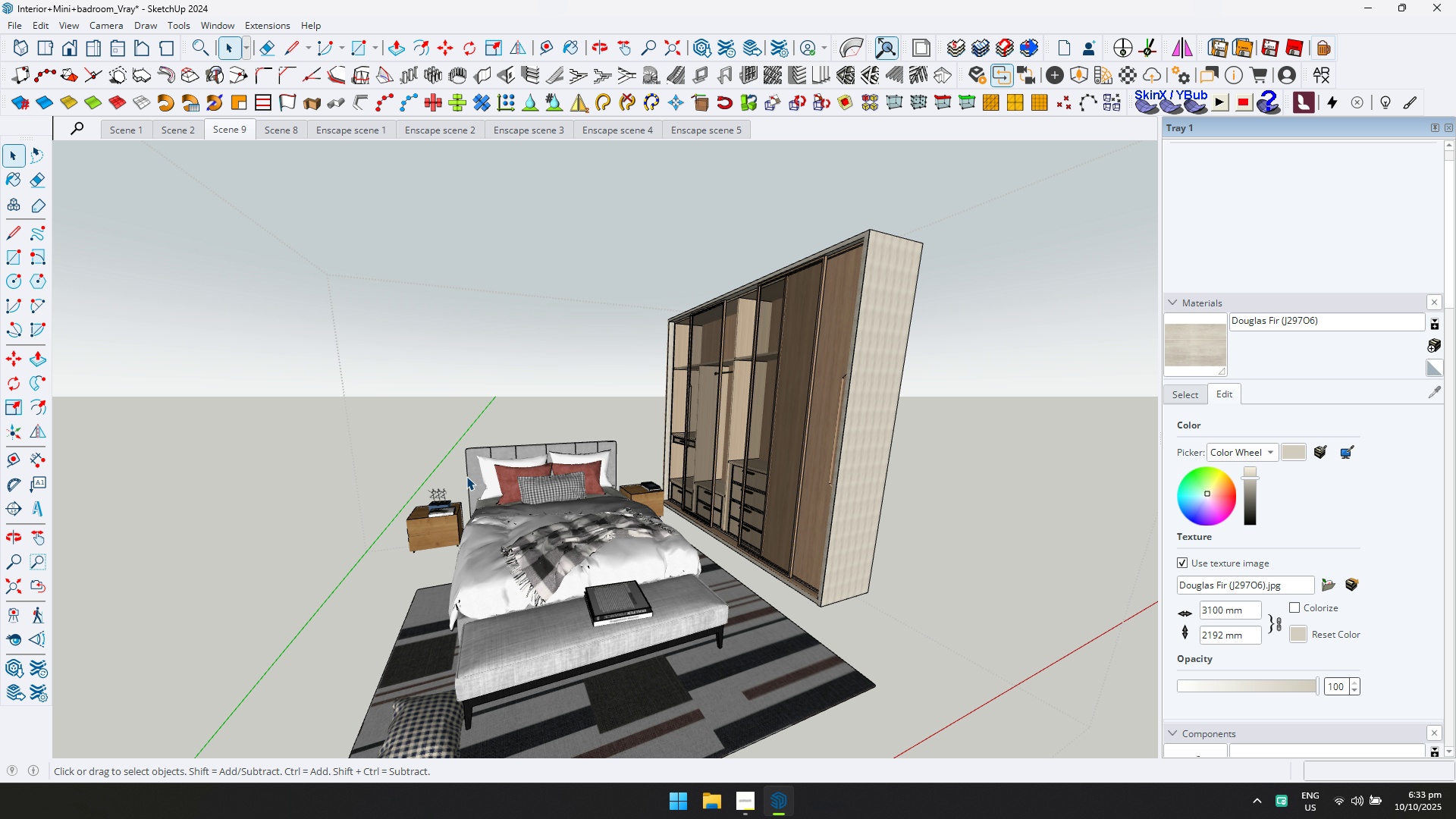 
scroll: coordinate [513, 497], scroll_direction: up, amount: 9.0
 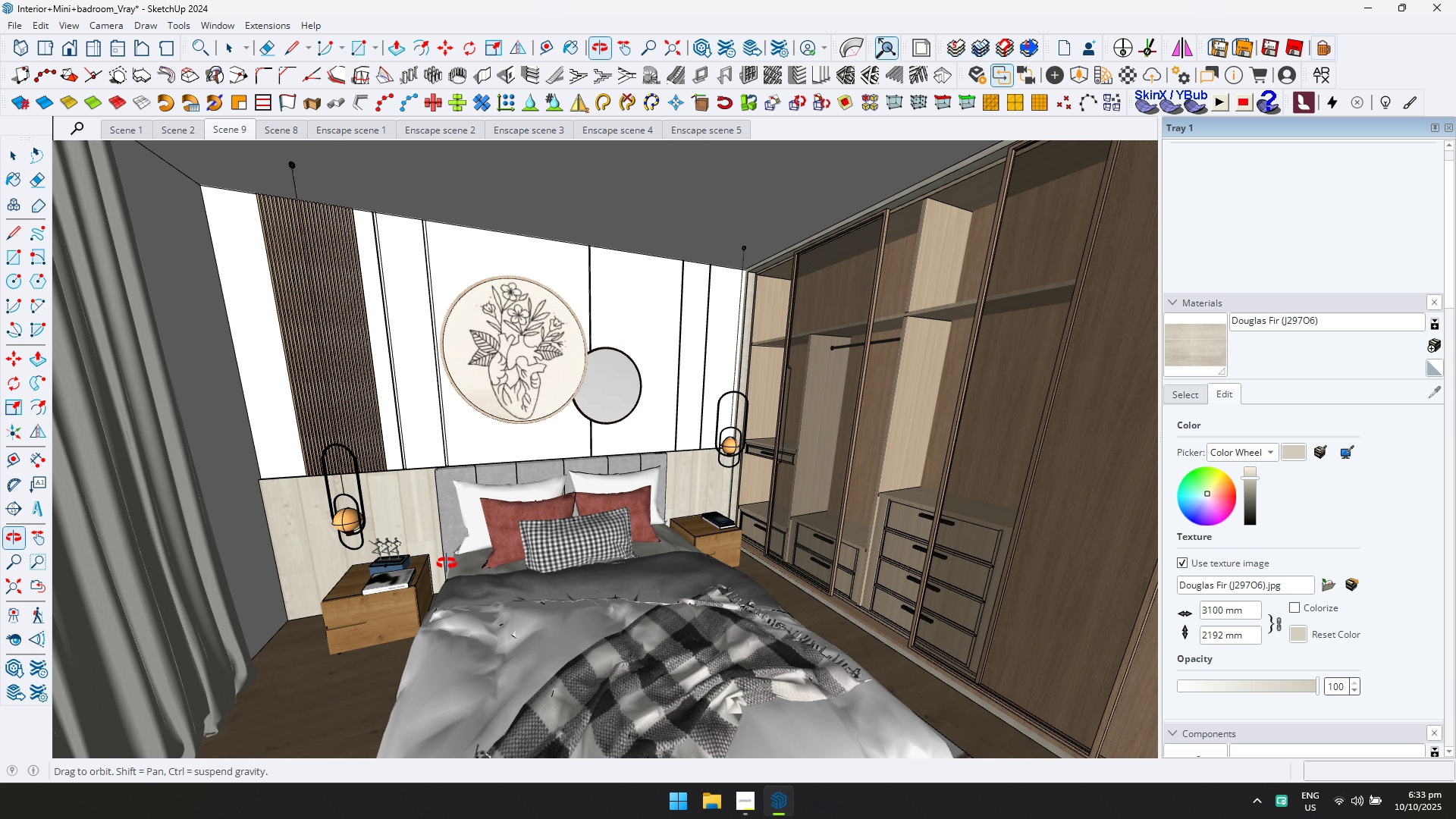 
key(Escape)
 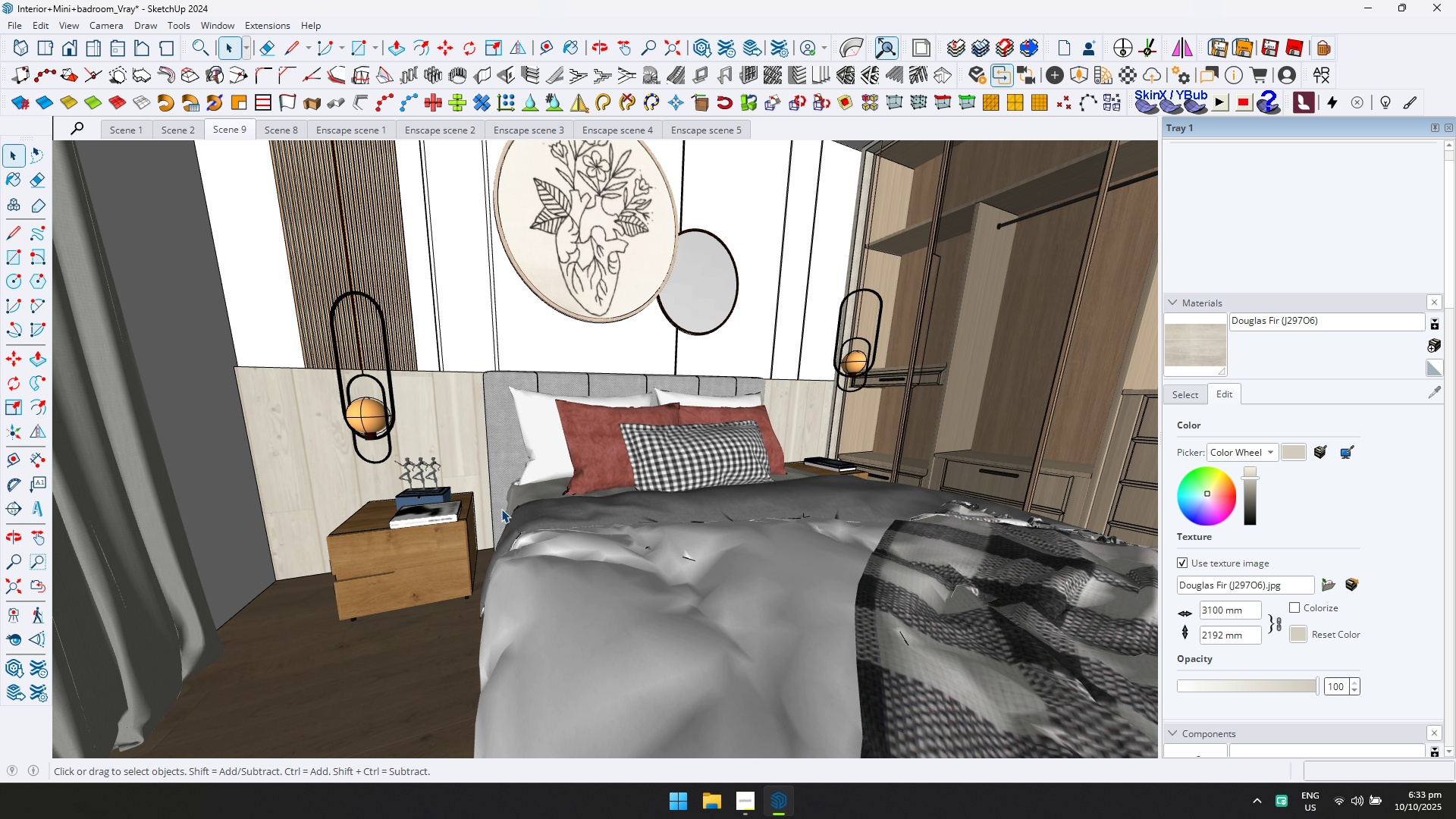 
hold_key(key=ShiftLeft, duration=0.31)
 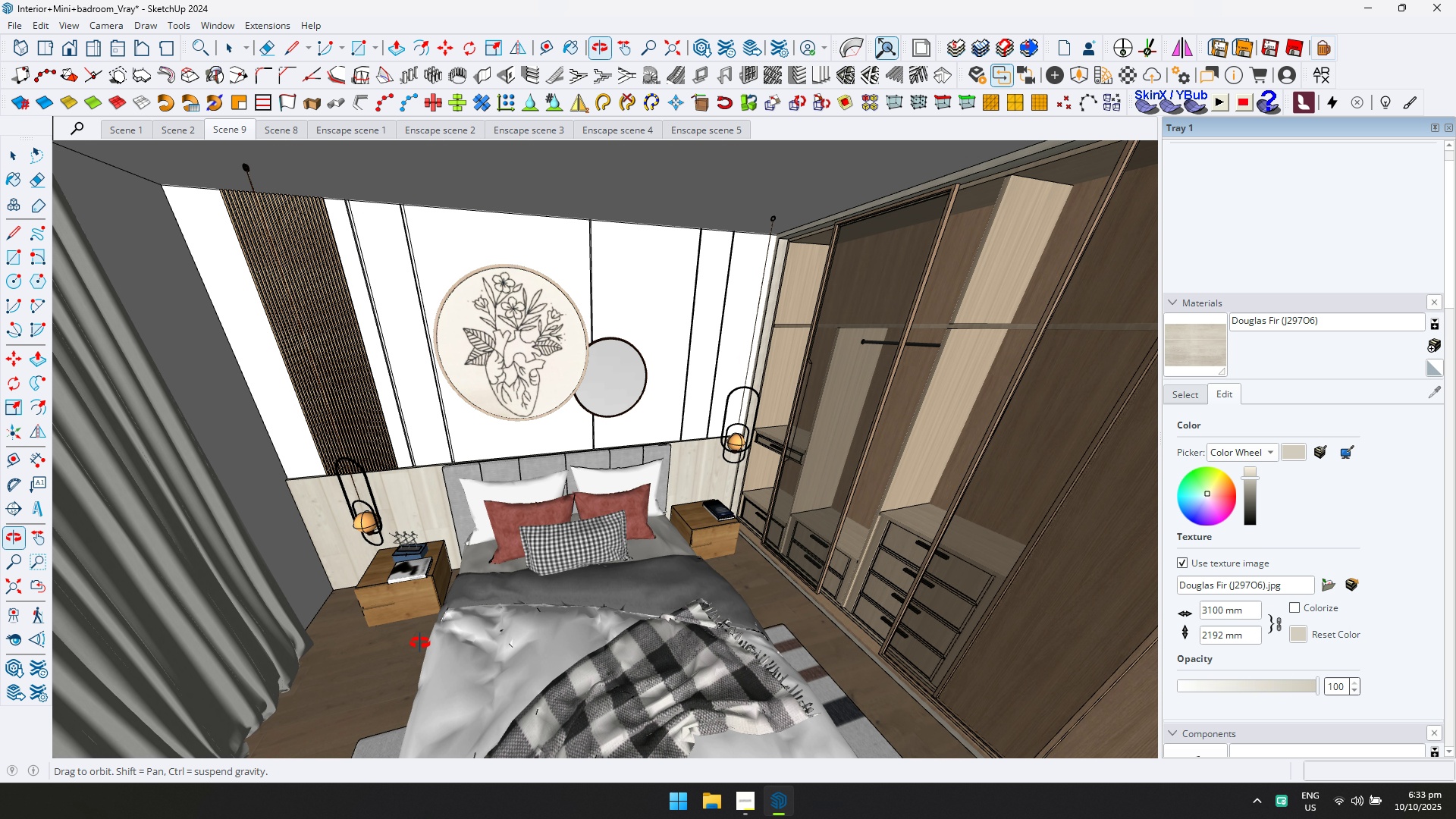 
scroll: coordinate [416, 557], scroll_direction: up, amount: 11.0
 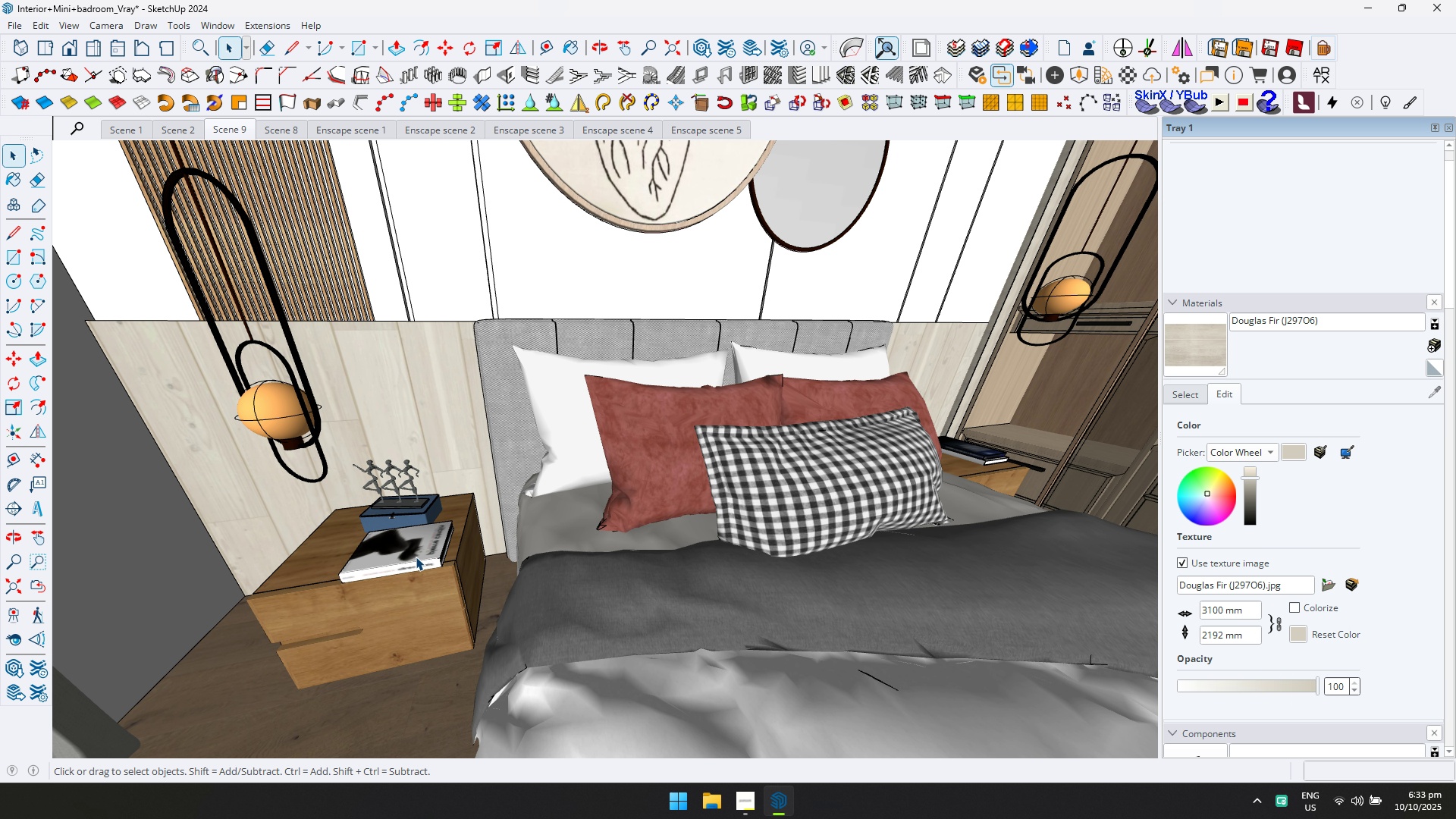 
left_click([416, 557])
 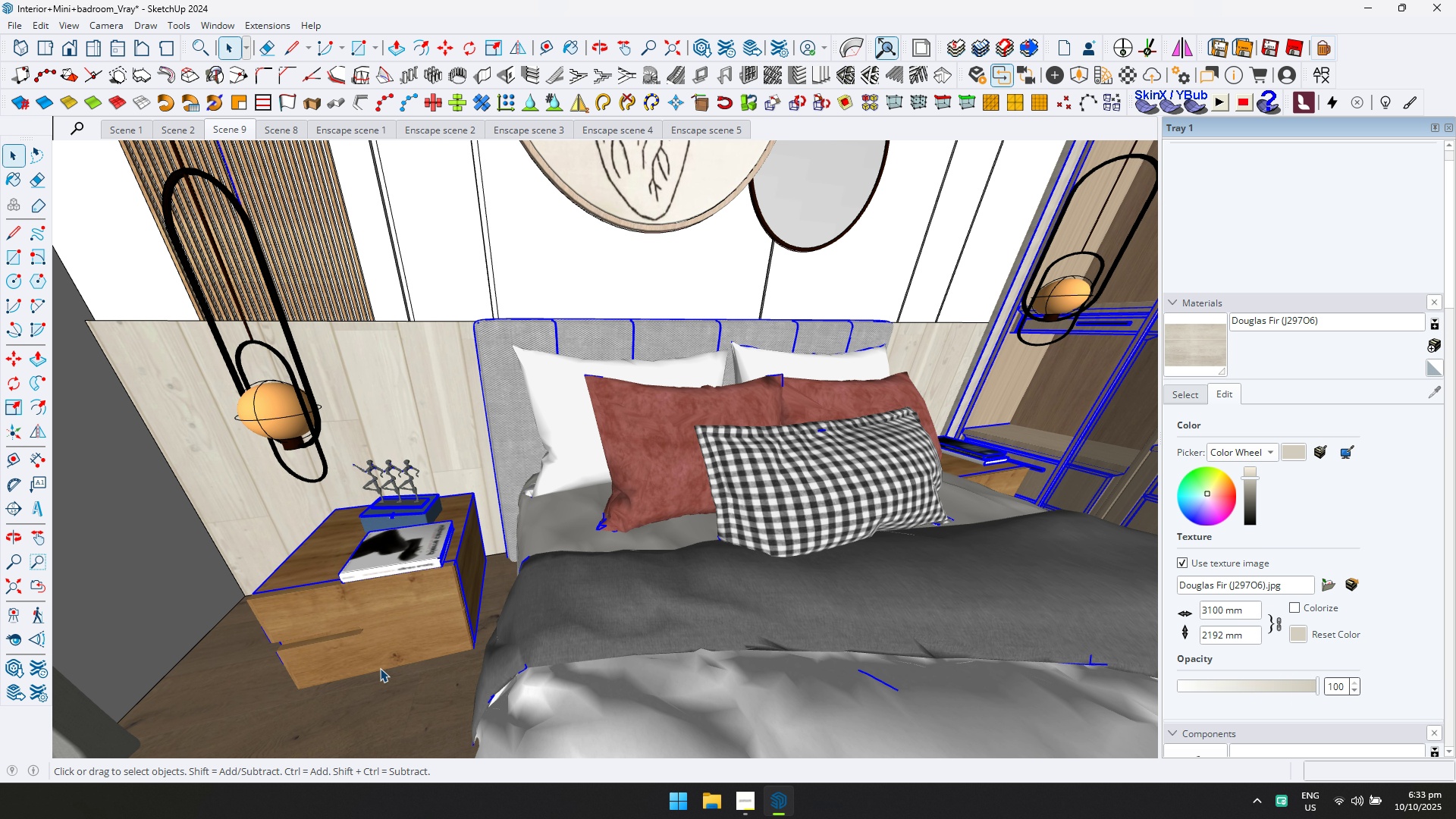 
scroll: coordinate [378, 678], scroll_direction: up, amount: 1.0
 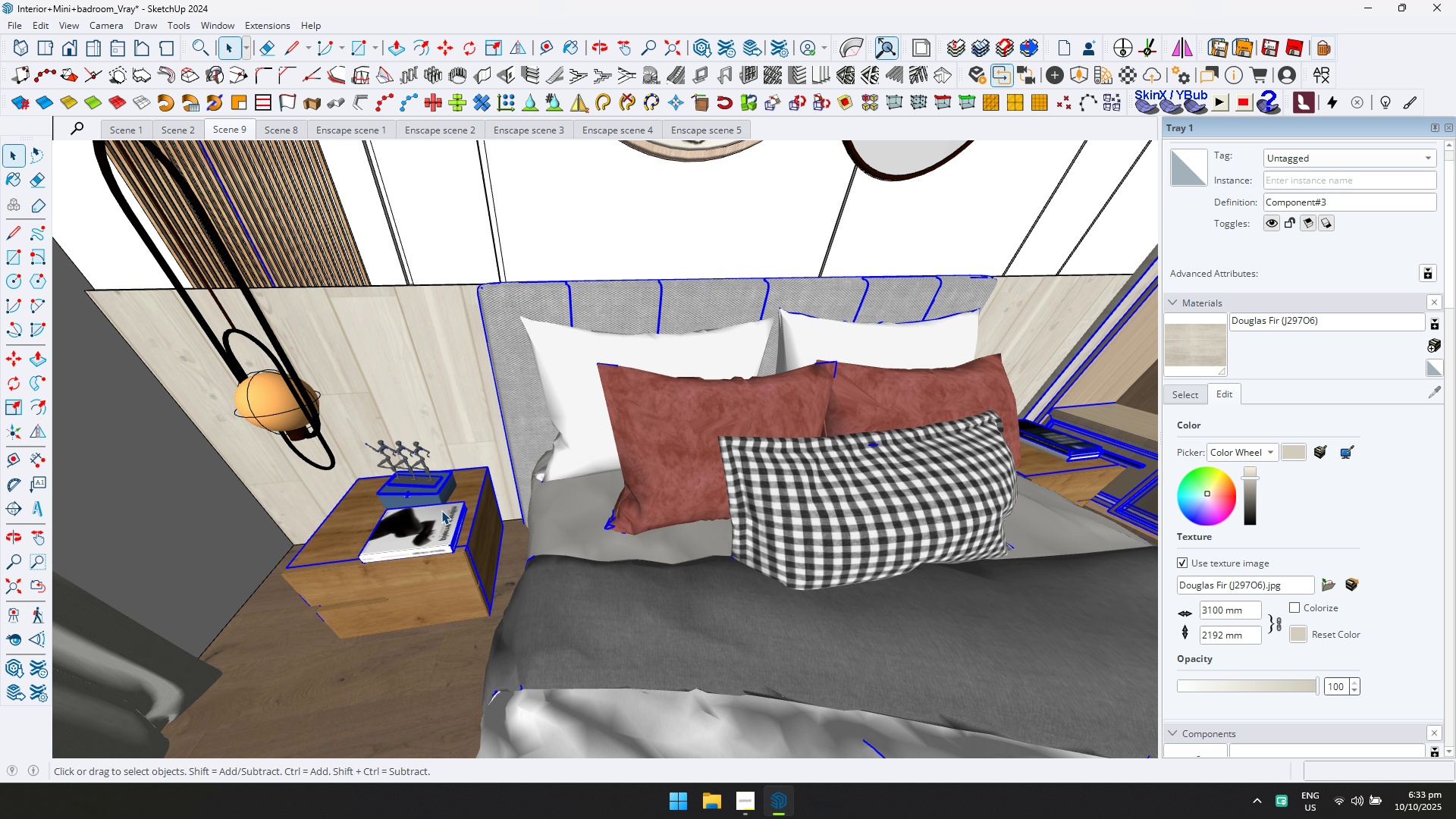 
double_click([441, 510])
 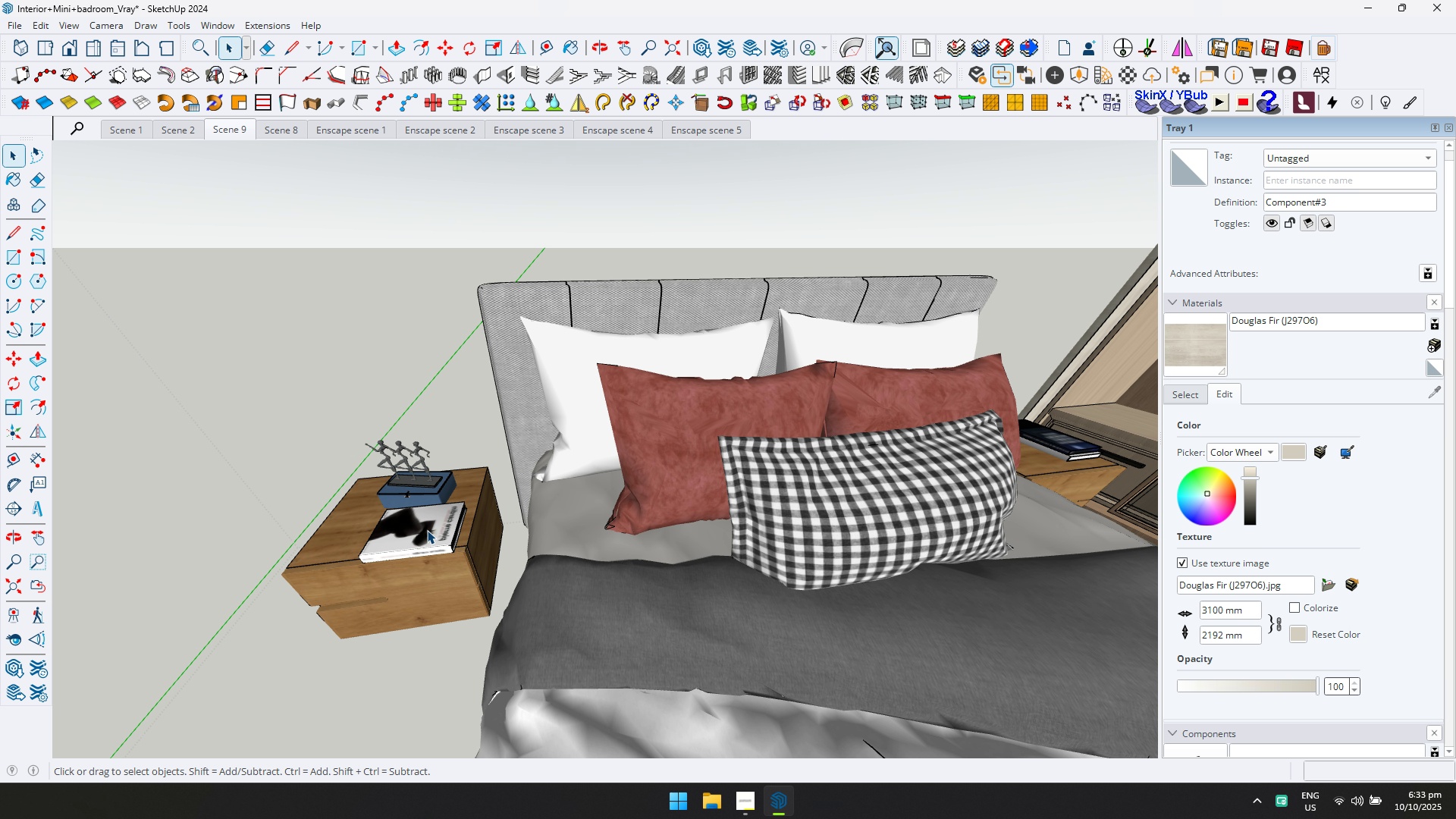 
scroll: coordinate [427, 530], scroll_direction: up, amount: 5.0
 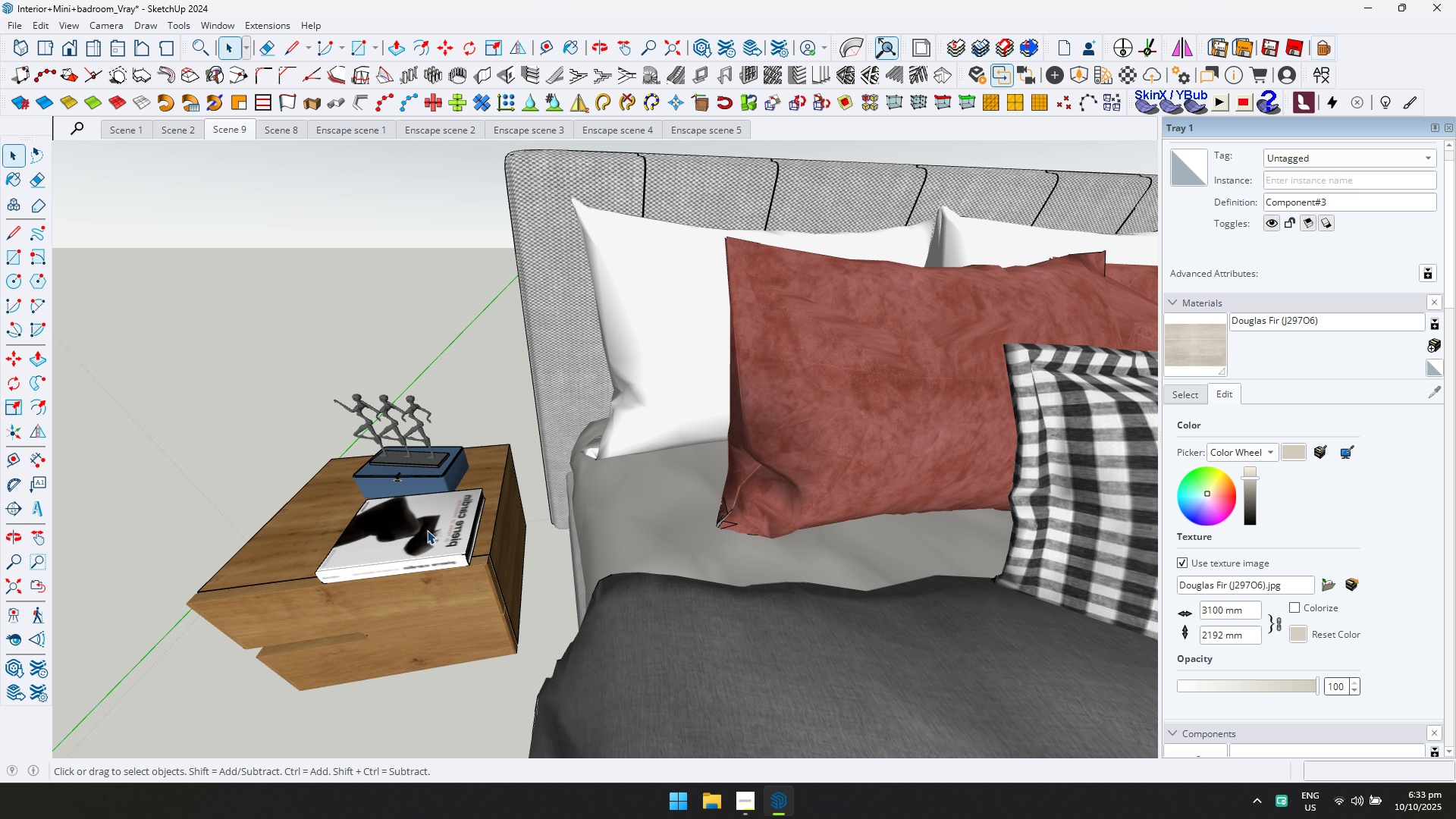 
left_click([427, 530])
 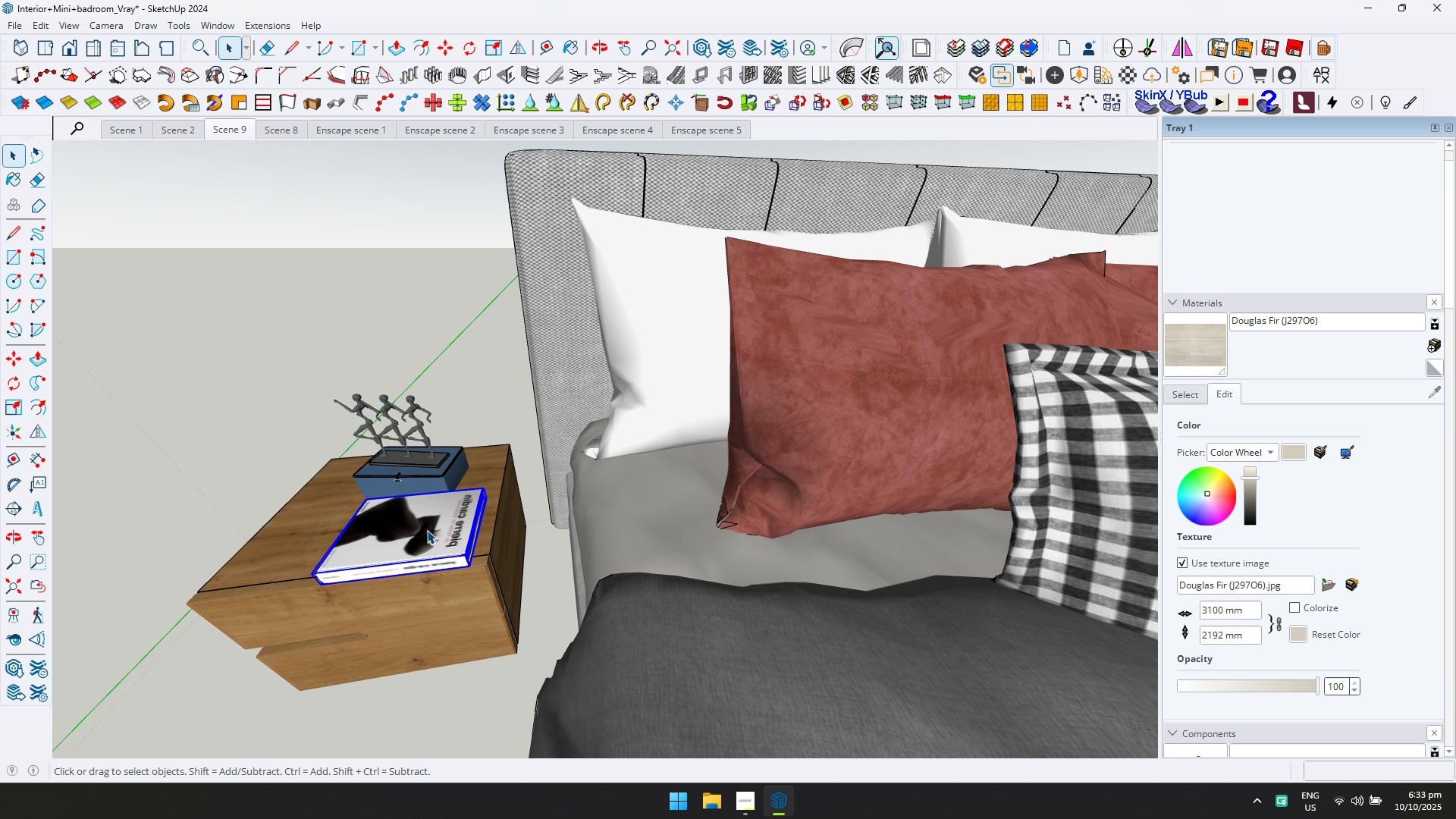 
key(M)
 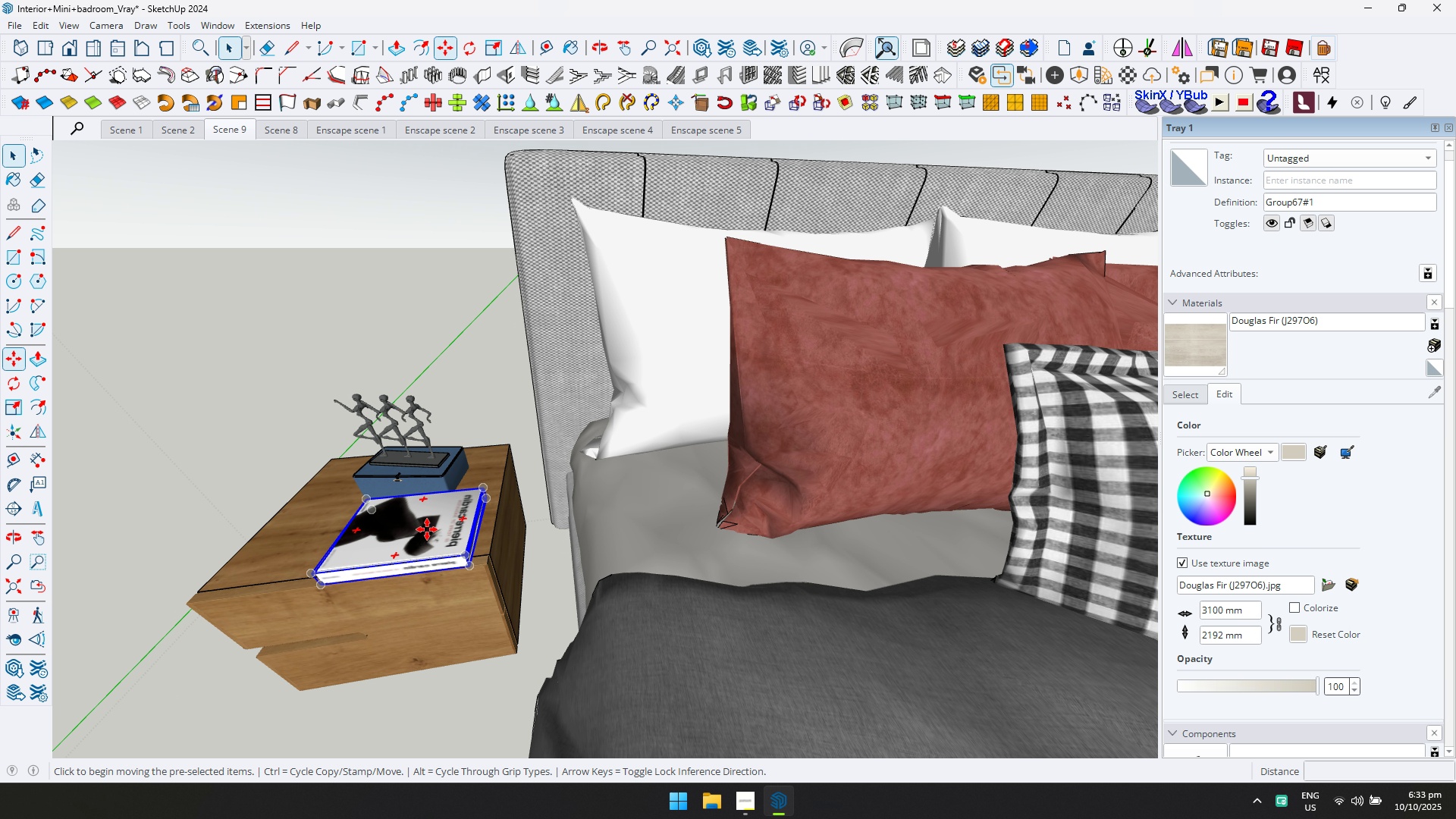 
left_click([427, 529])
 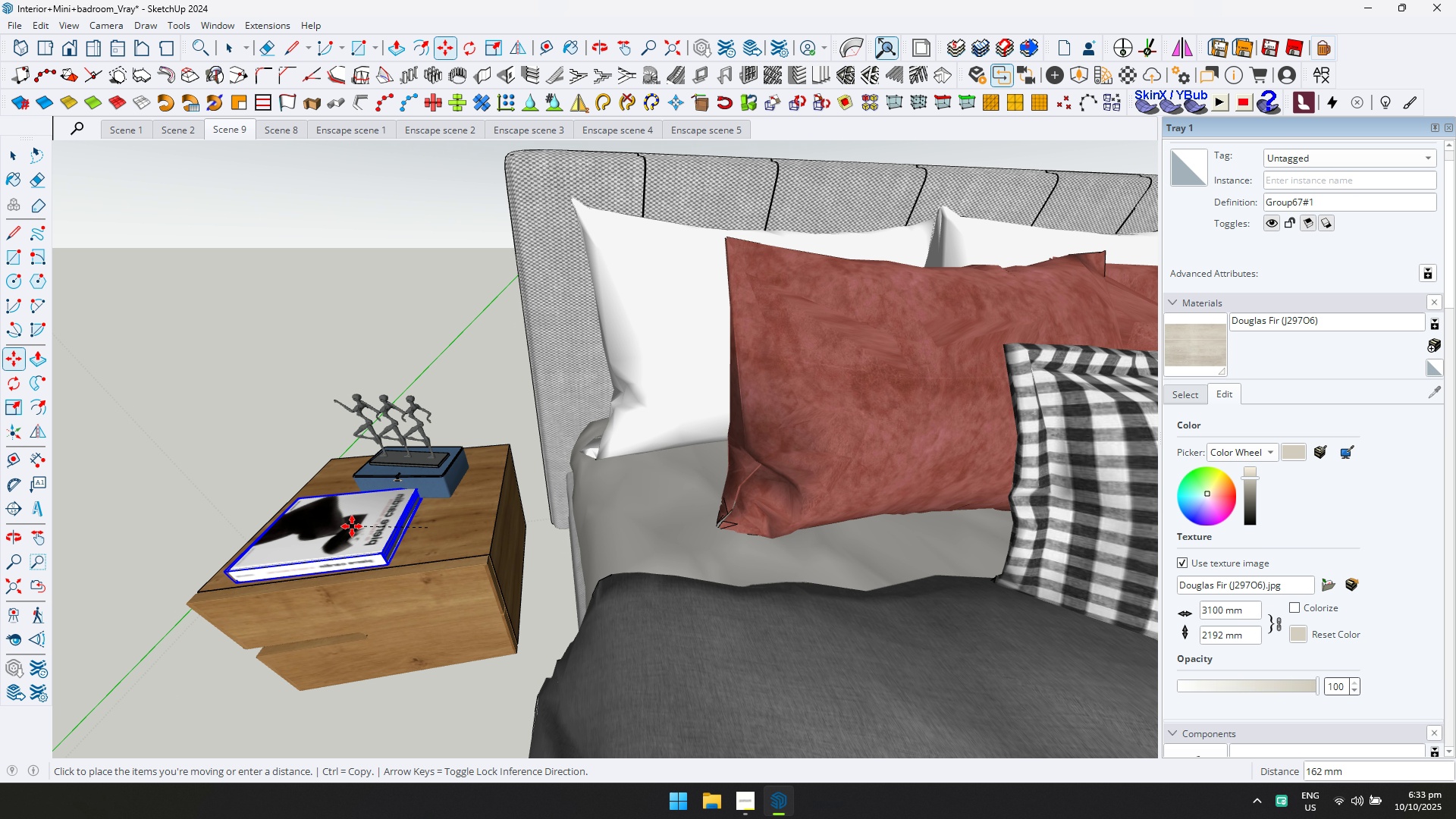 
left_click([352, 526])
 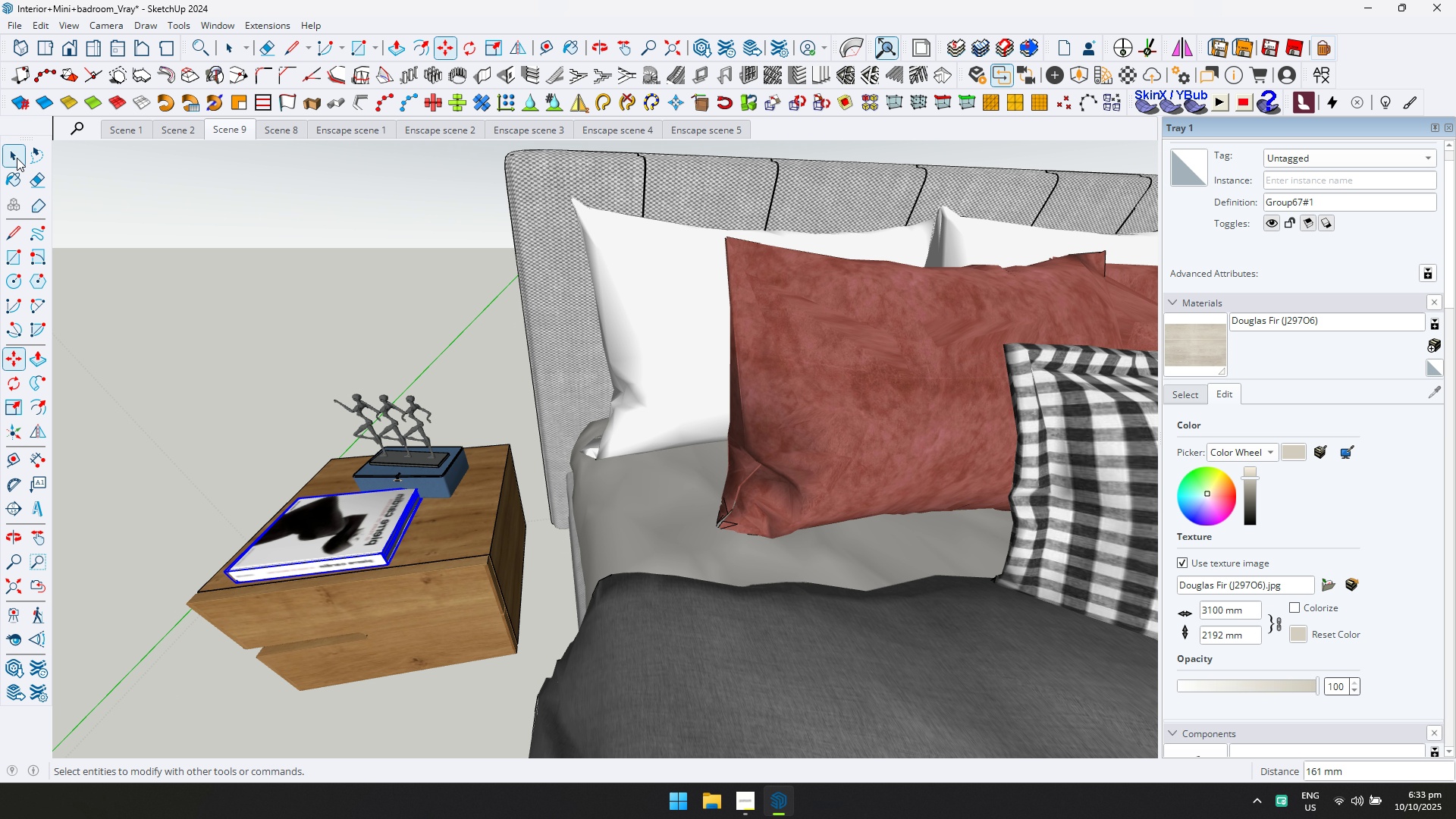 
key(Escape)
 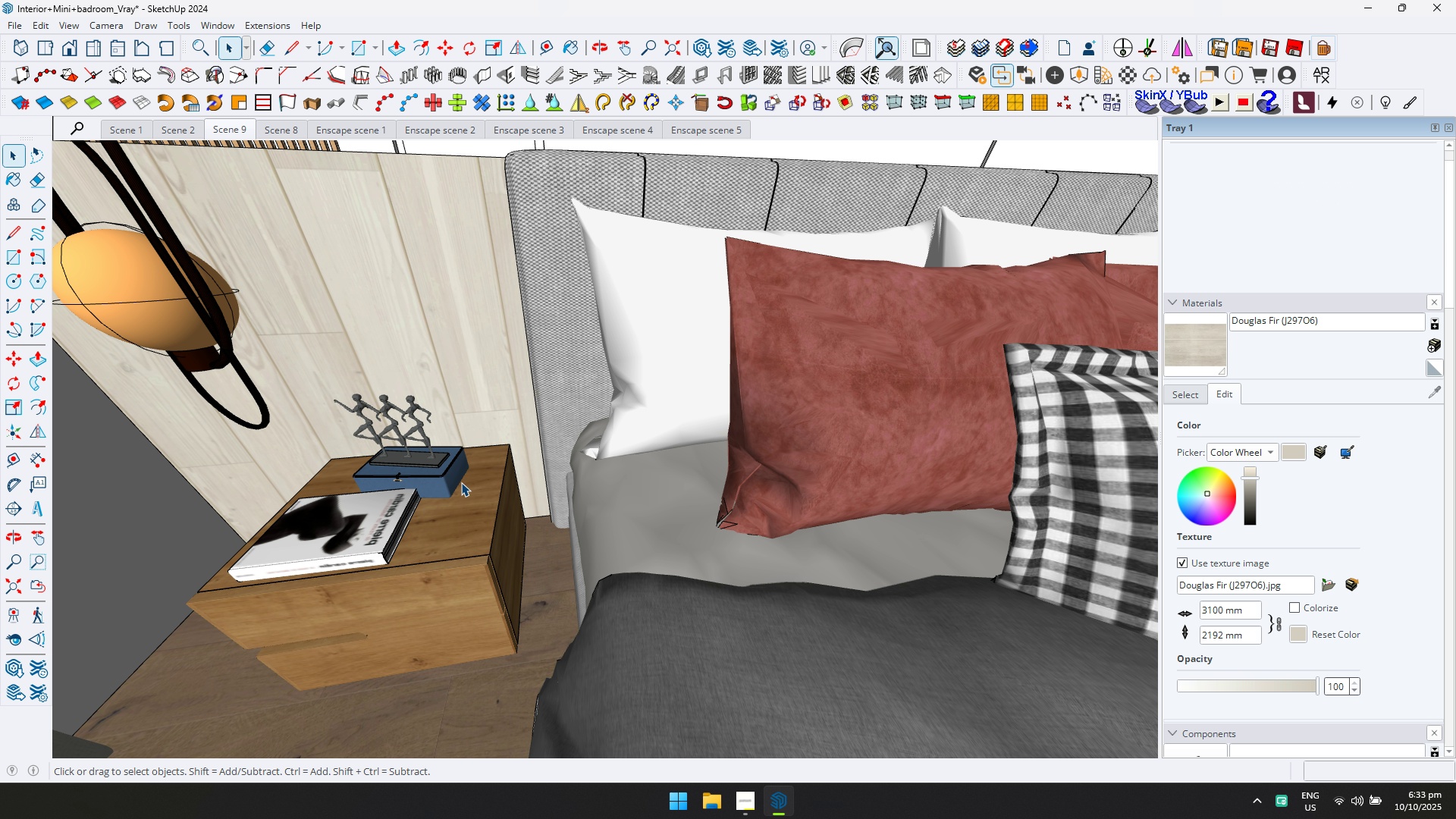 
left_click([457, 483])
 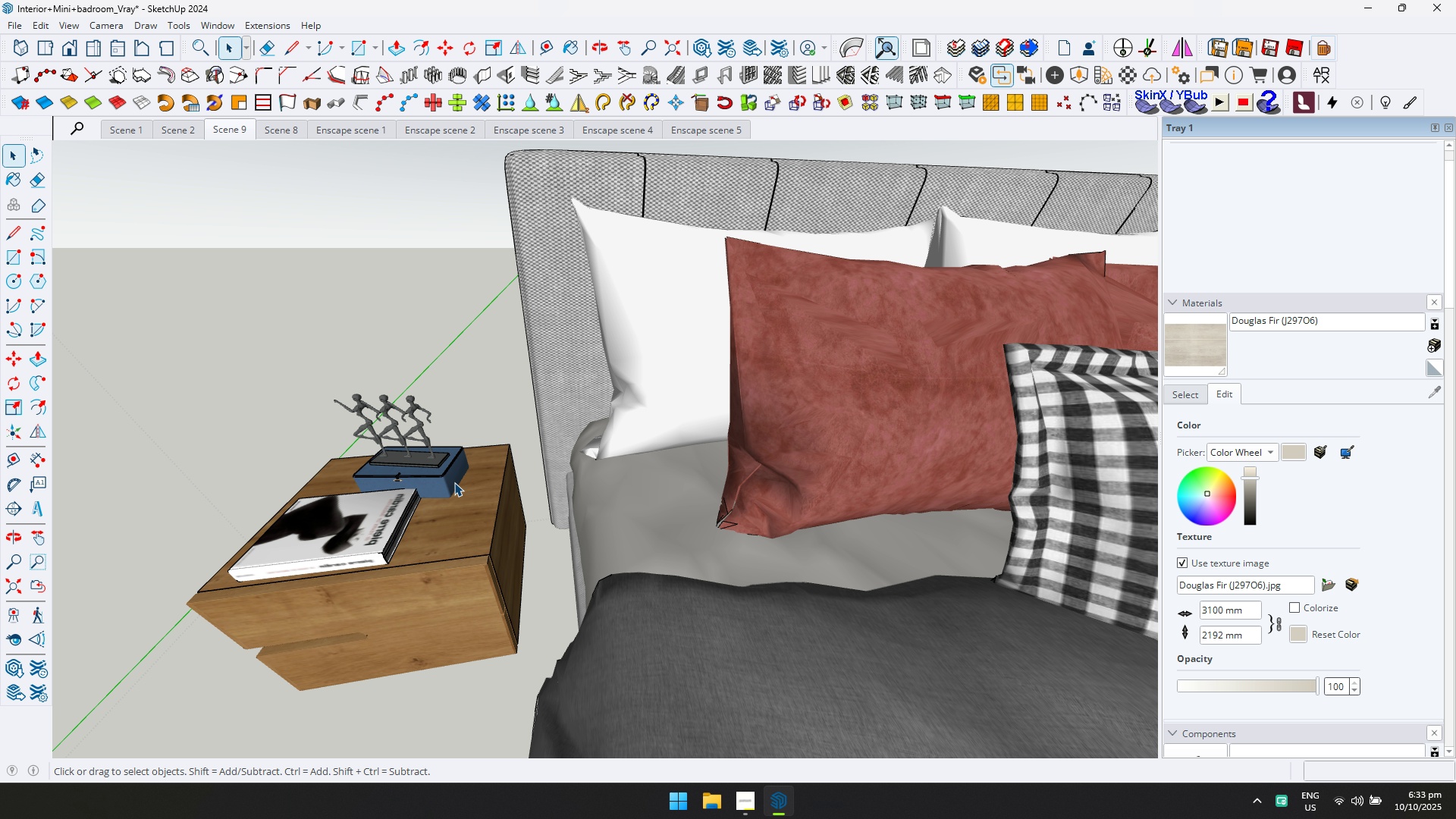 
triple_click([454, 482])
 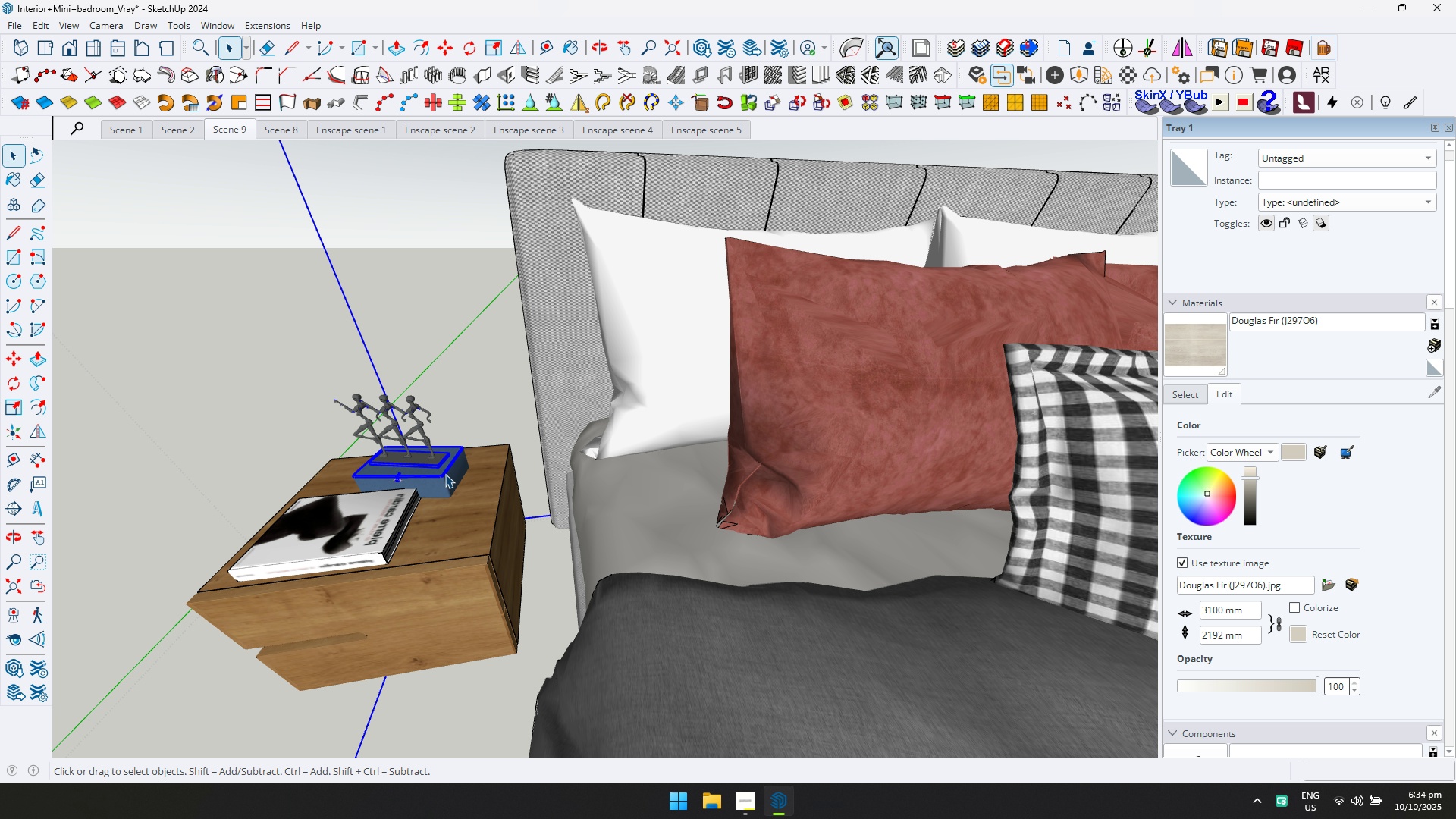 
double_click([445, 474])
 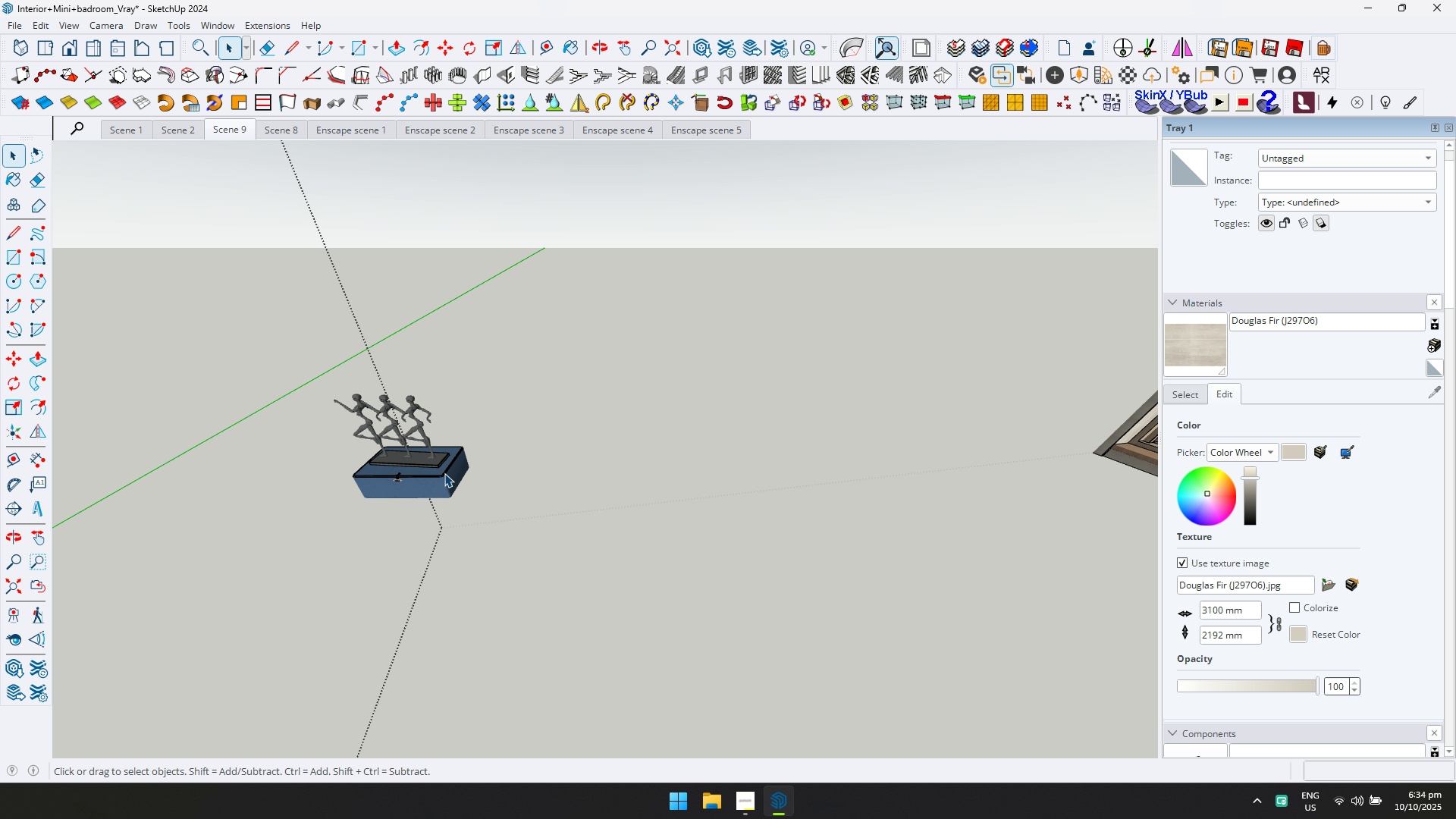 
triple_click([444, 473])
 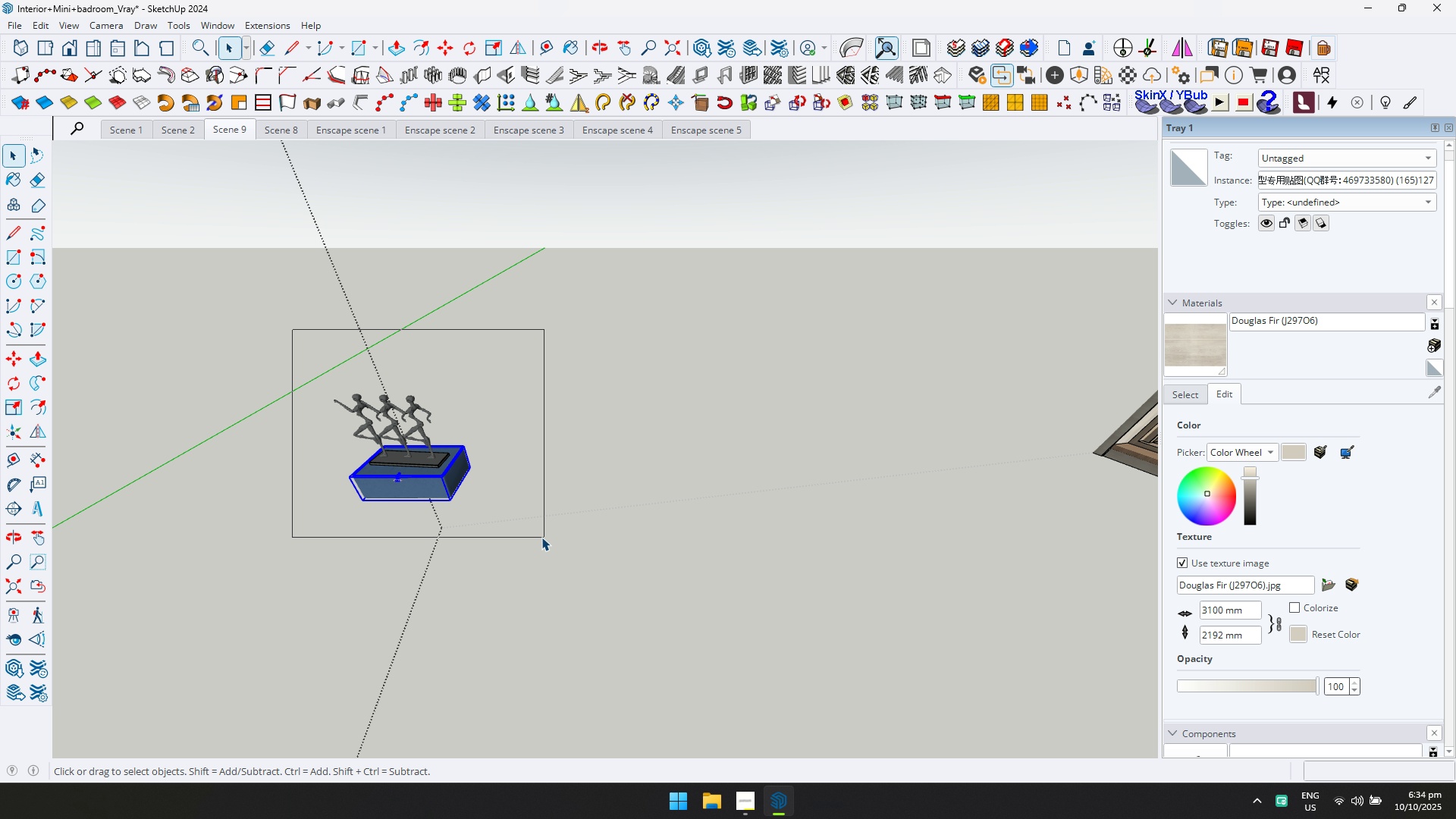 
key(Comma)
 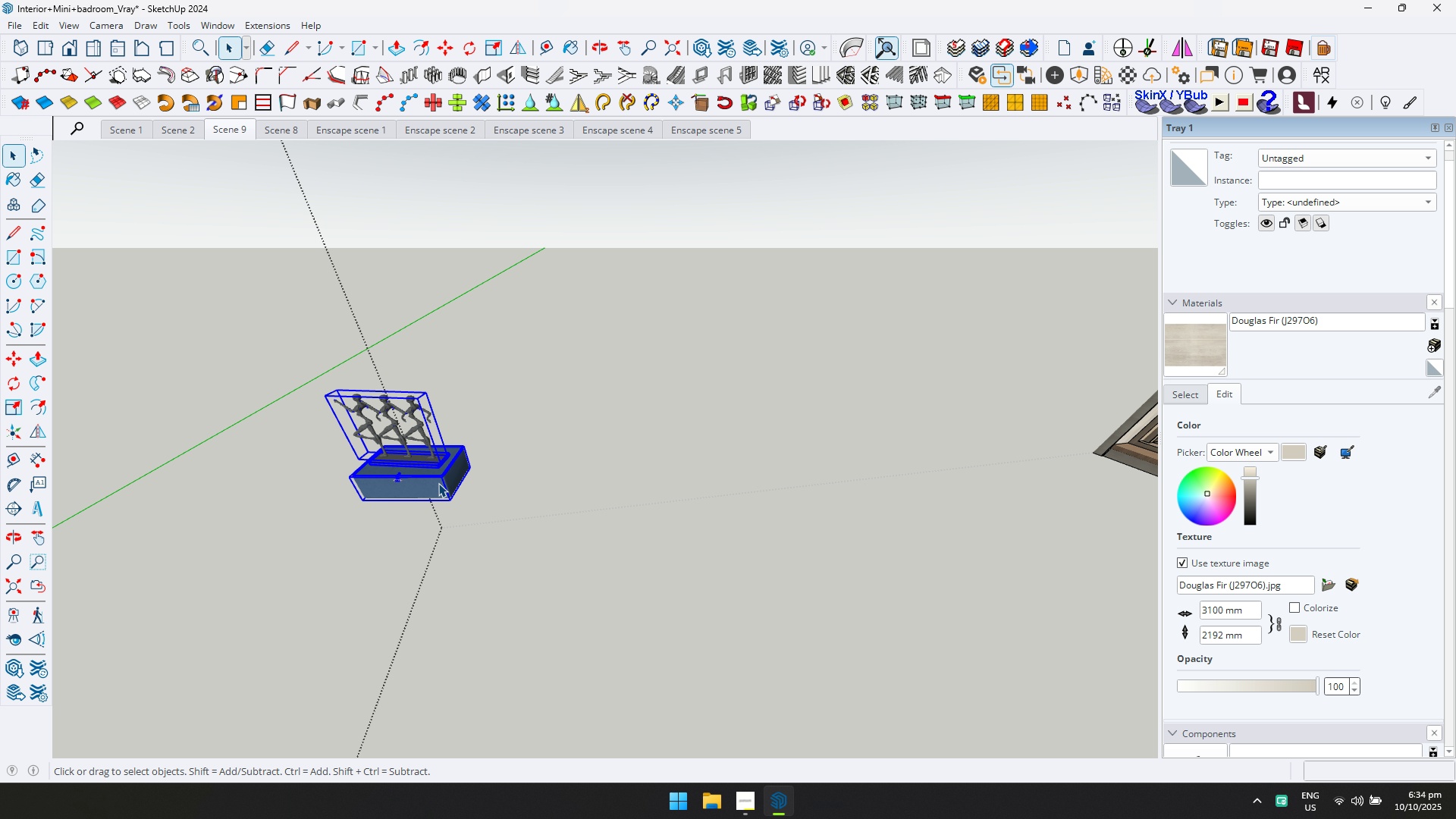 
key(M)
 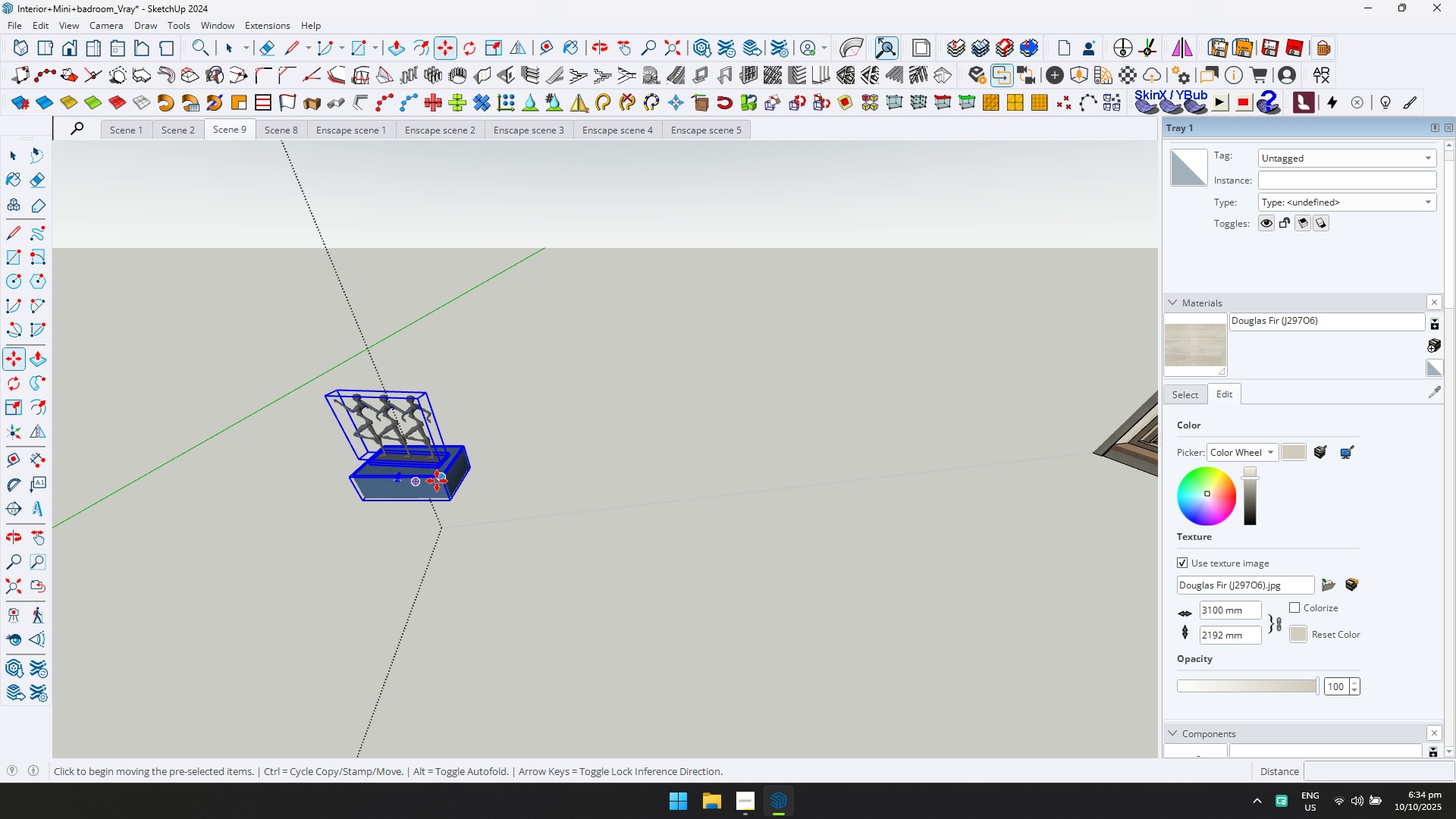 
key(Control+ControlLeft)
 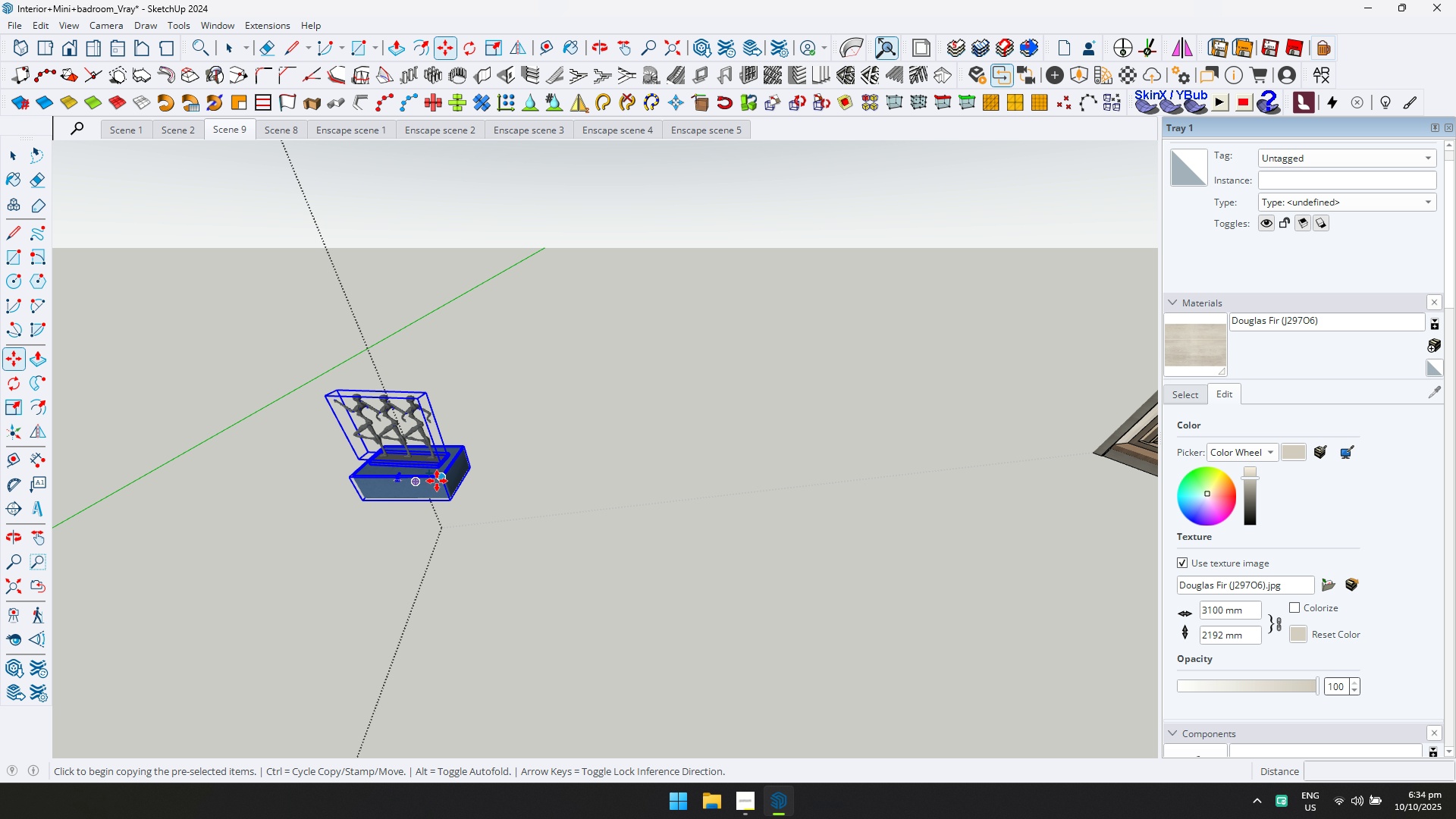 
left_click([437, 481])
 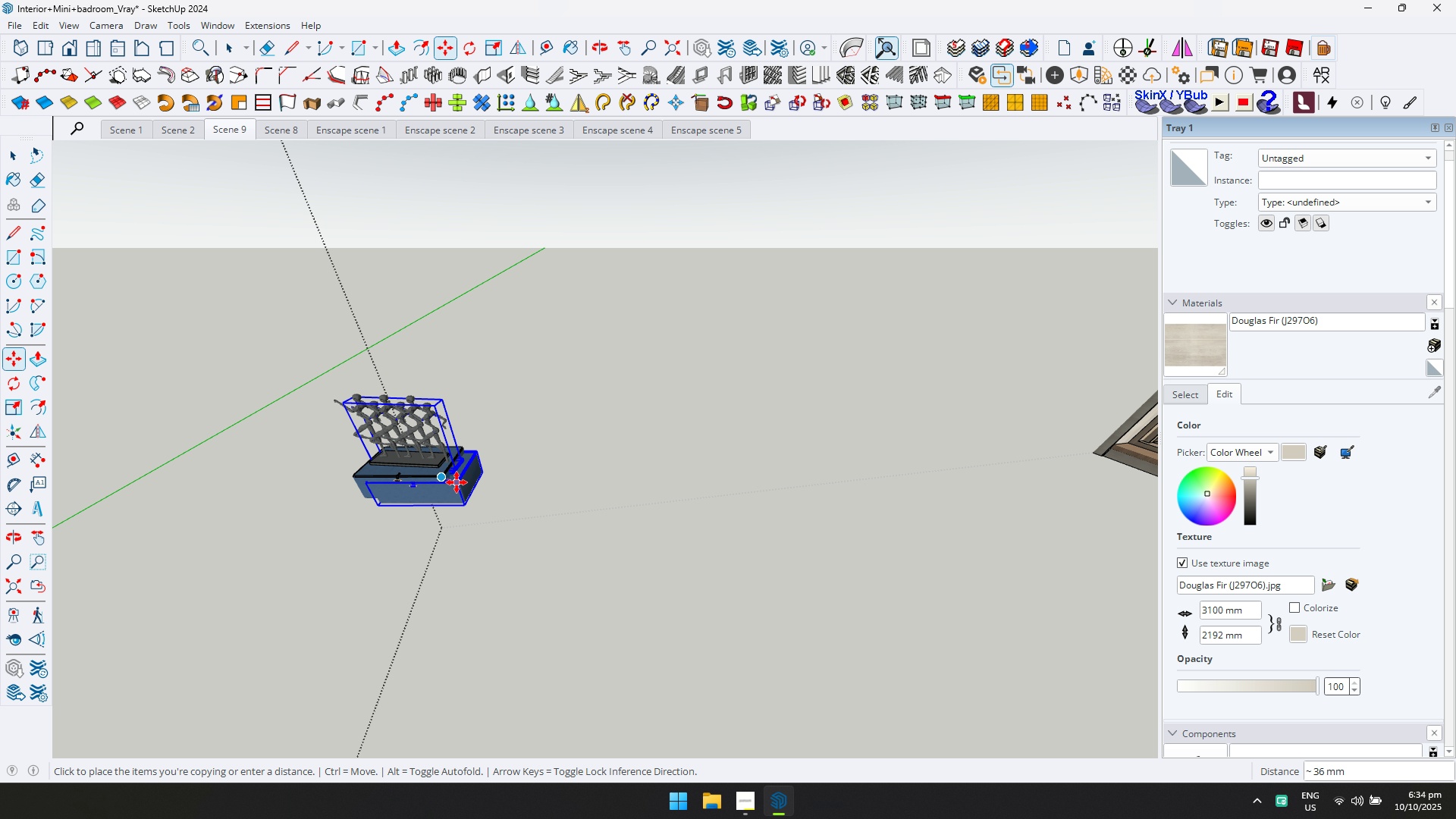 
key(Control+ControlLeft)
 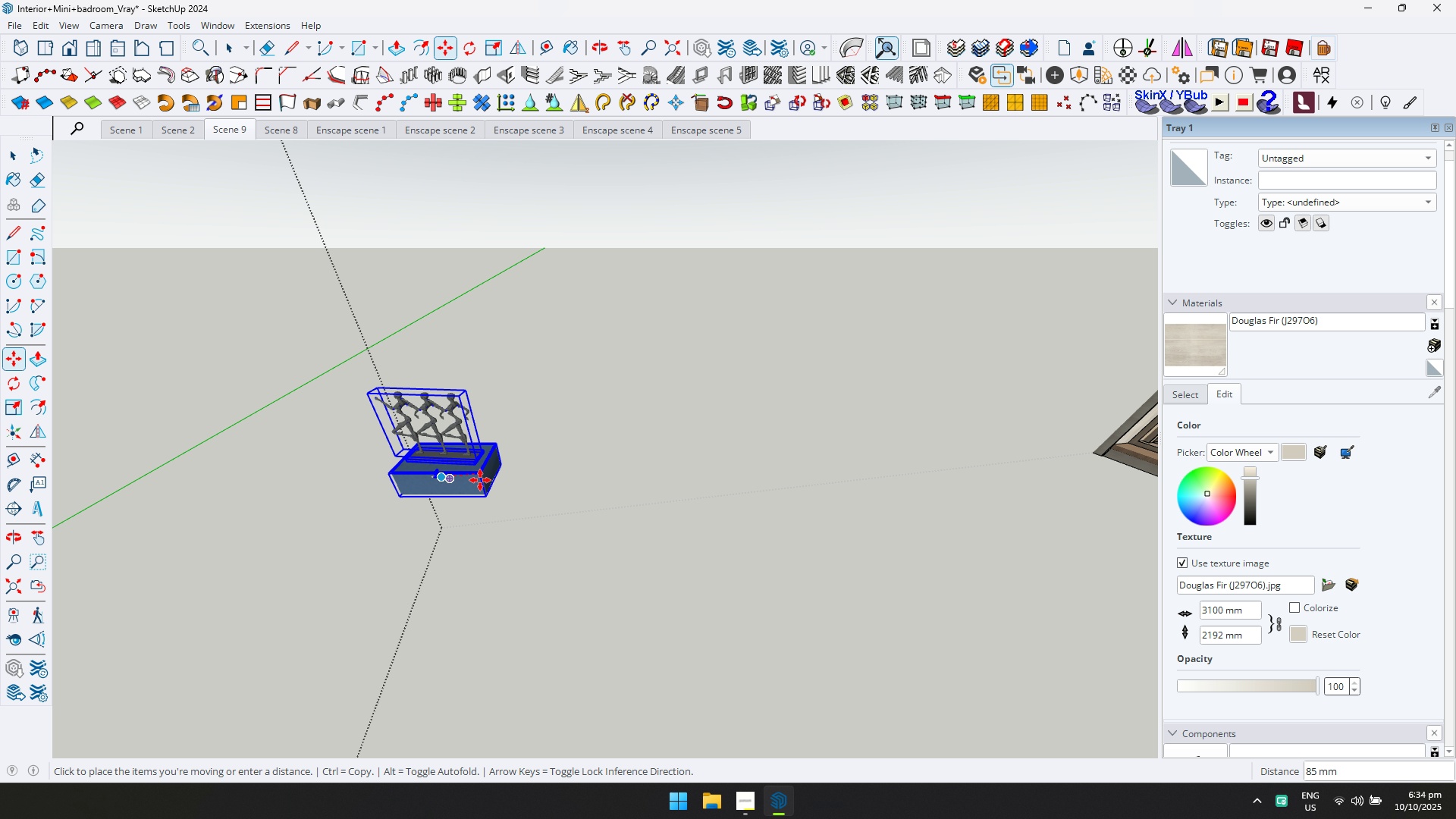 
key(D)
 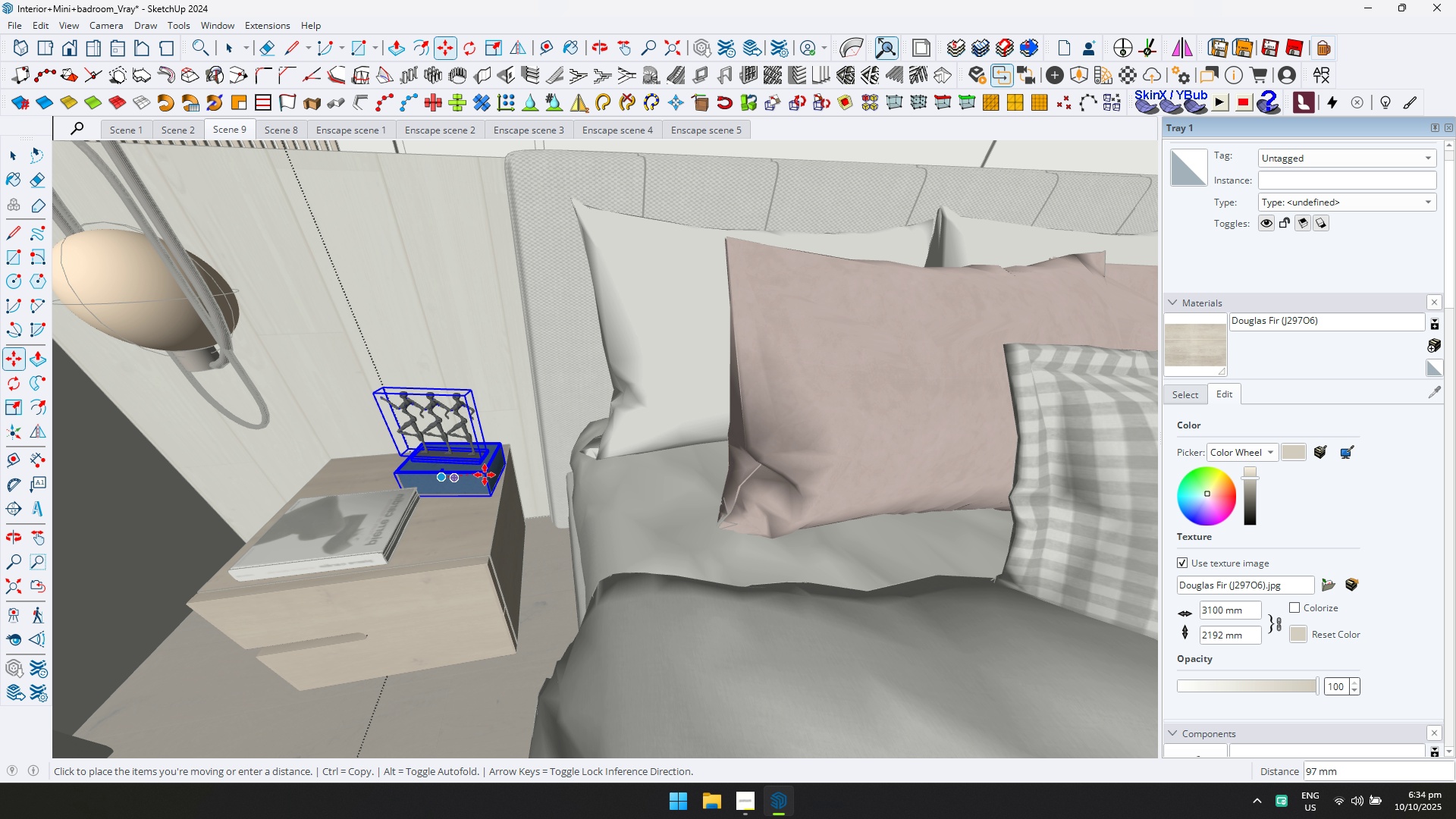 
left_click([485, 474])
 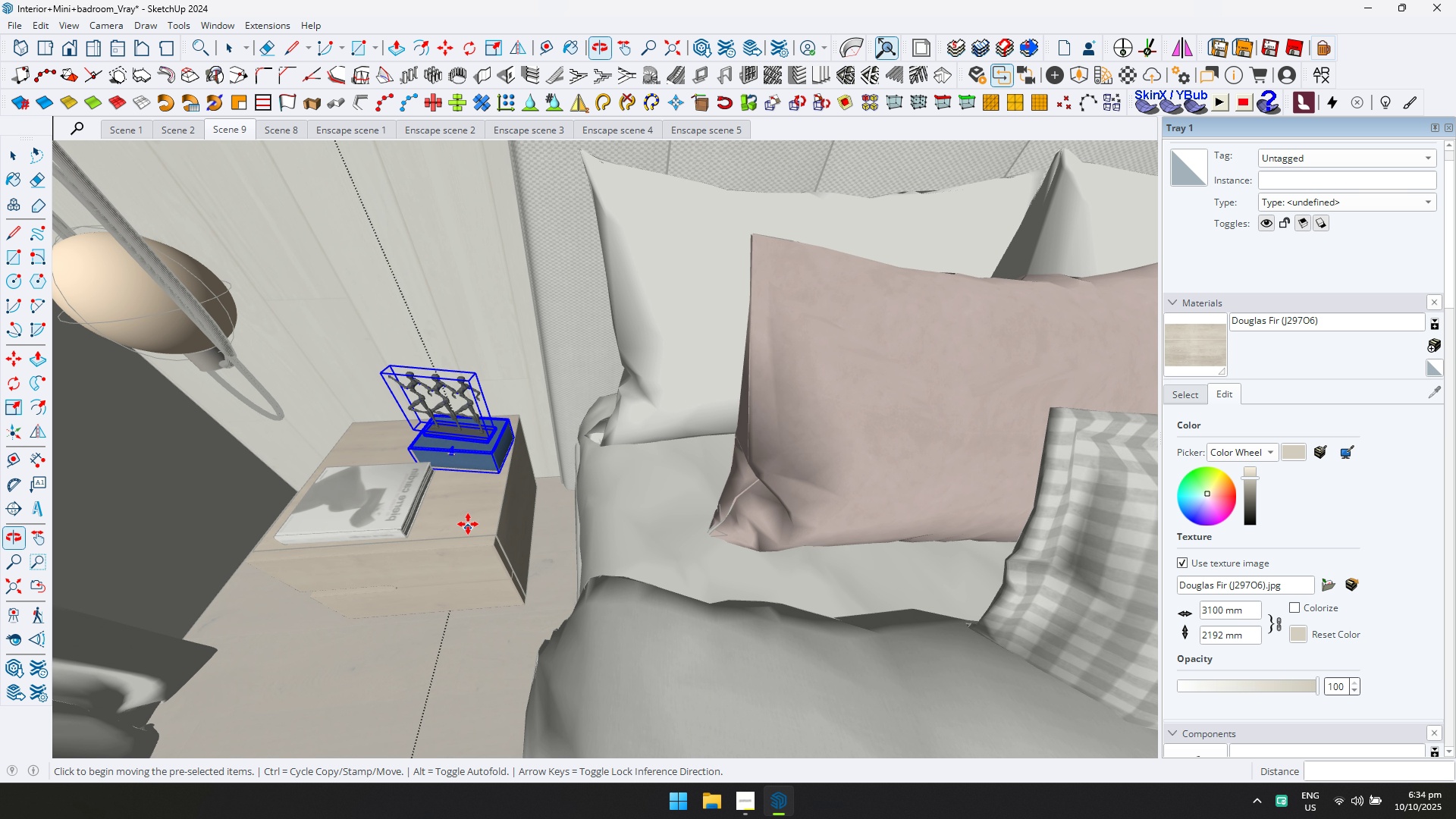 
left_click([466, 502])
 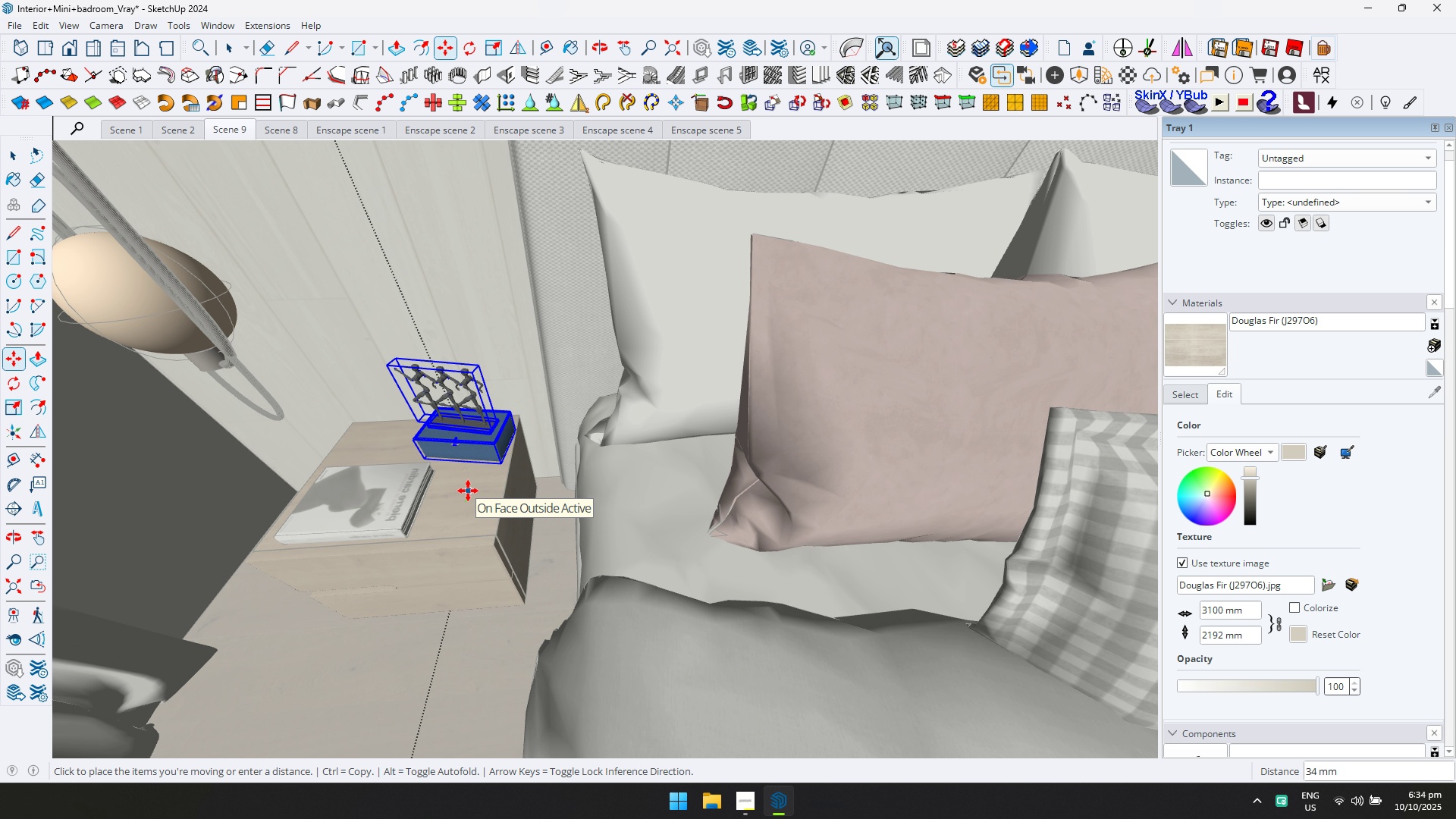 
left_click([468, 491])
 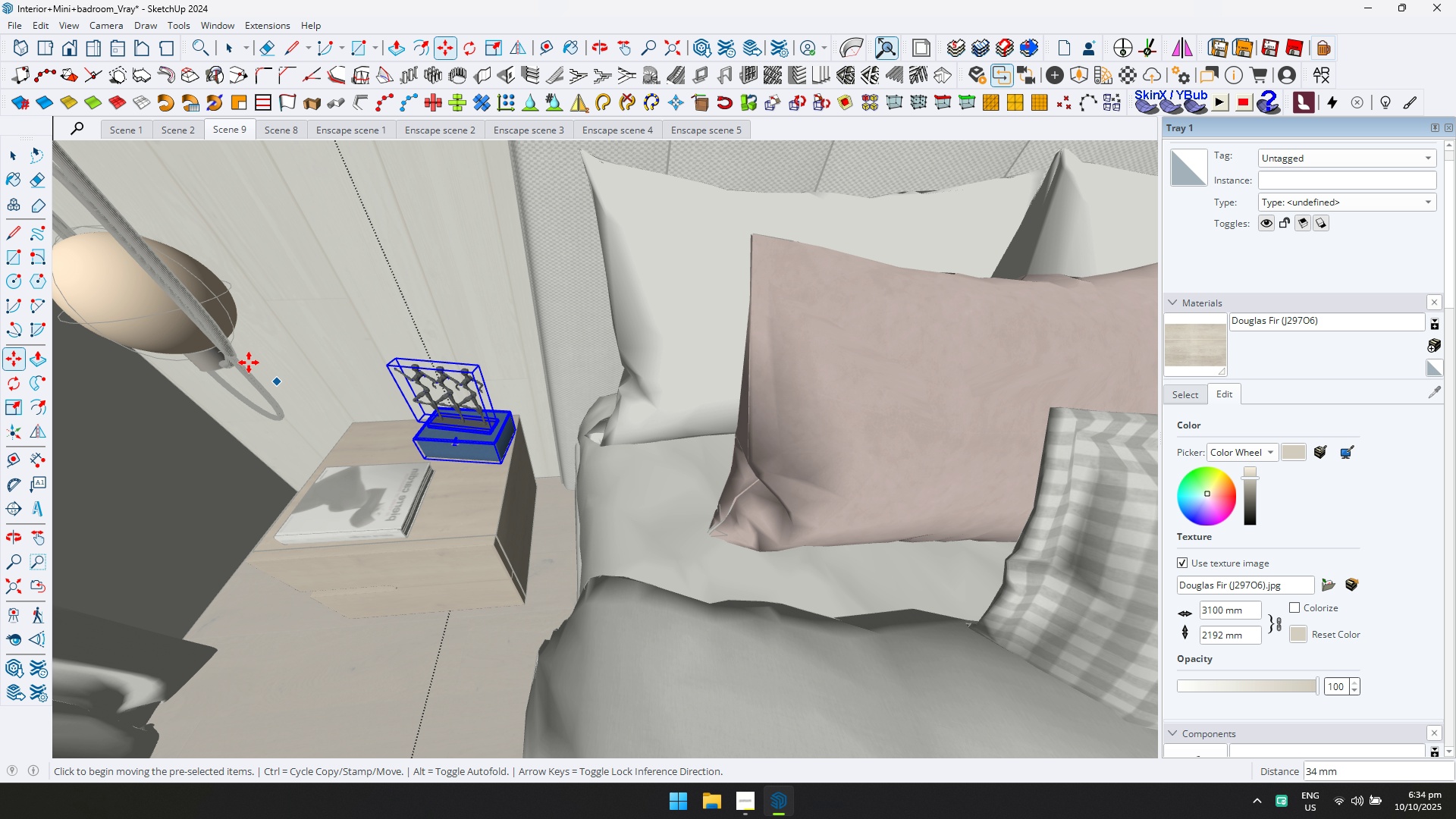 
left_click([15, 159])
 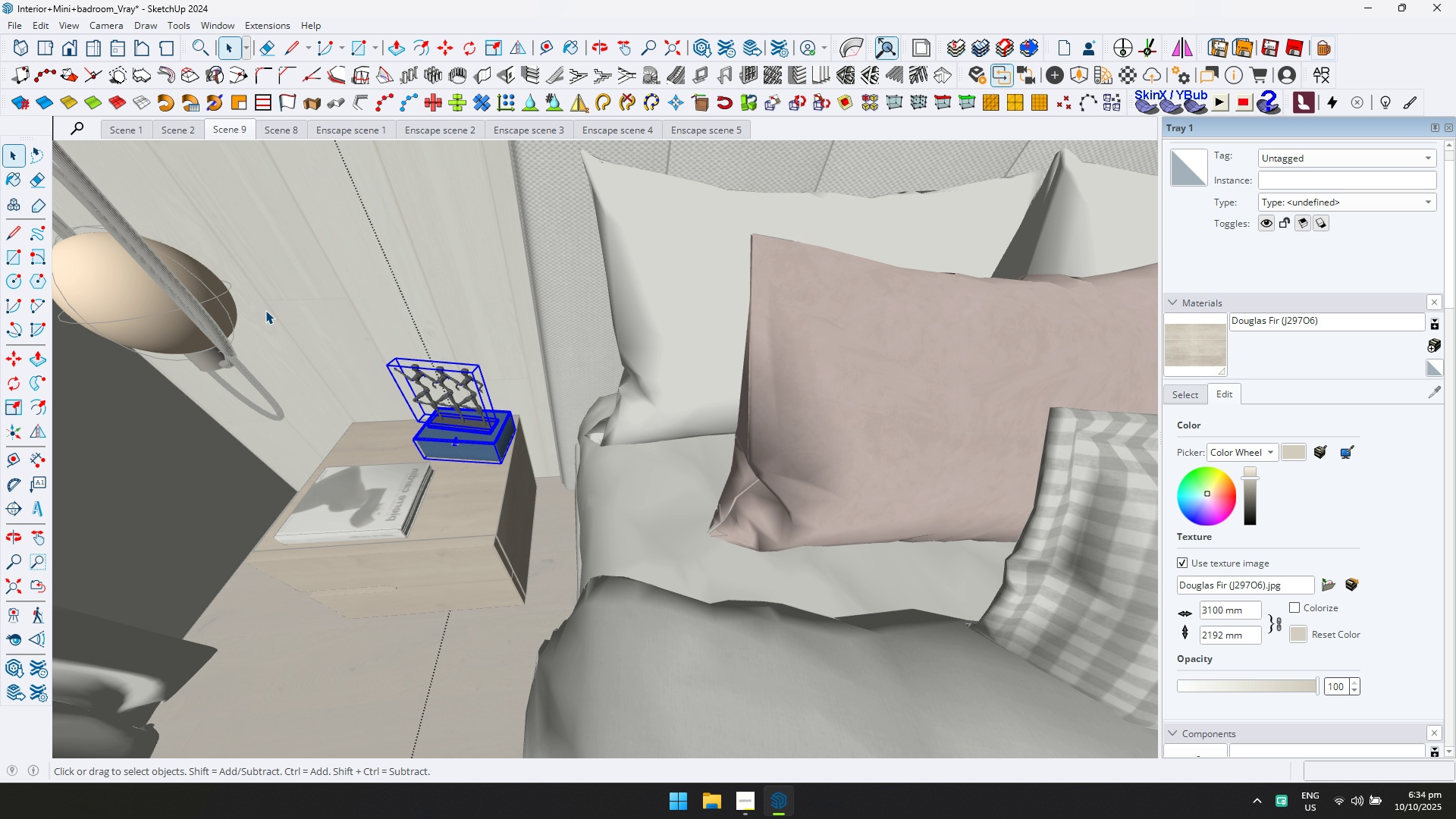 
key(Escape)
 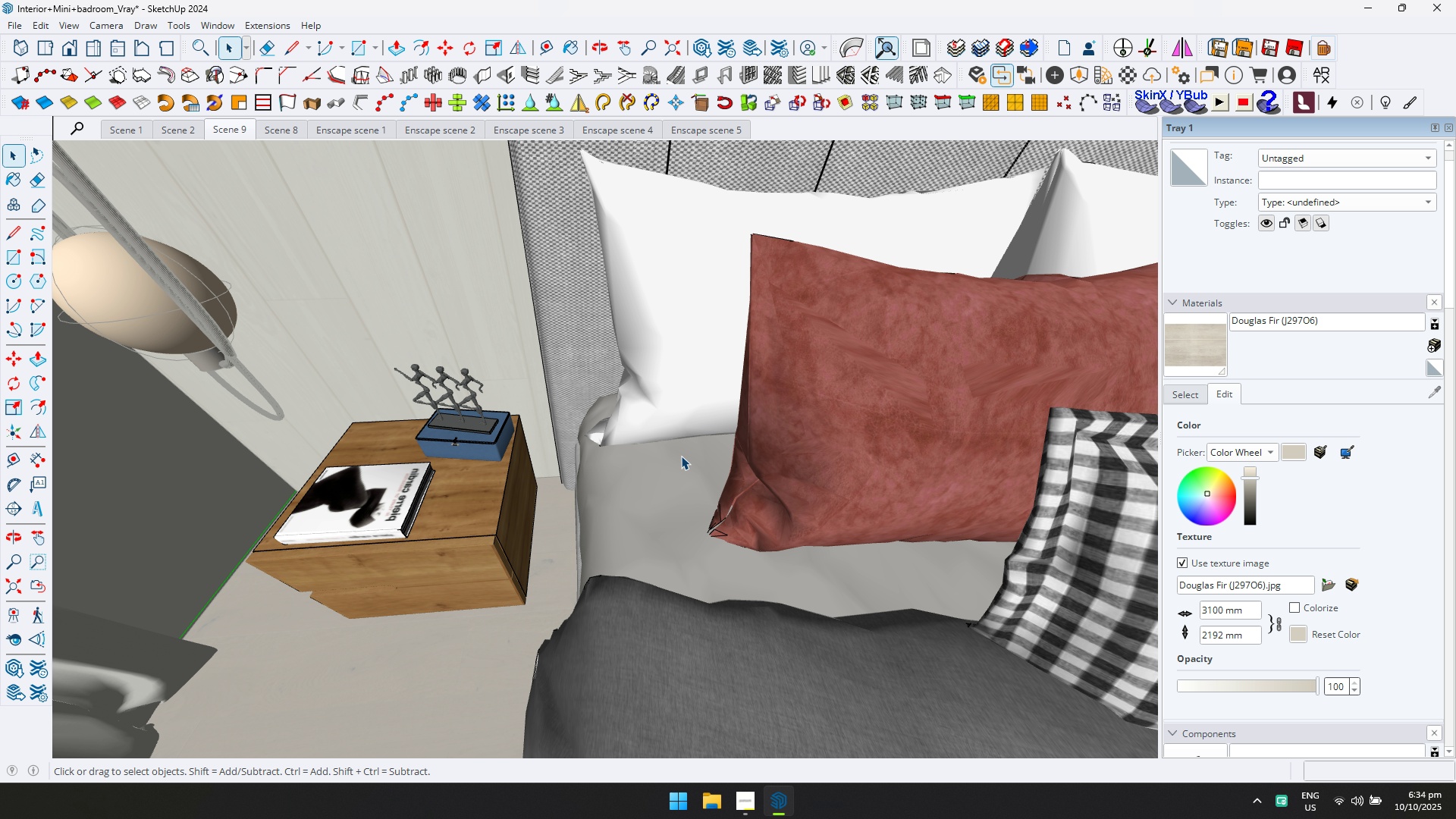 
scroll: coordinate [707, 325], scroll_direction: down, amount: 8.0
 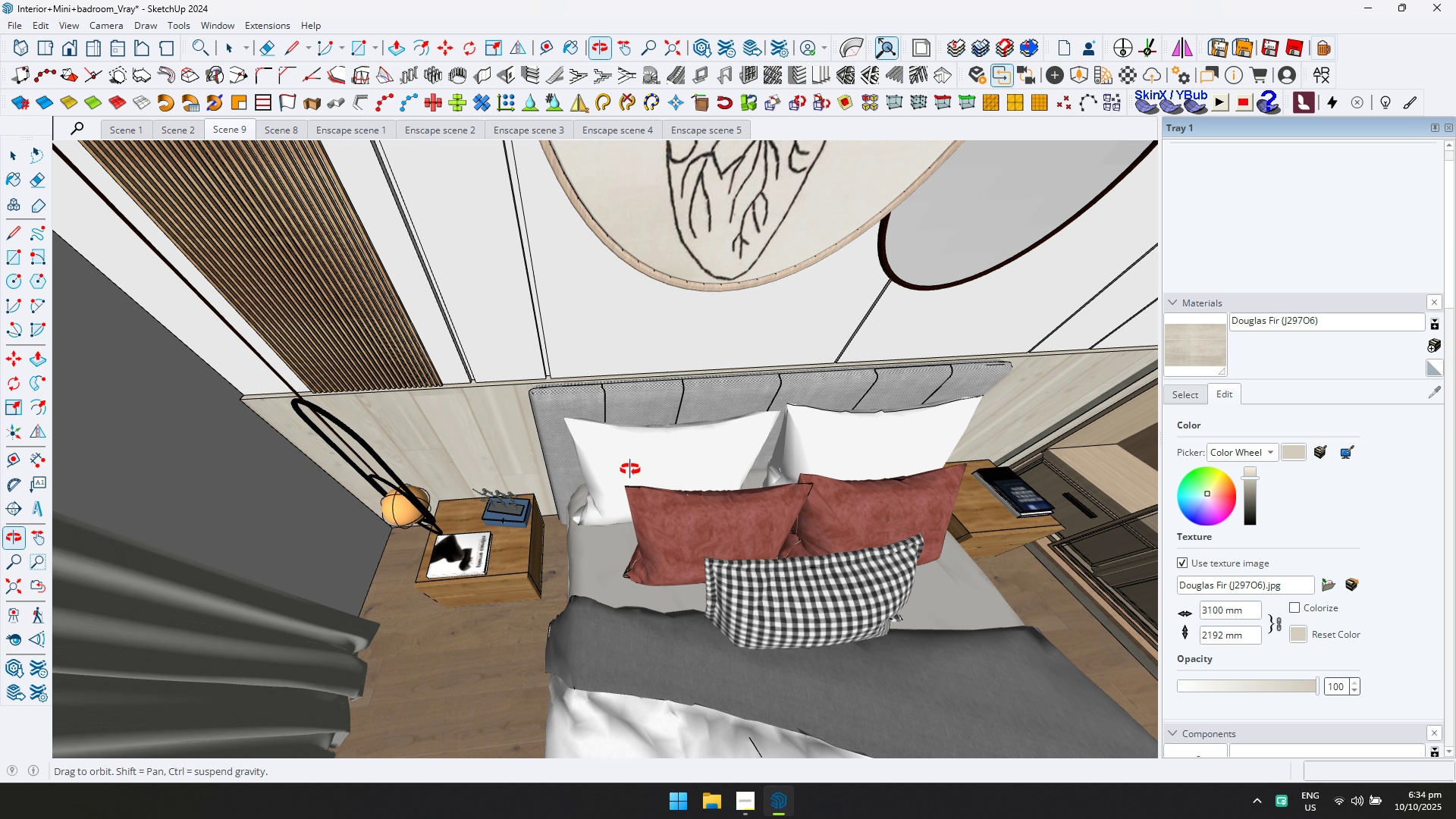 
key(Escape)
 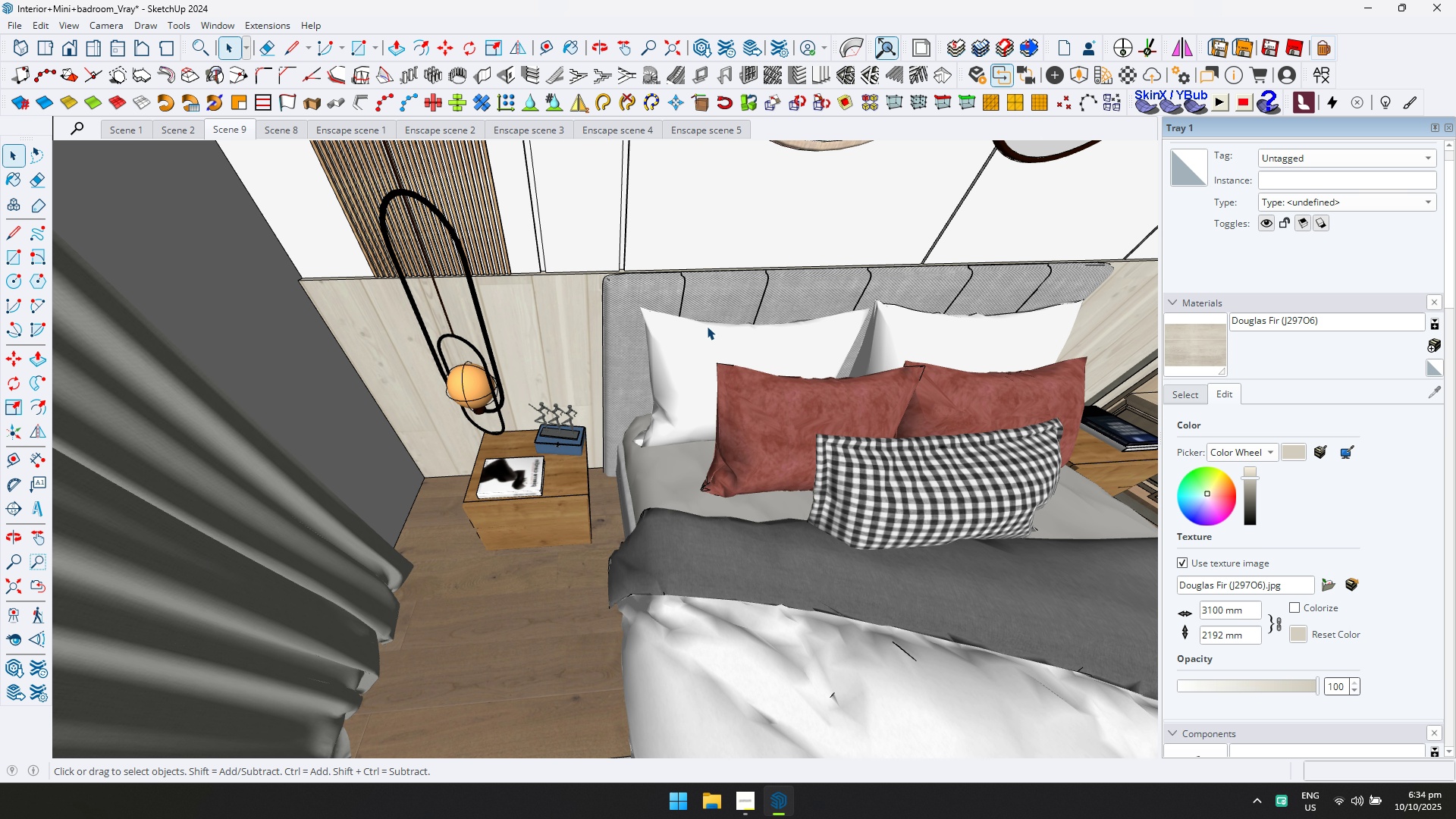 
key(Shift+ShiftLeft)
 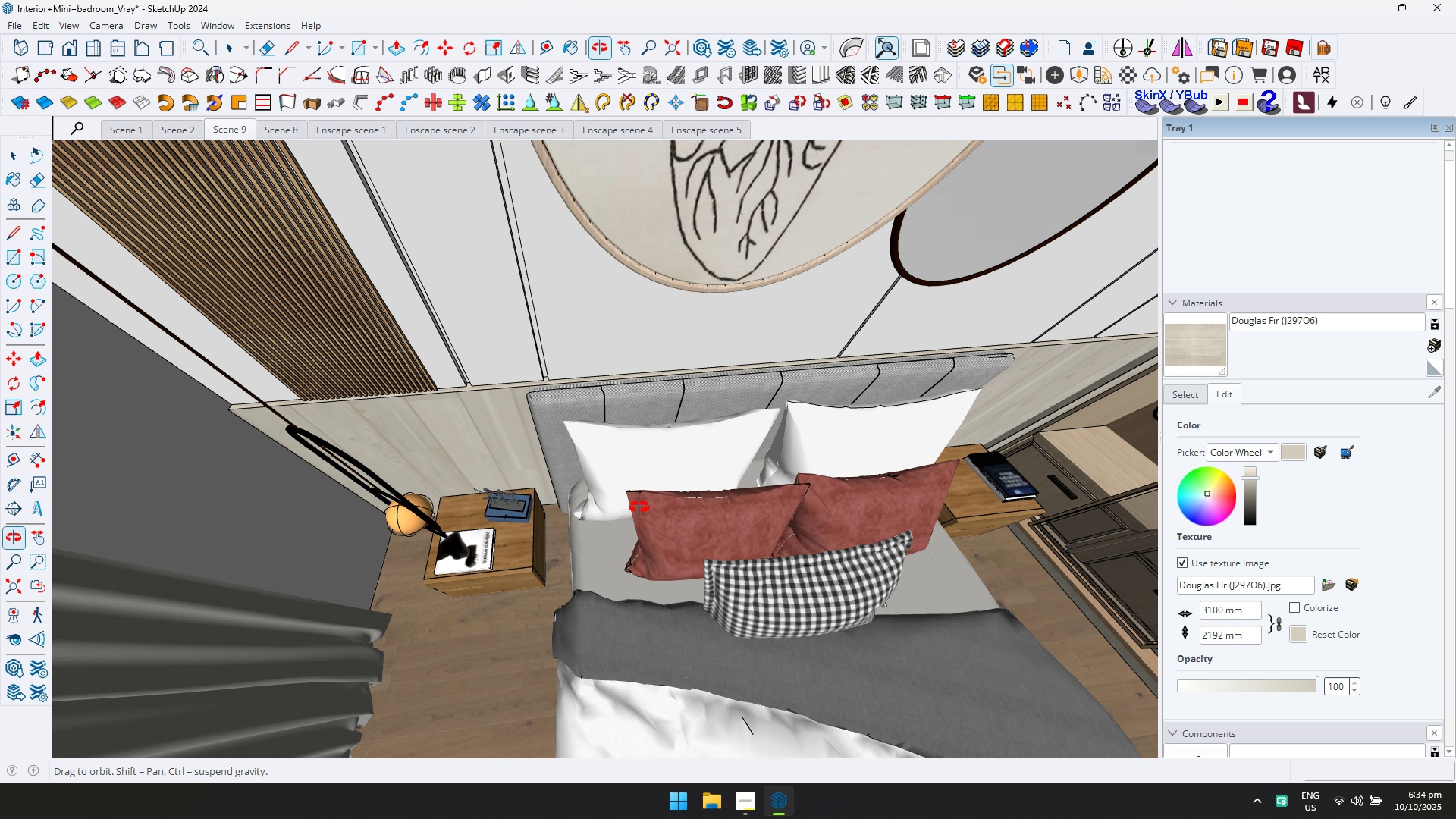 
scroll: coordinate [552, 378], scroll_direction: up, amount: 6.0
 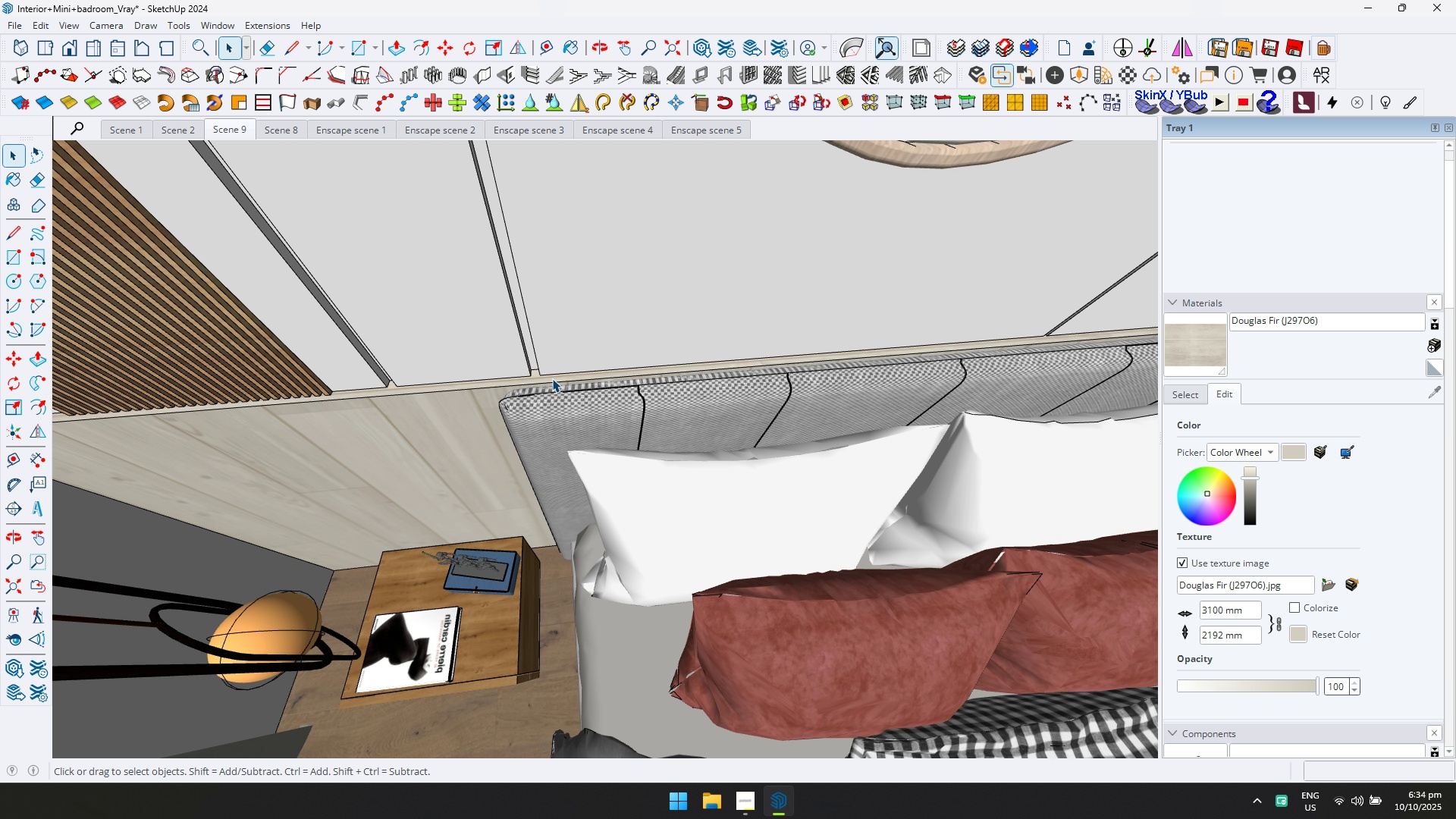 
key(Control+S)
 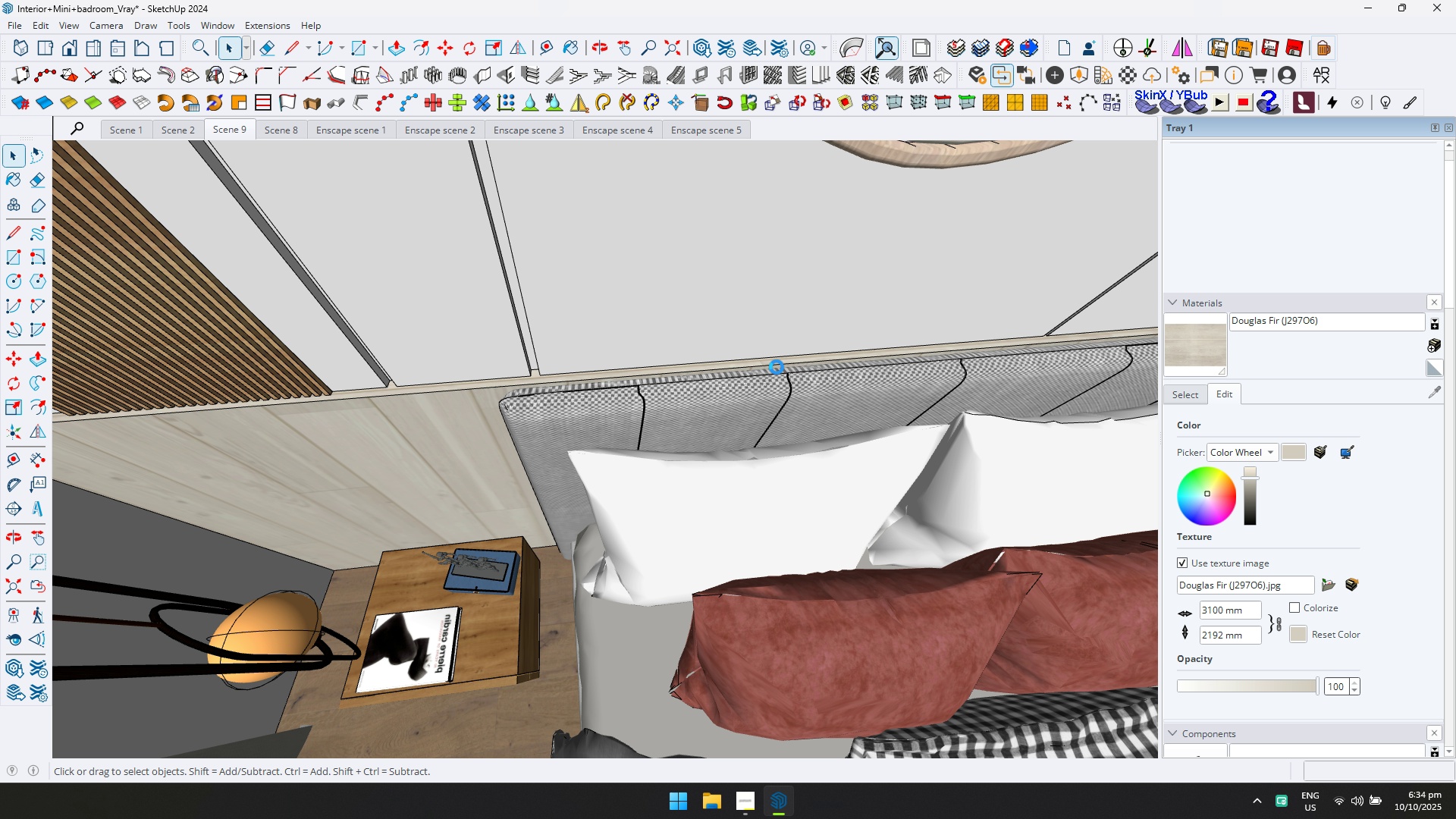 
scroll: coordinate [792, 377], scroll_direction: down, amount: 8.0
 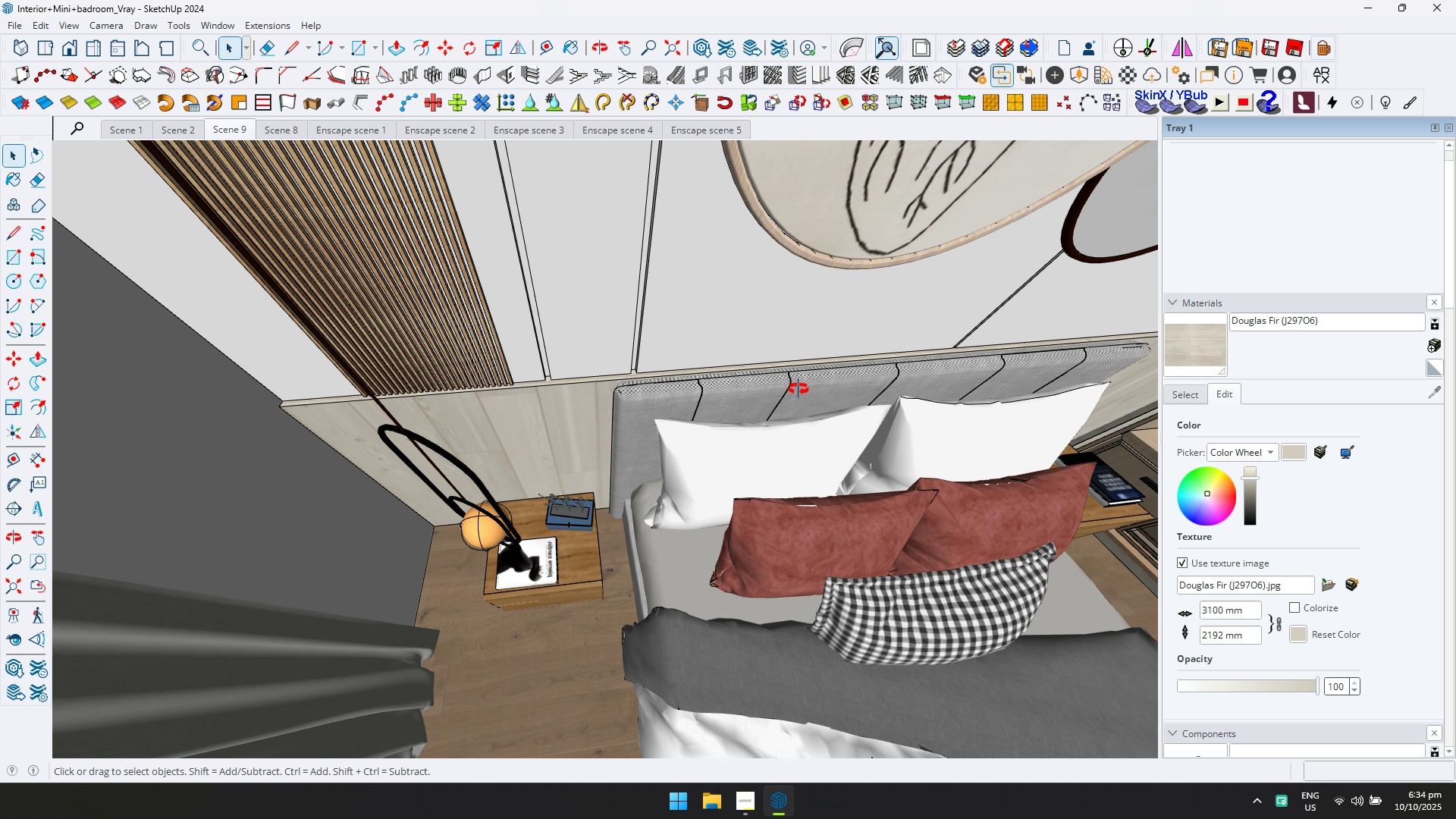 
key(Shift+ShiftLeft)
 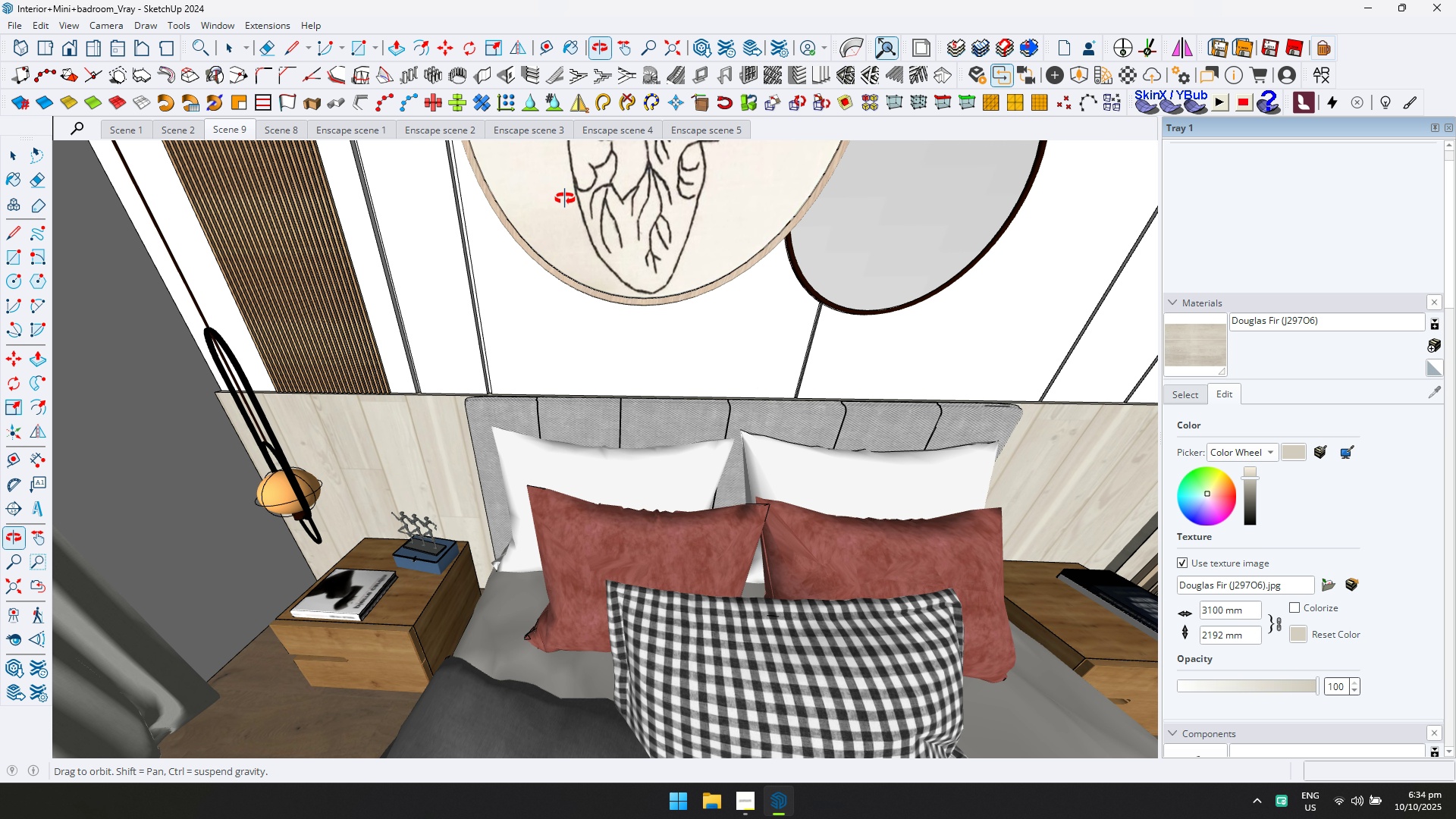 
scroll: coordinate [590, 330], scroll_direction: down, amount: 3.0
 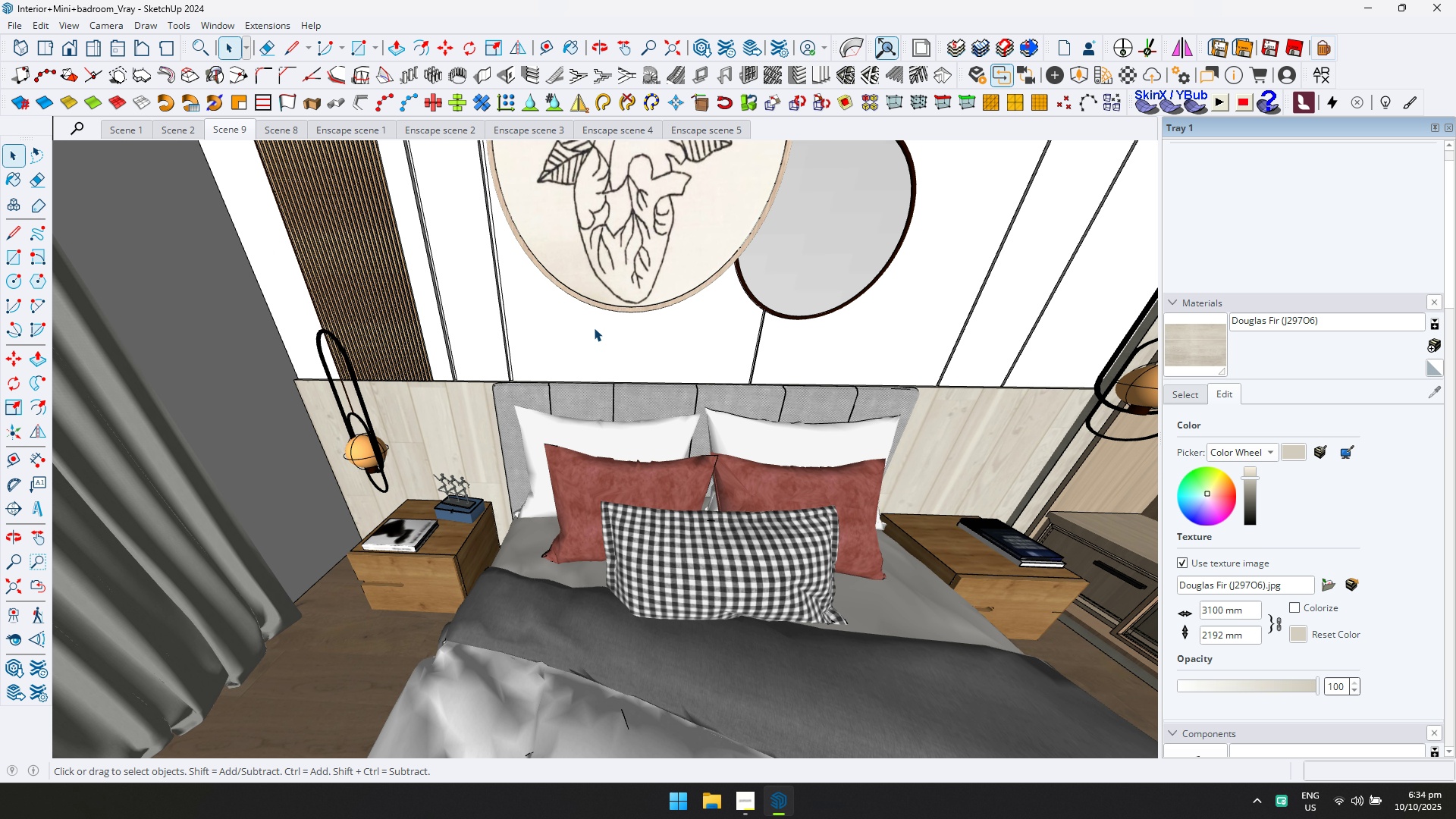 
double_click([594, 328])
 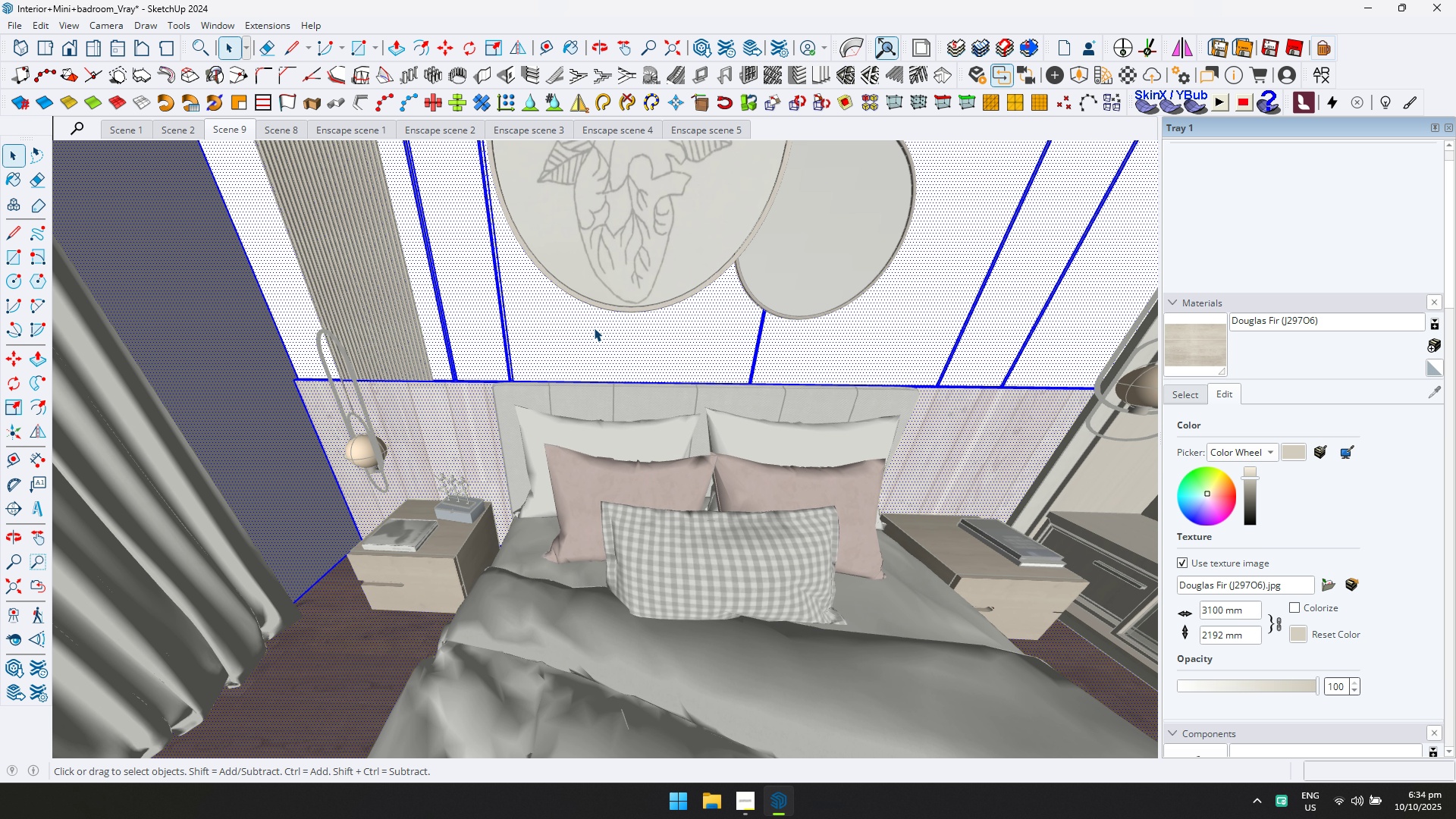 
triple_click([594, 328])
 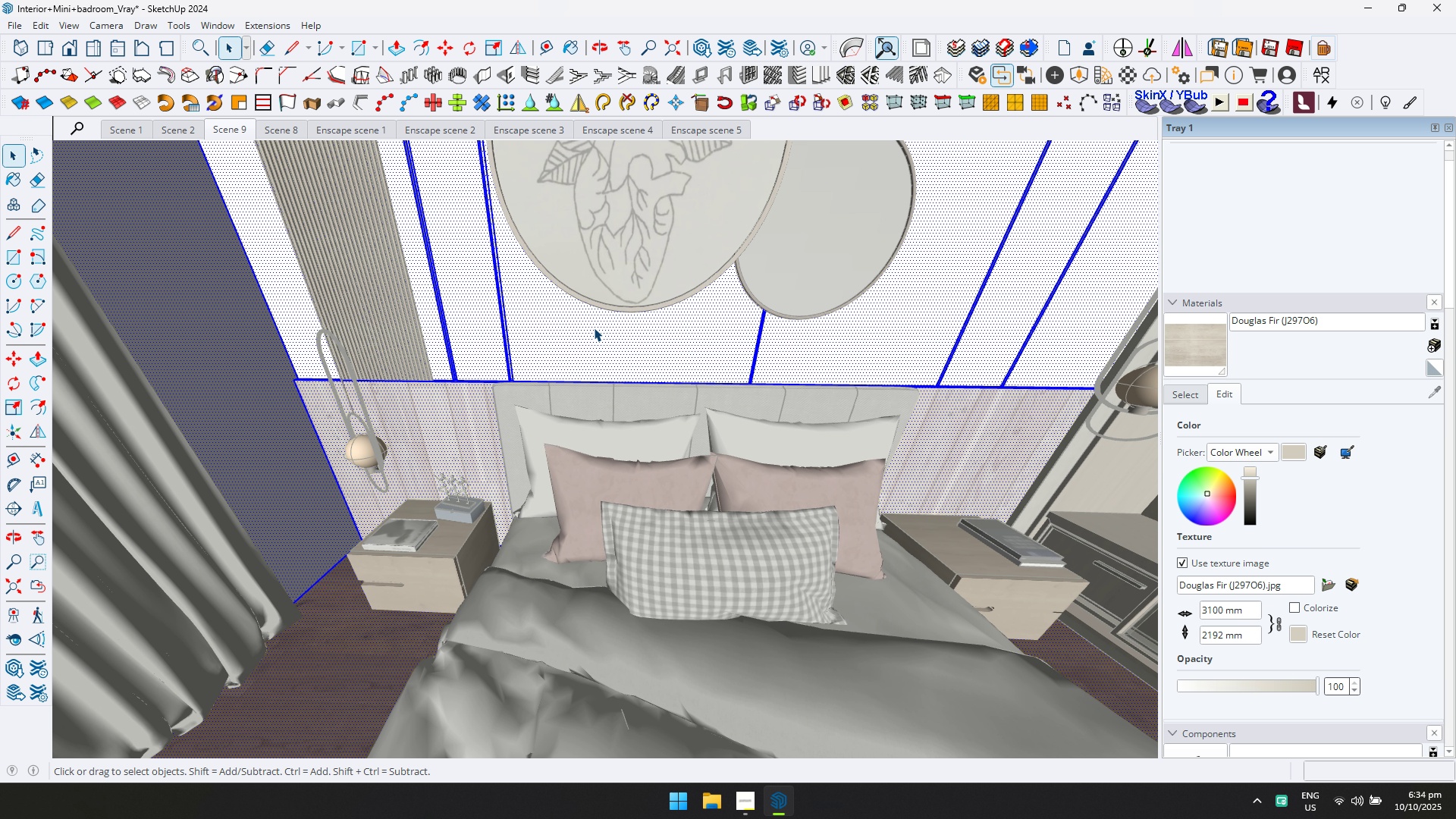 
triple_click([594, 328])
 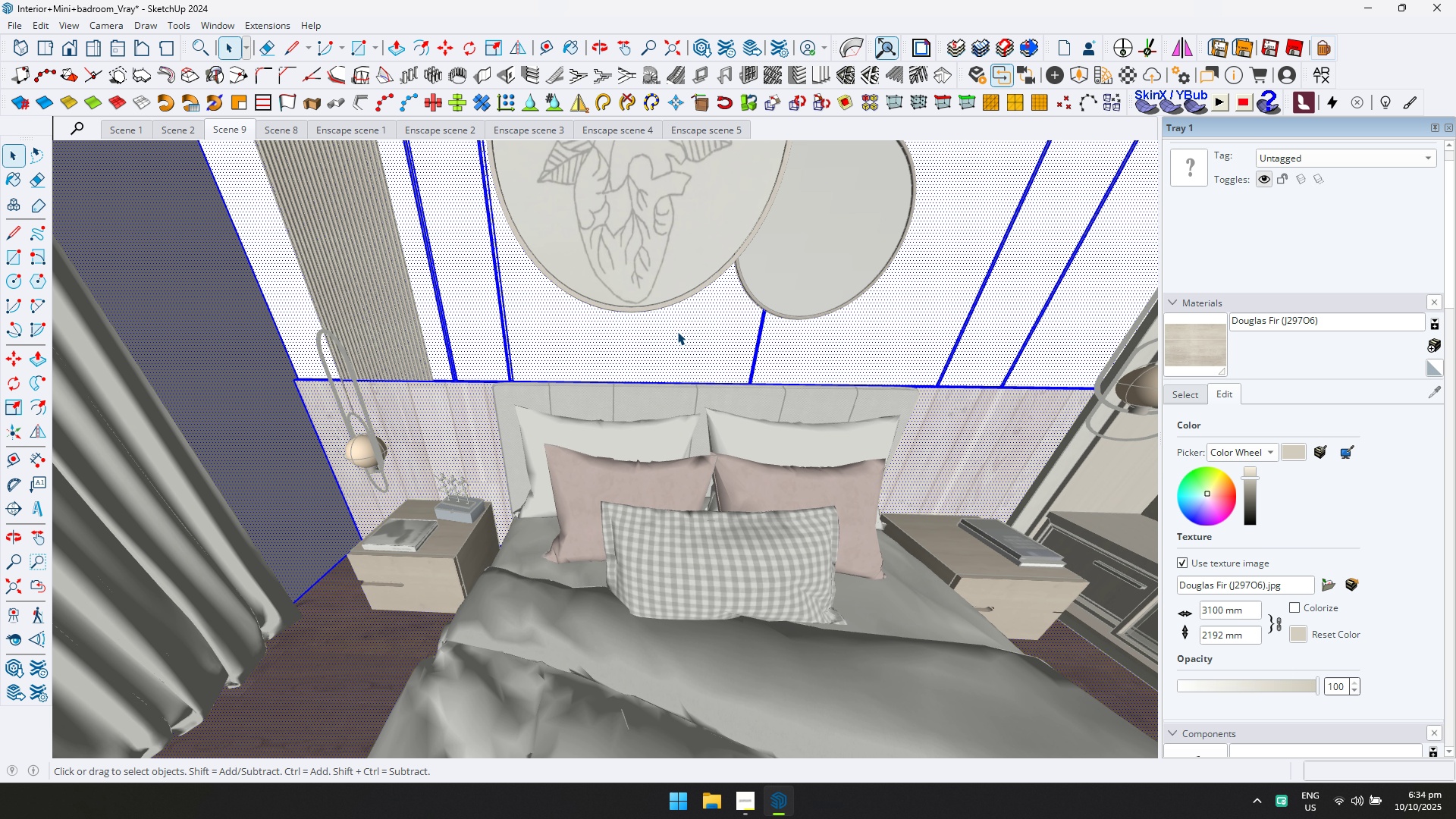 
triple_click([677, 331])
 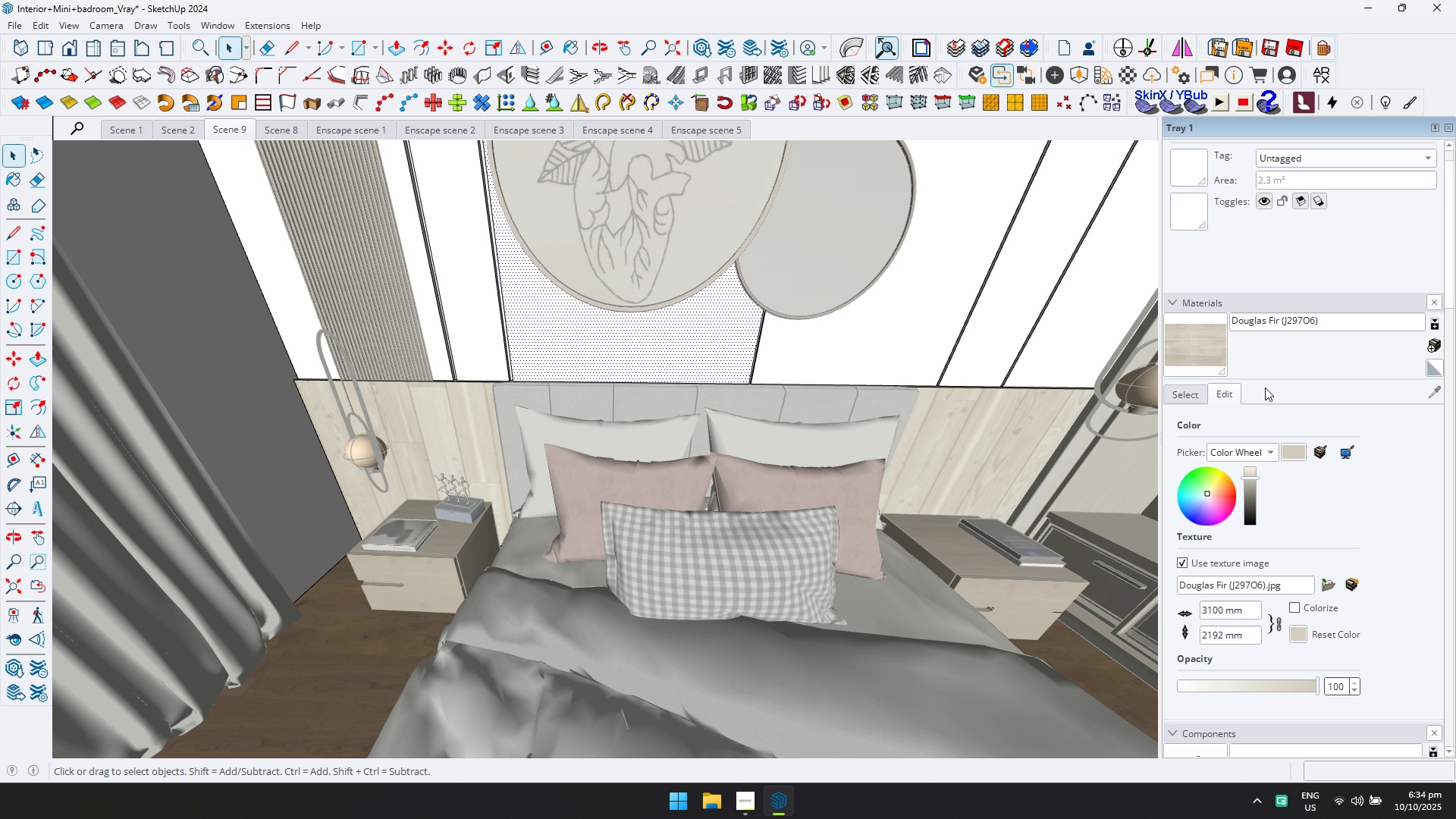 
left_click([1186, 393])
 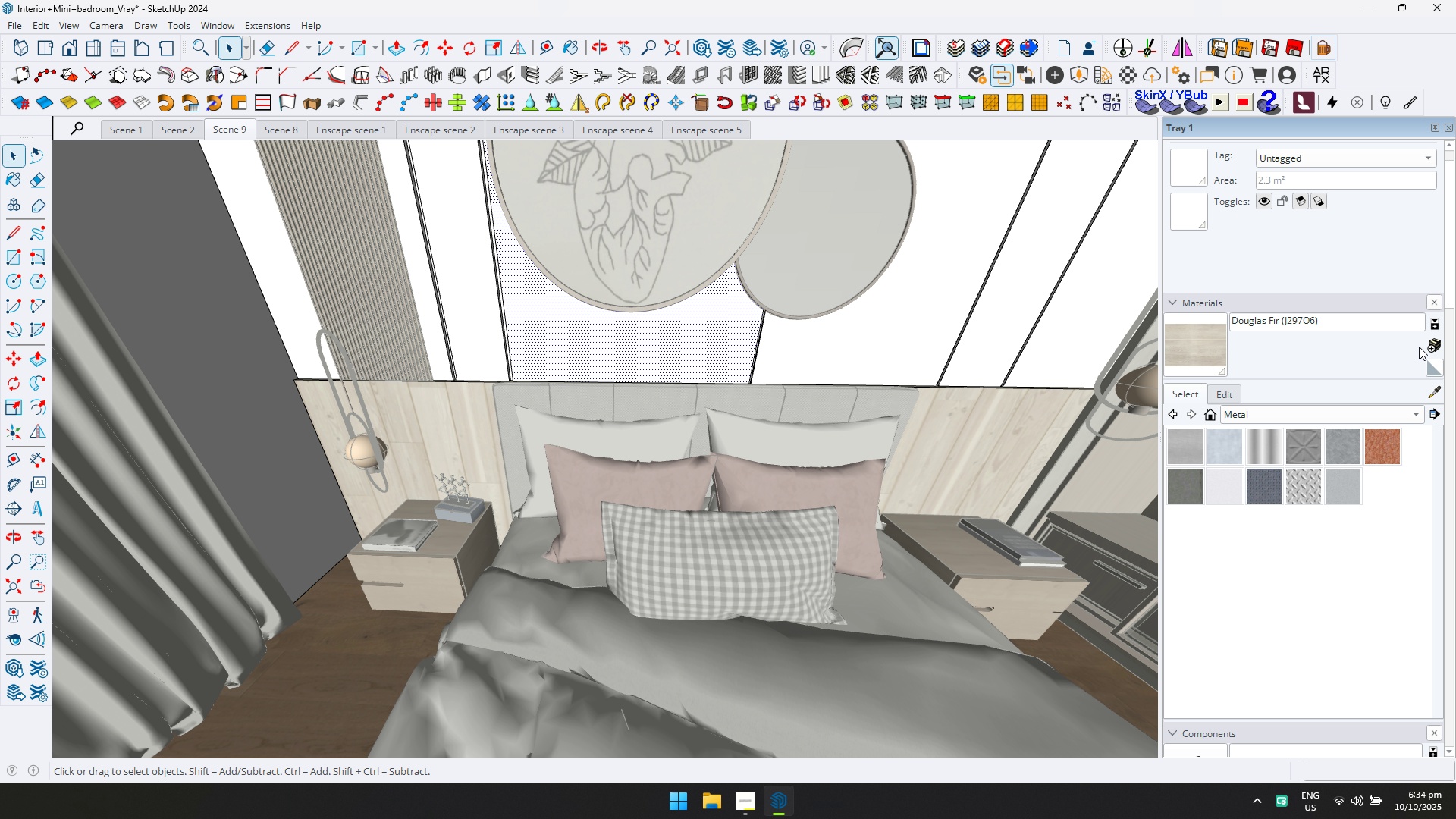 
left_click([1433, 346])
 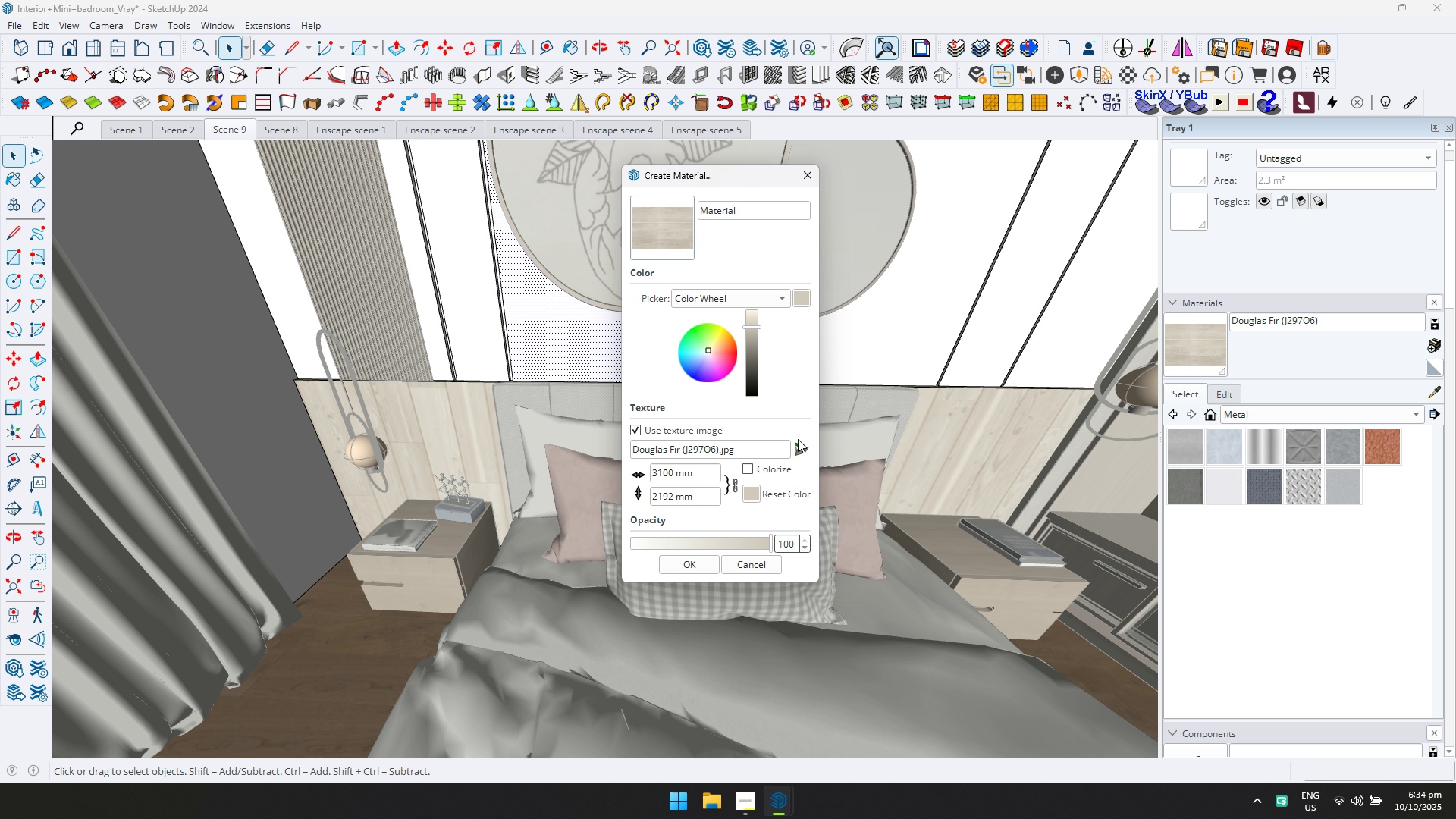 
left_click([800, 450])
 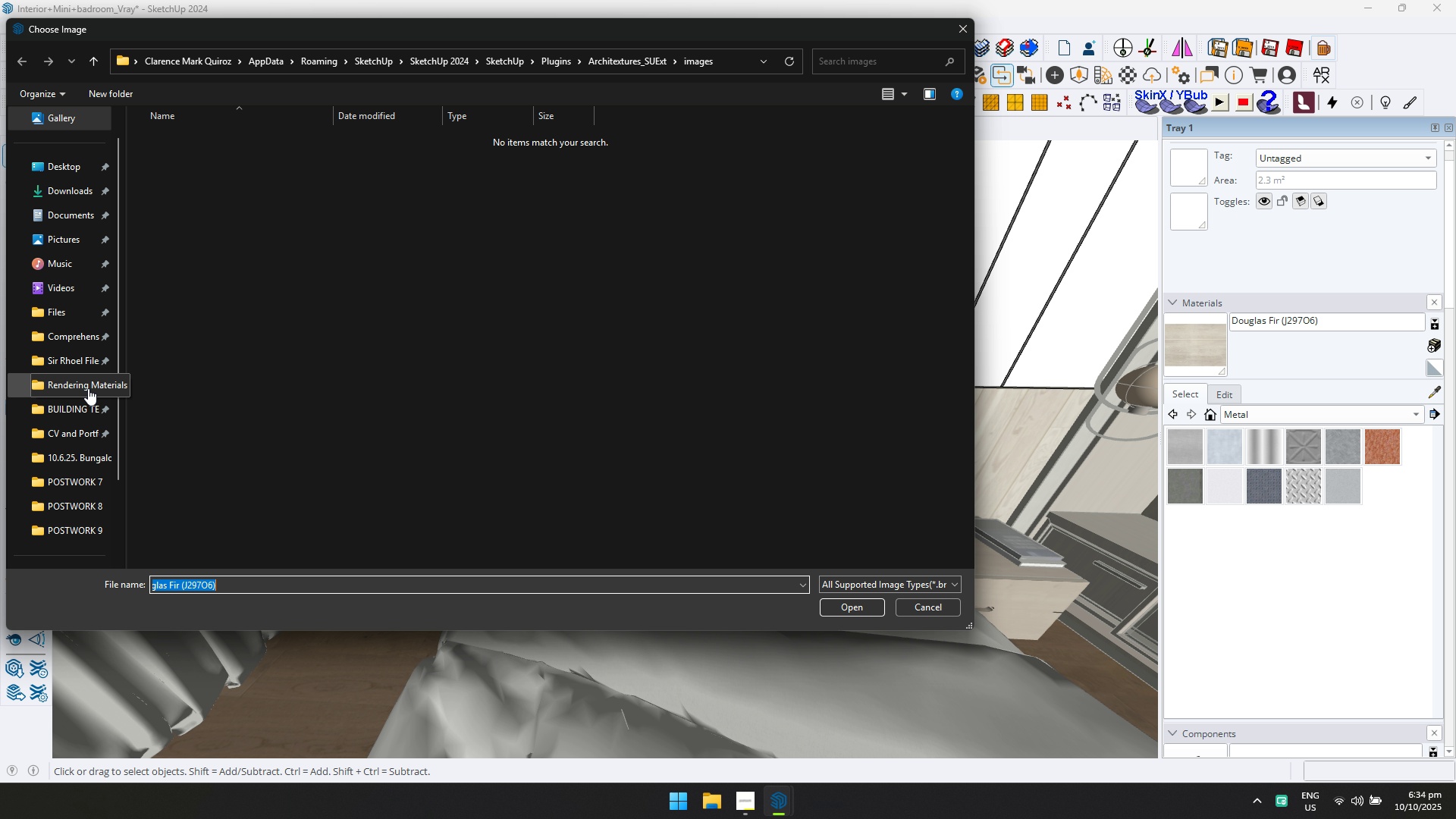 
left_click([87, 381])
 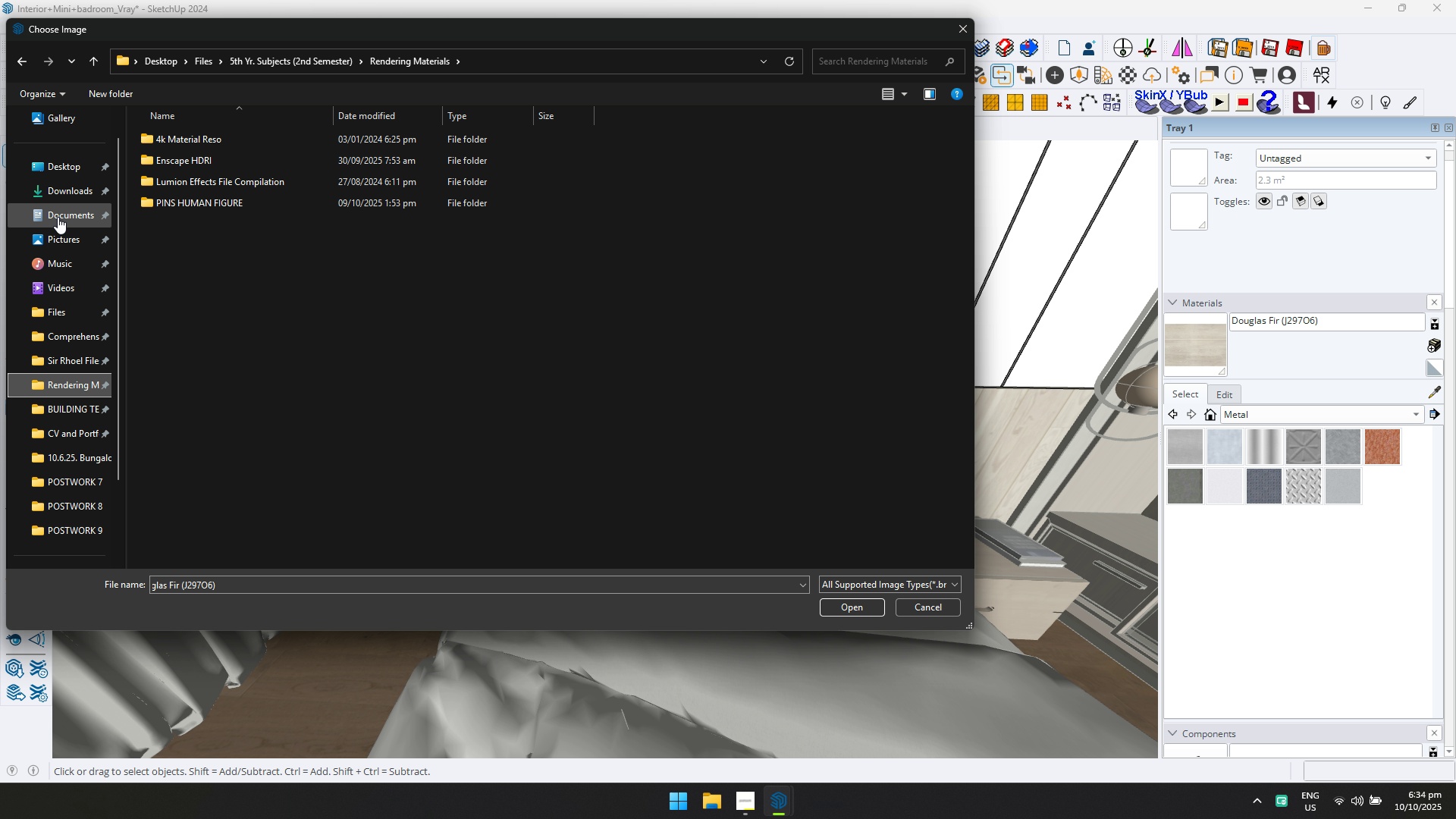 
left_click([55, 194])
 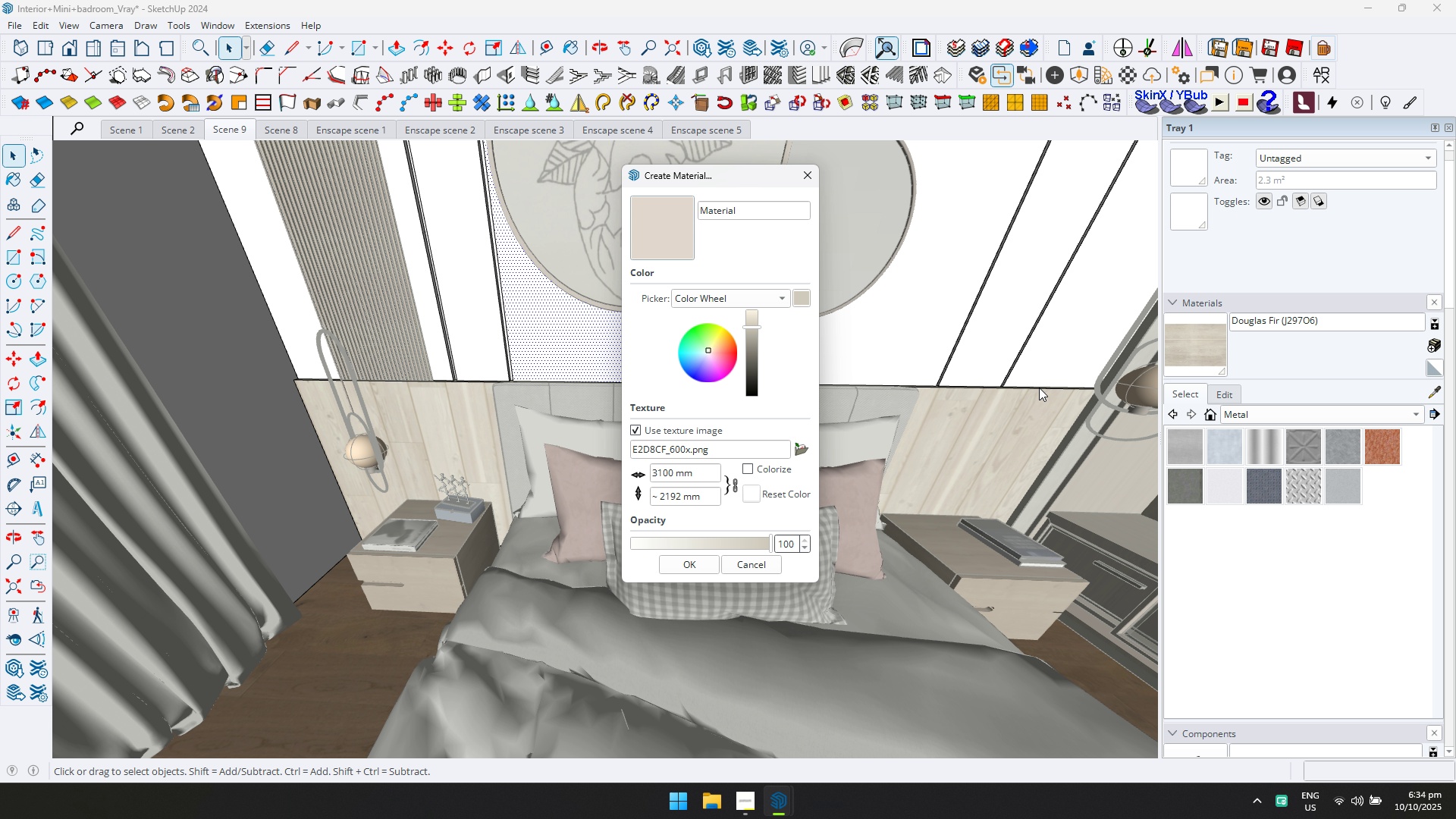 
left_click([706, 566])
 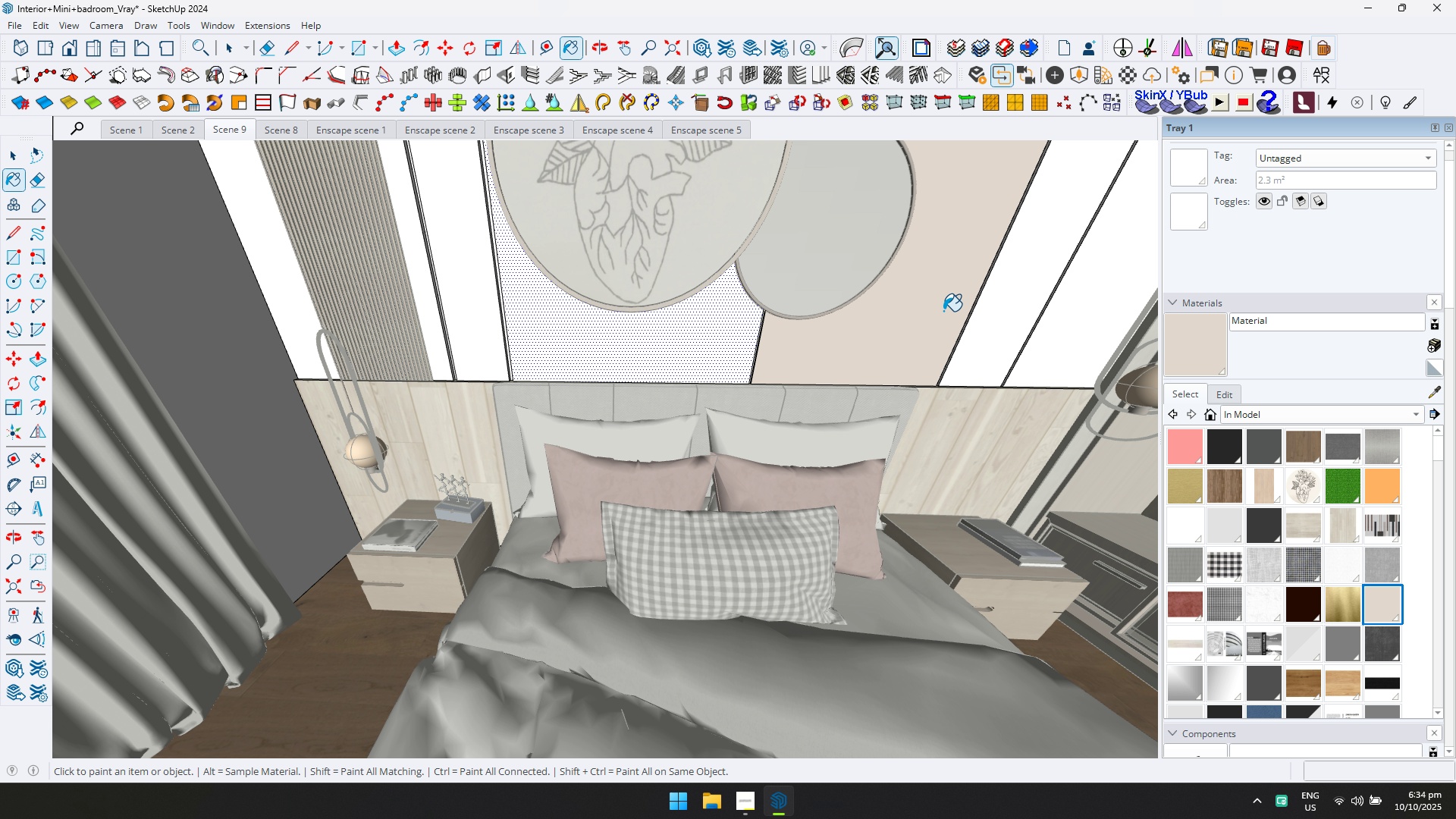 
hold_key(key=ControlLeft, duration=0.48)
 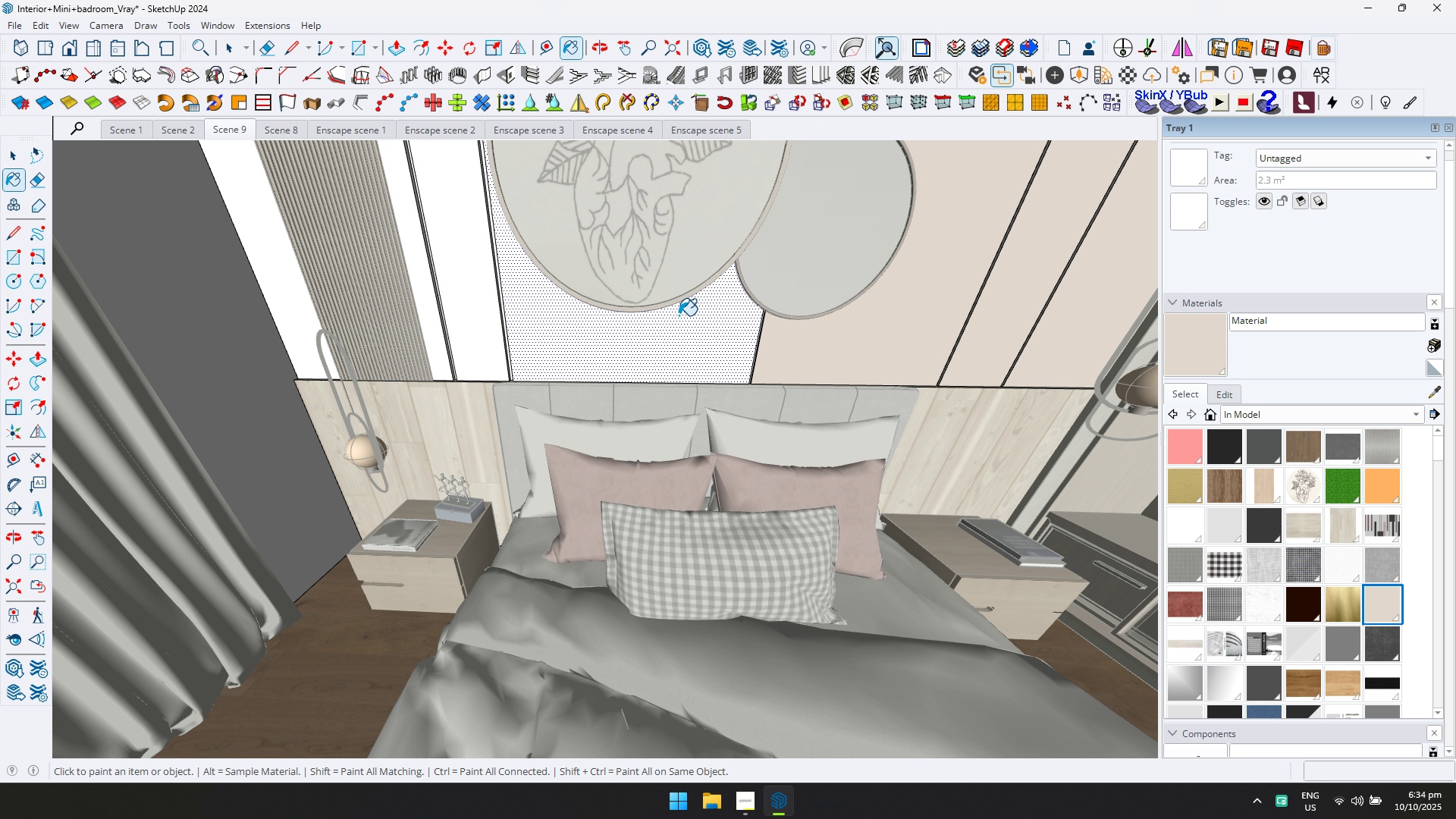 
hold_key(key=ControlLeft, duration=1.01)
double_click([486, 325])
 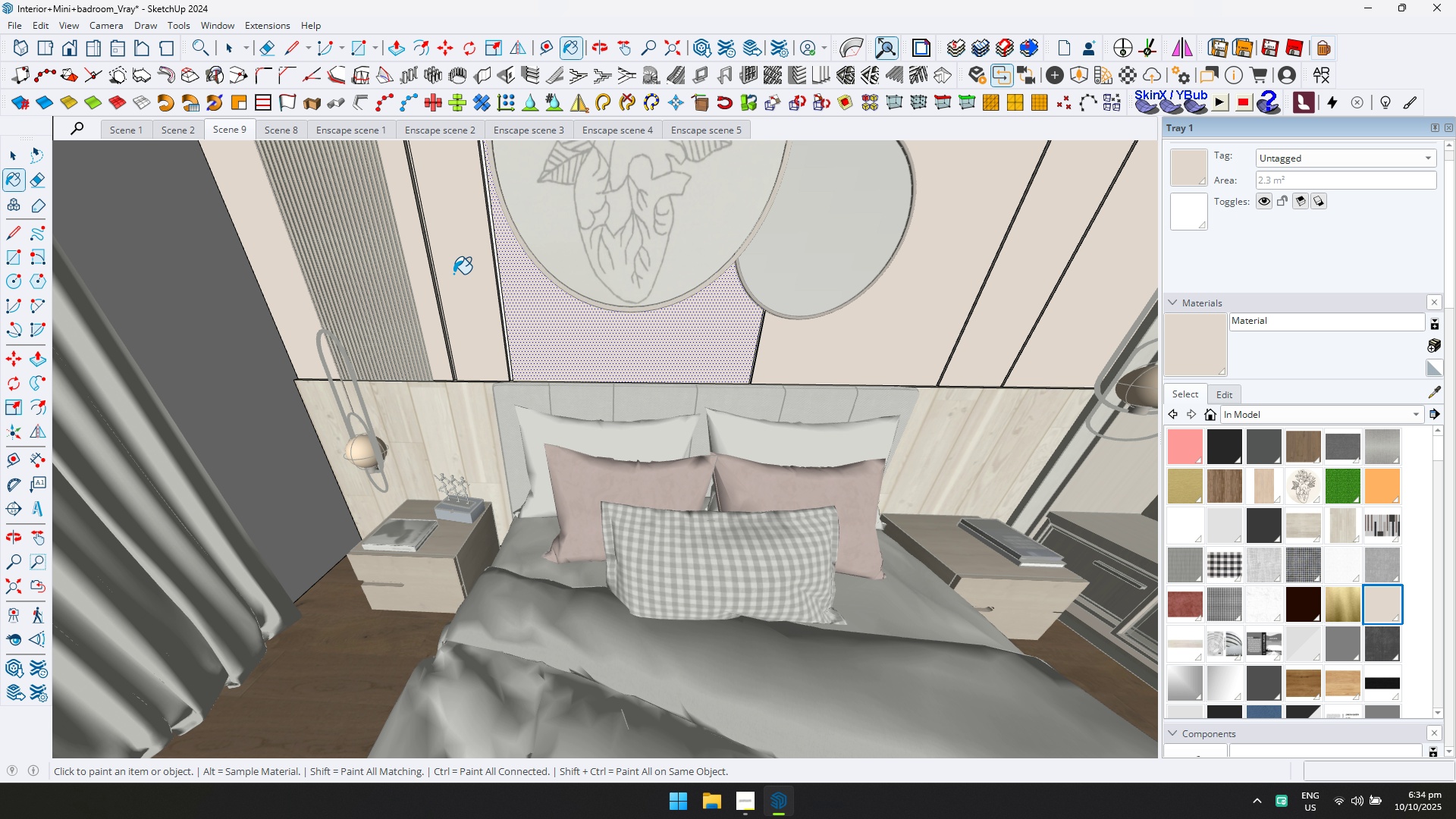 
hold_key(key=ControlLeft, duration=1.52)
scroll: coordinate [496, 269], scroll_direction: up, amount: 7.0
 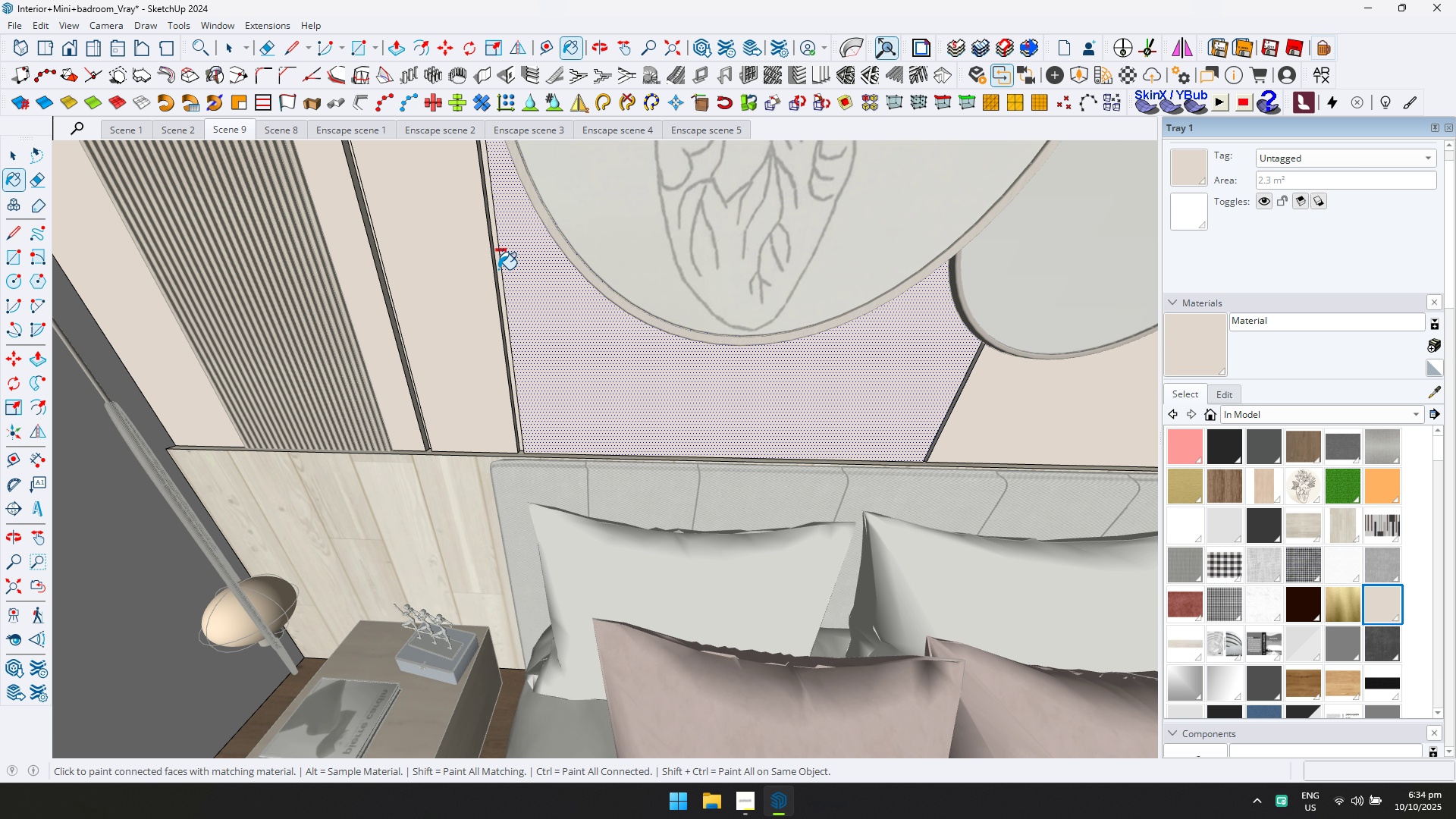 
key(Control+ControlLeft)
 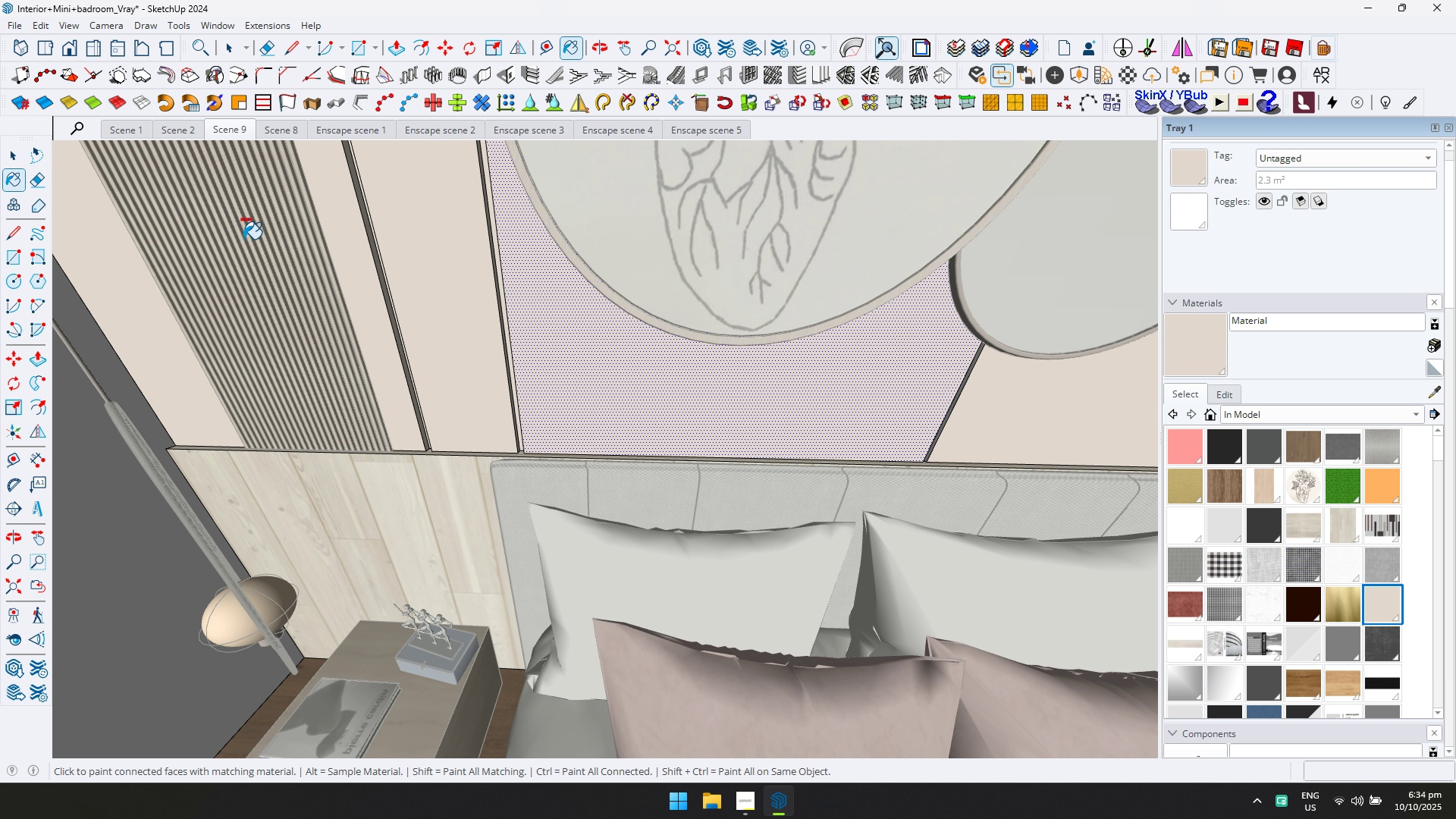 
key(Control+ControlLeft)
 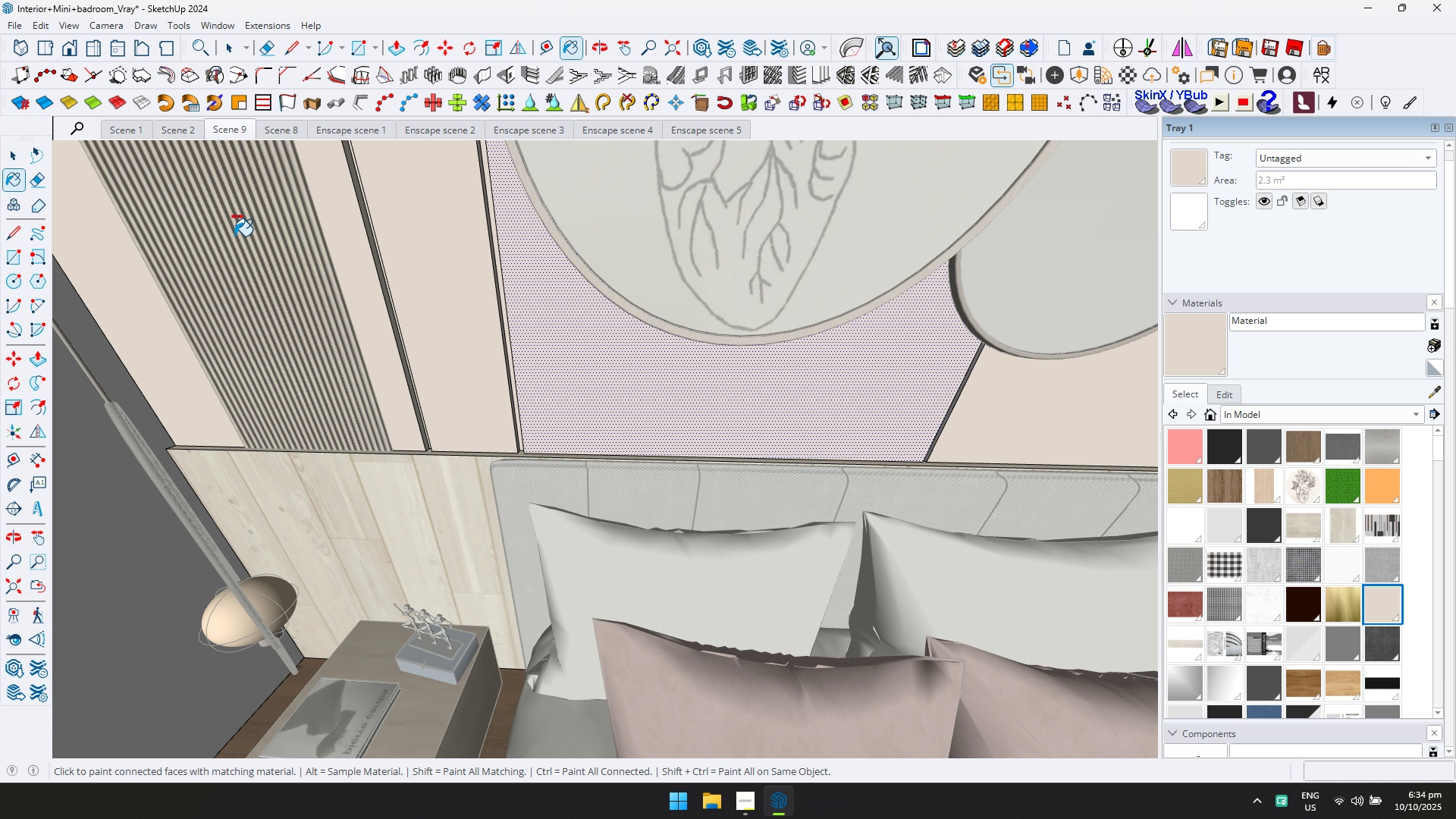 
key(Control+ControlLeft)
 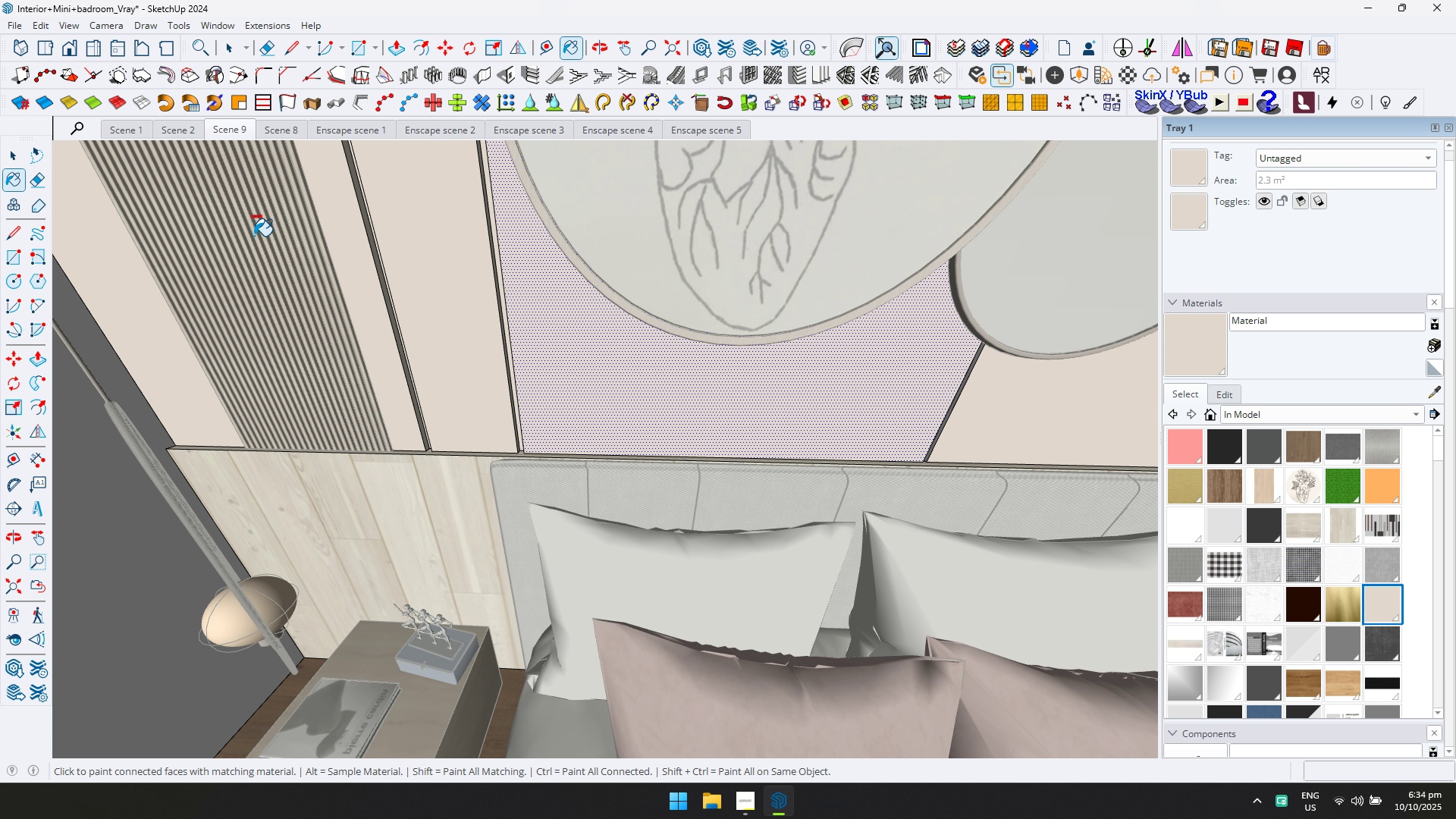 
key(Control+ControlLeft)
 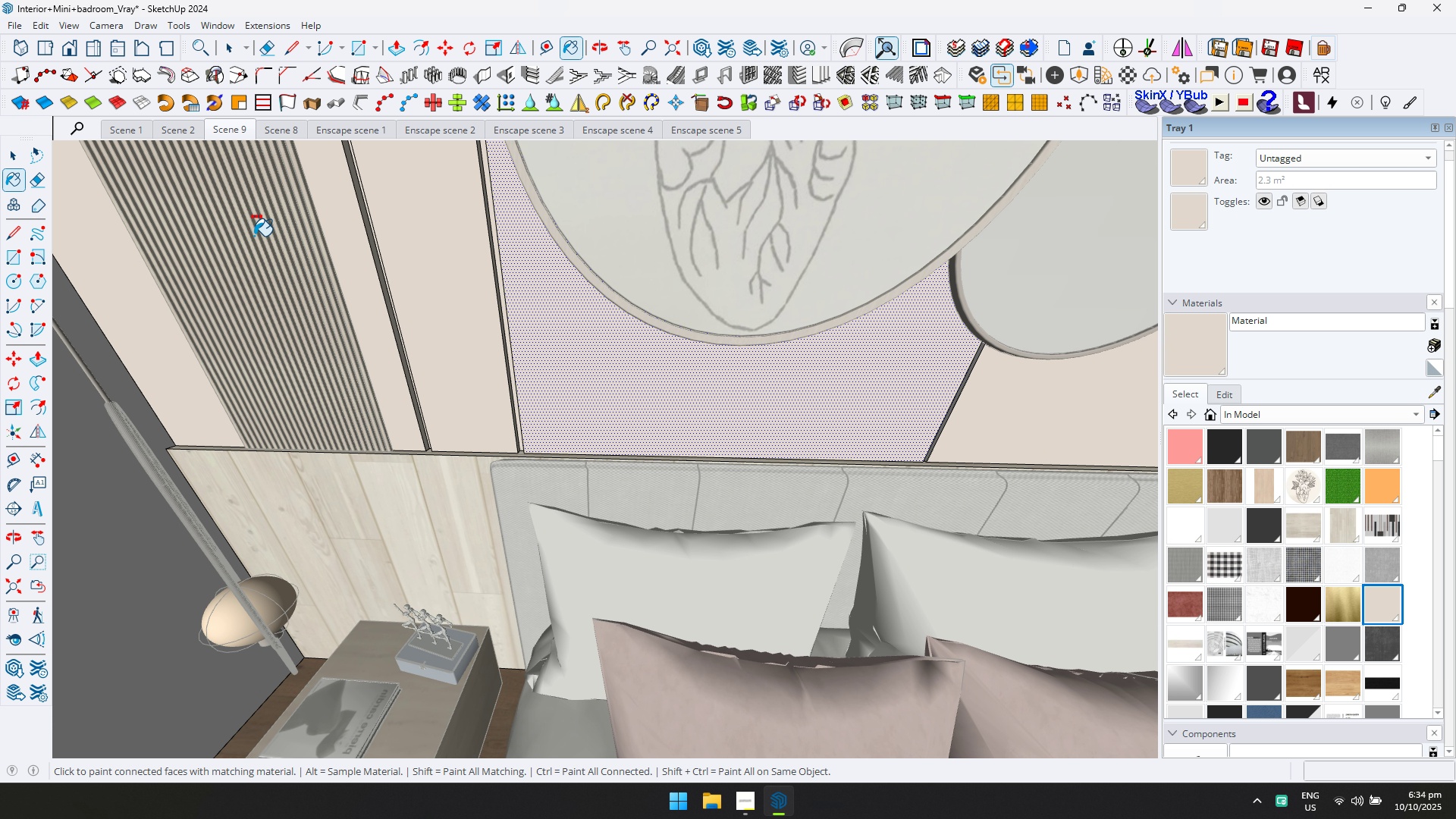 
key(Control+ControlLeft)
 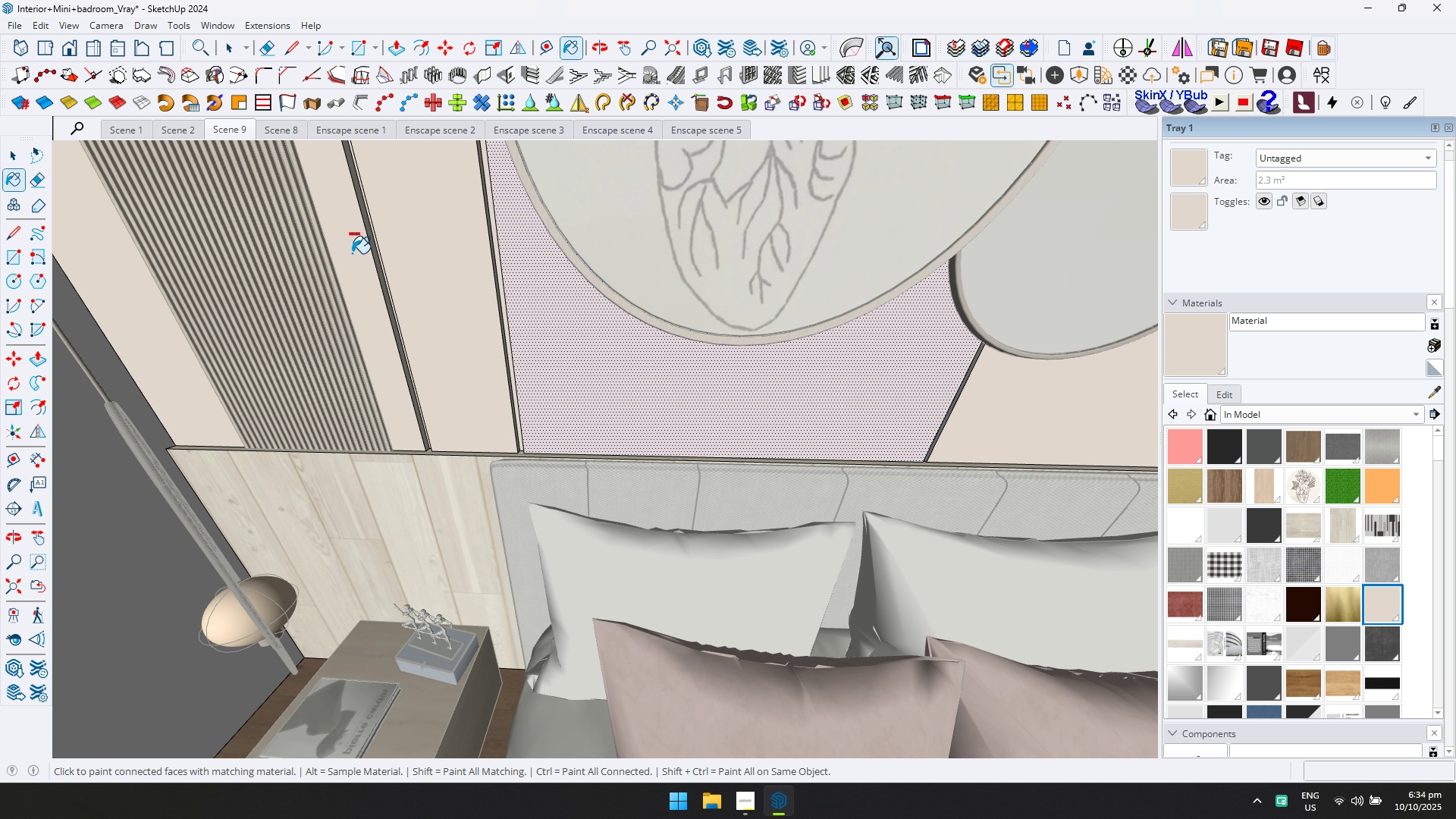 
key(Control+ControlLeft)
 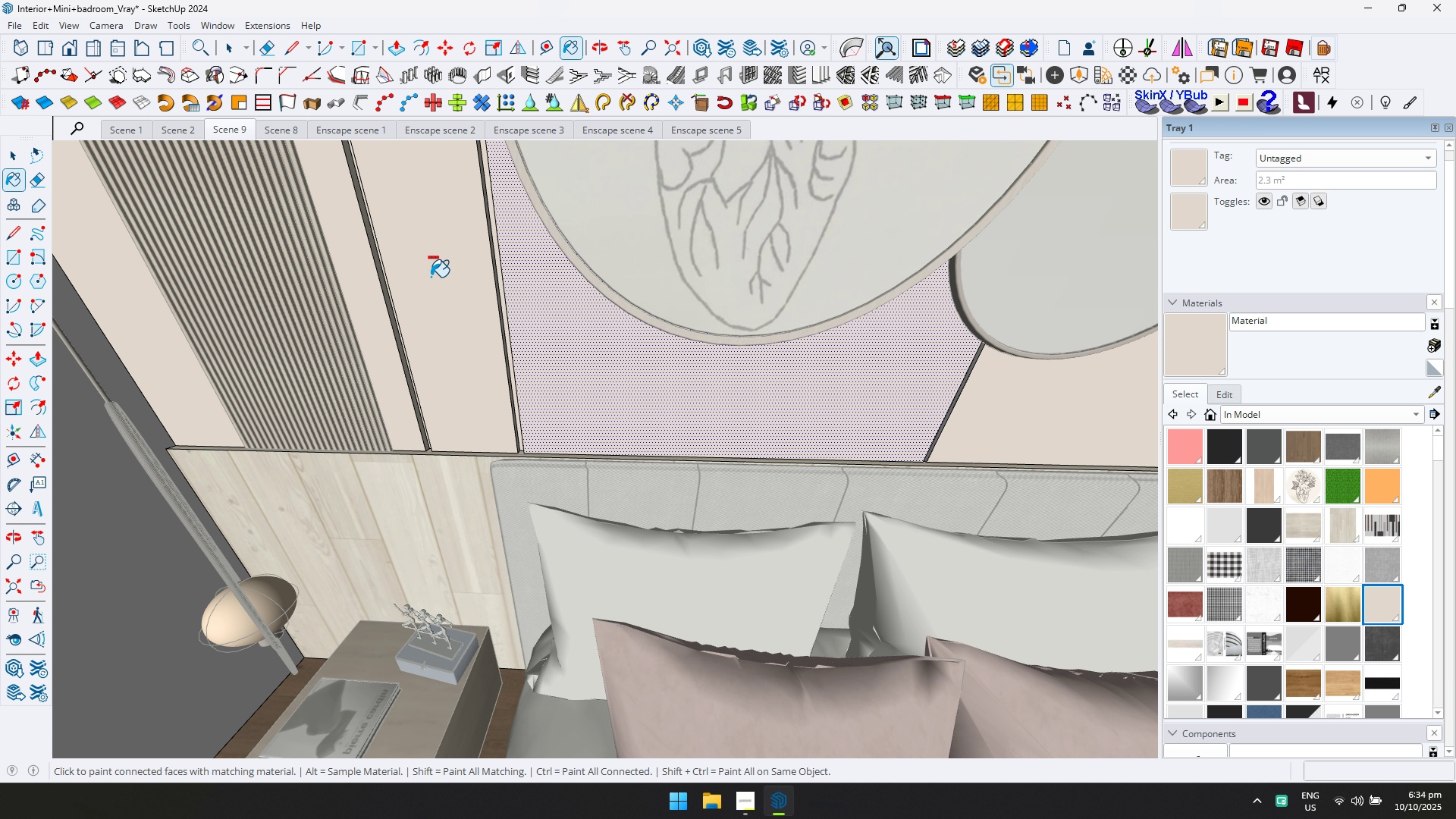 
key(Control+ControlLeft)
 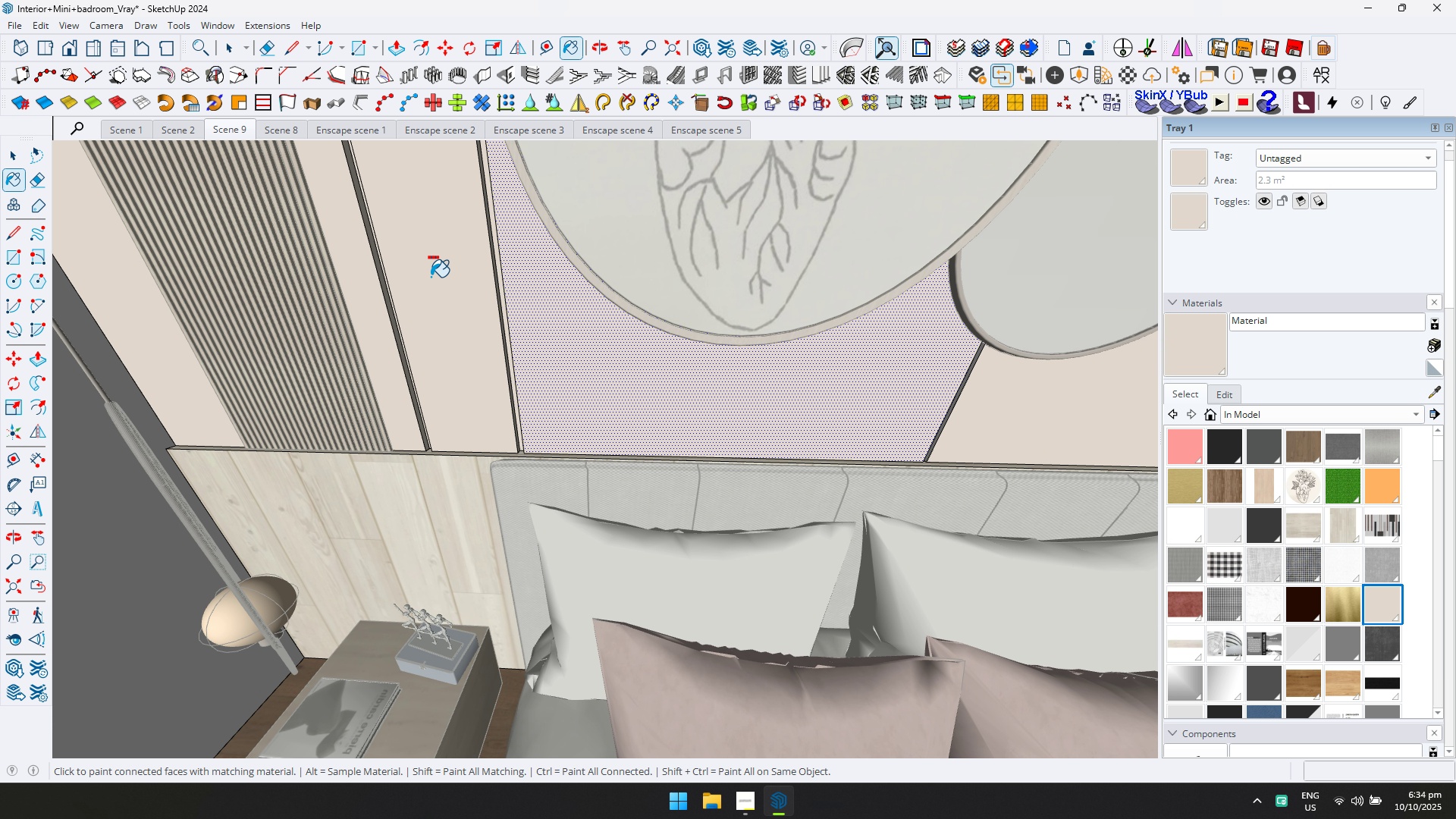 
key(Control+ControlLeft)
 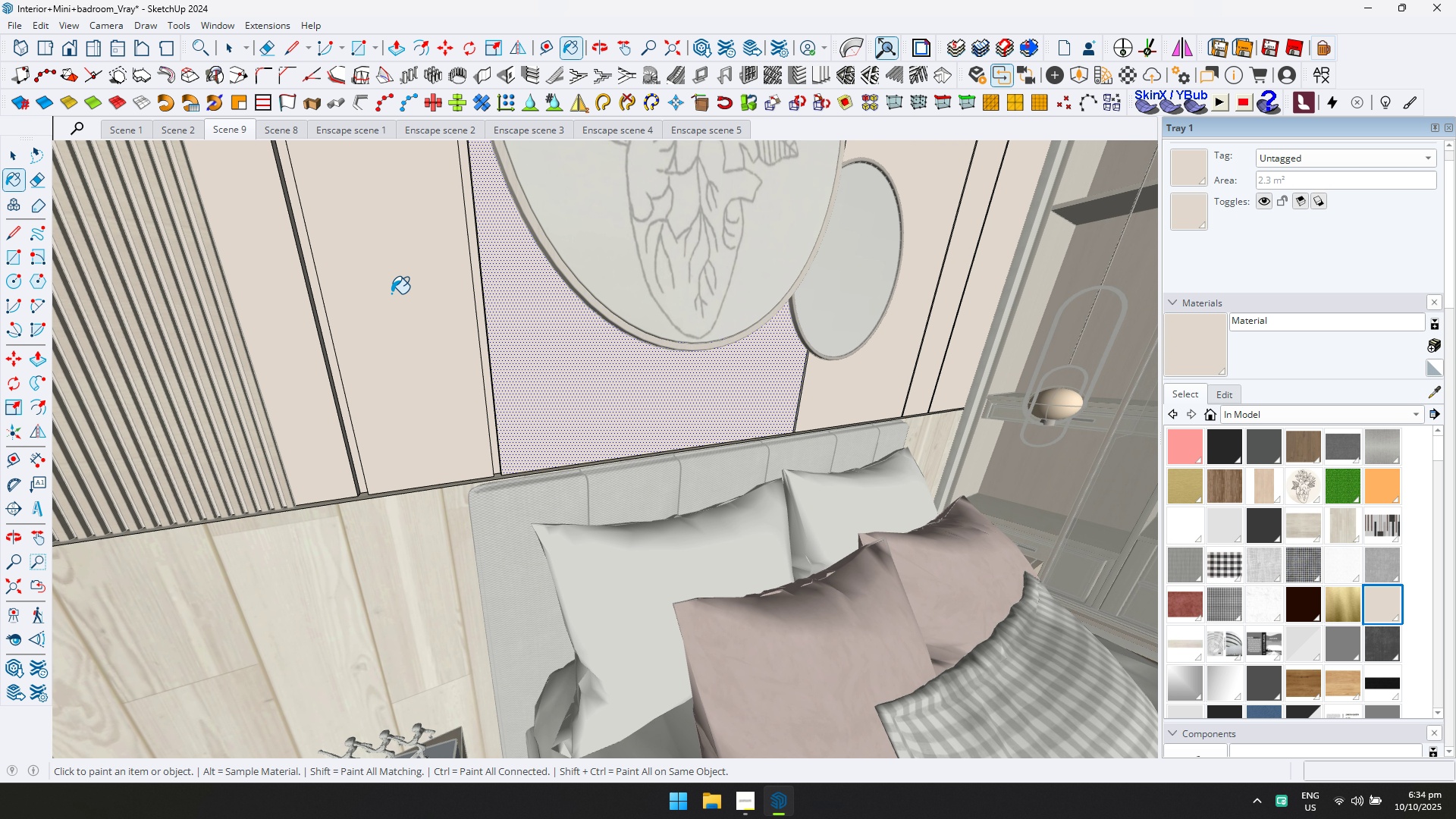 
scroll: coordinate [632, 340], scroll_direction: down, amount: 6.0
 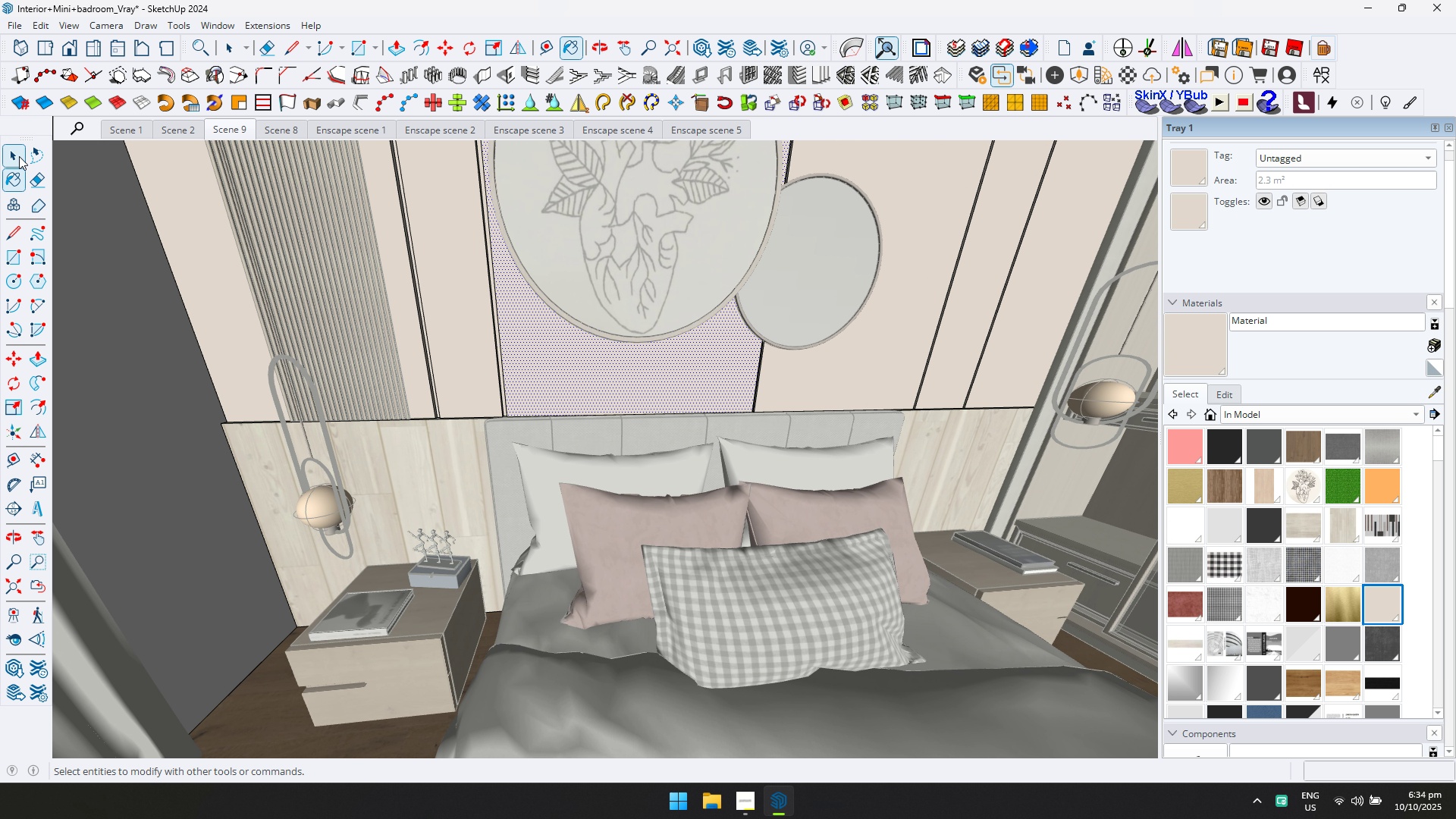 
key(Escape)
 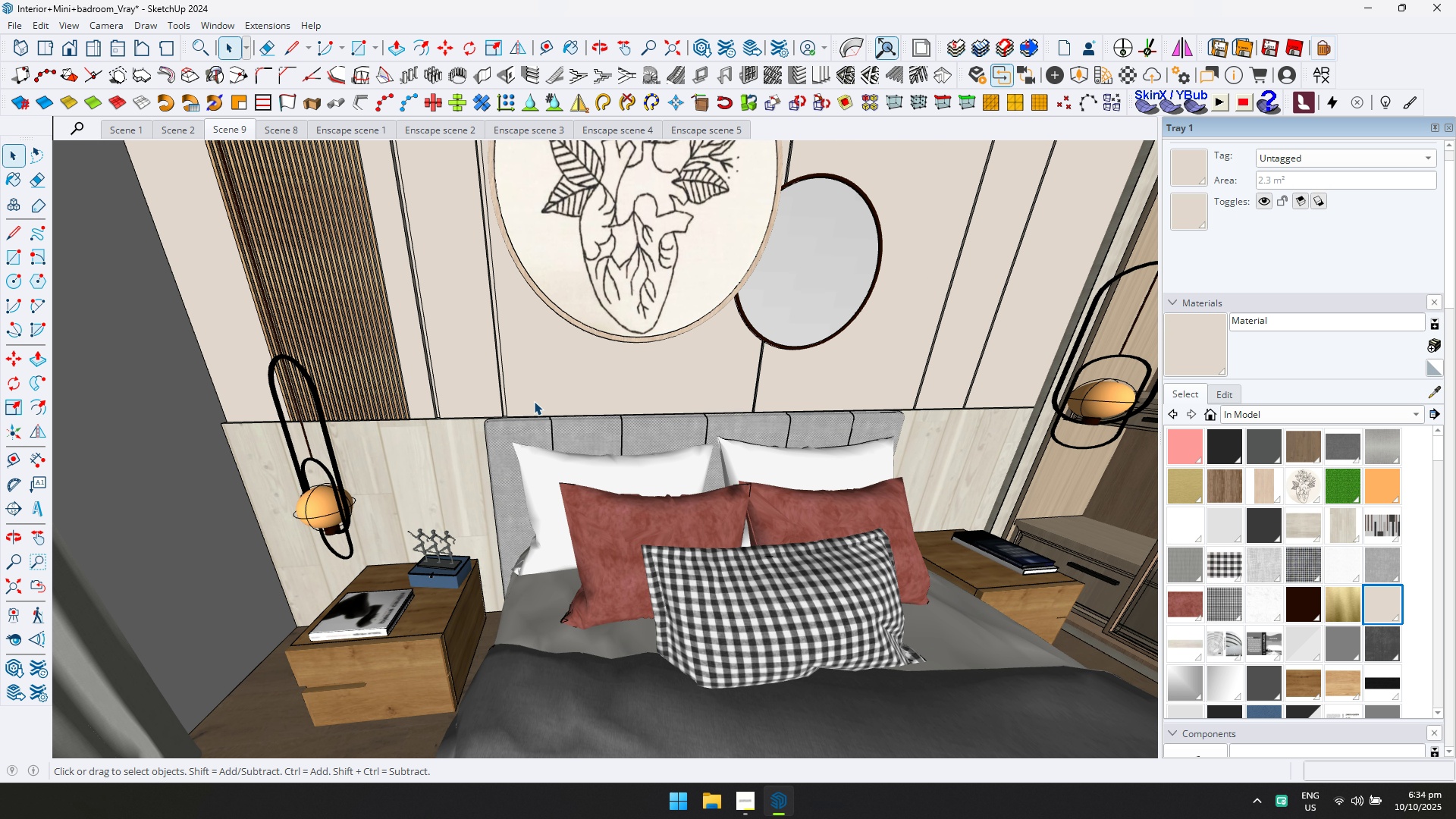 
scroll: coordinate [588, 416], scroll_direction: down, amount: 8.0
 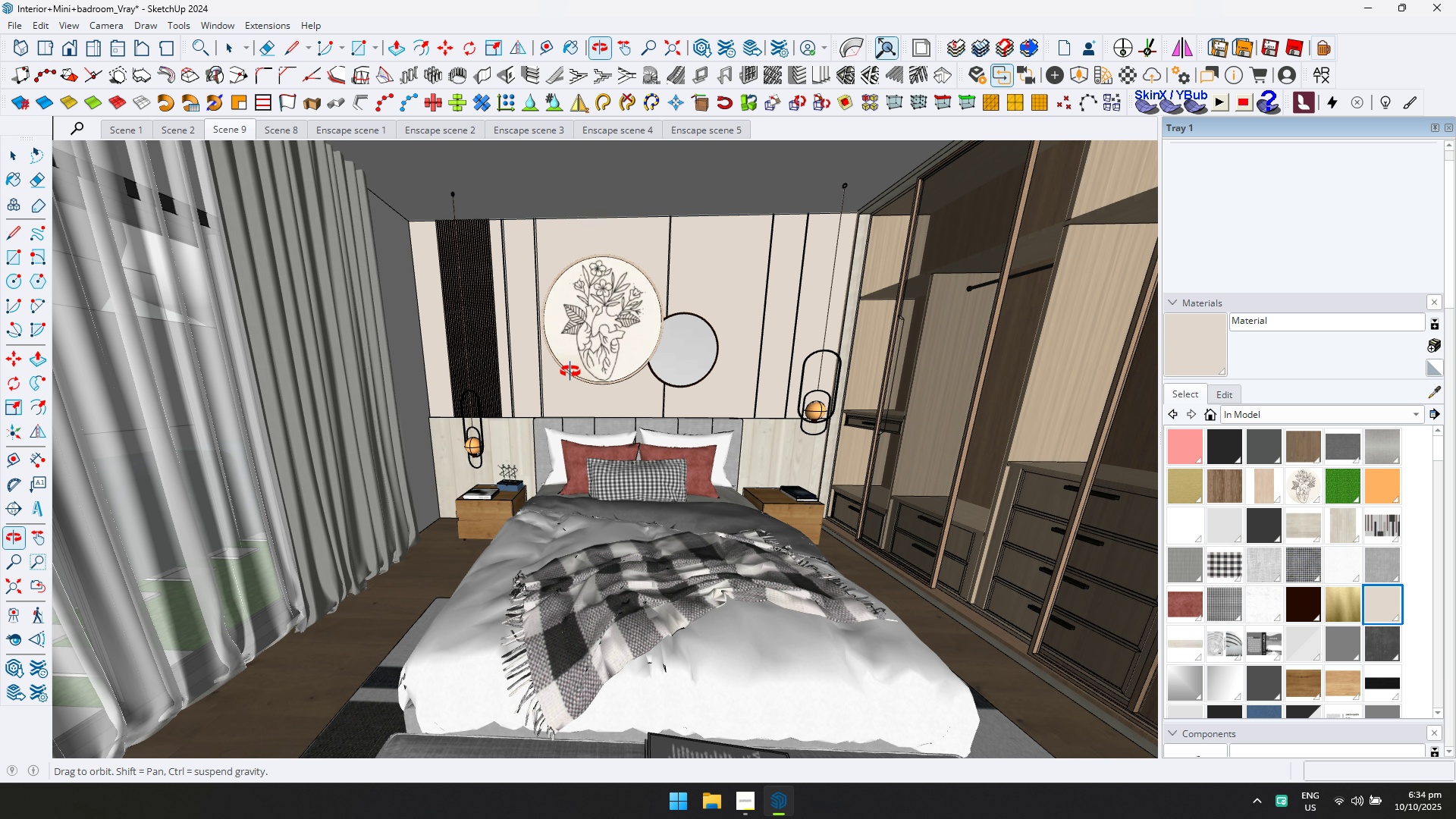 
key(Escape)
 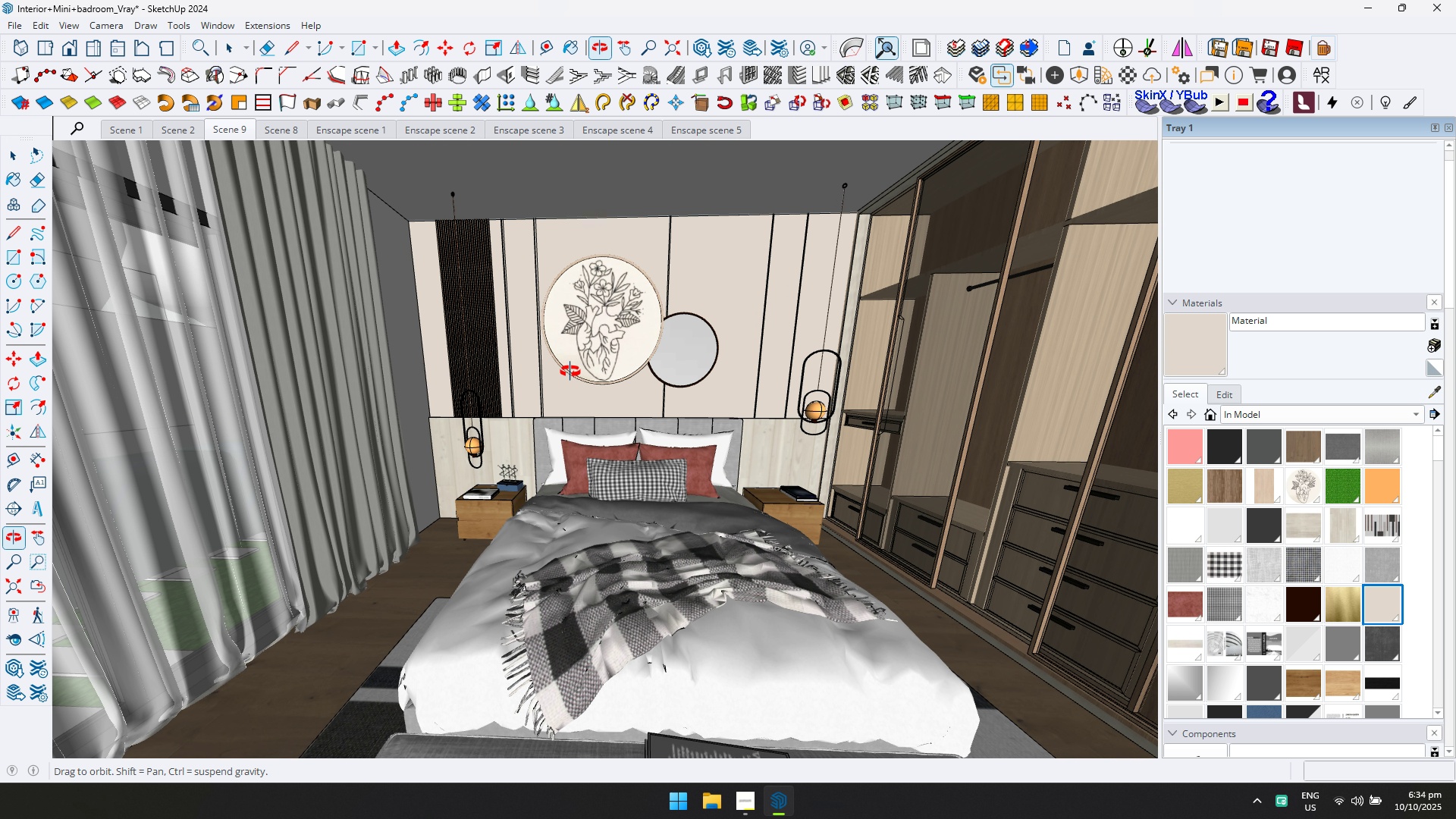 
key(Escape)
 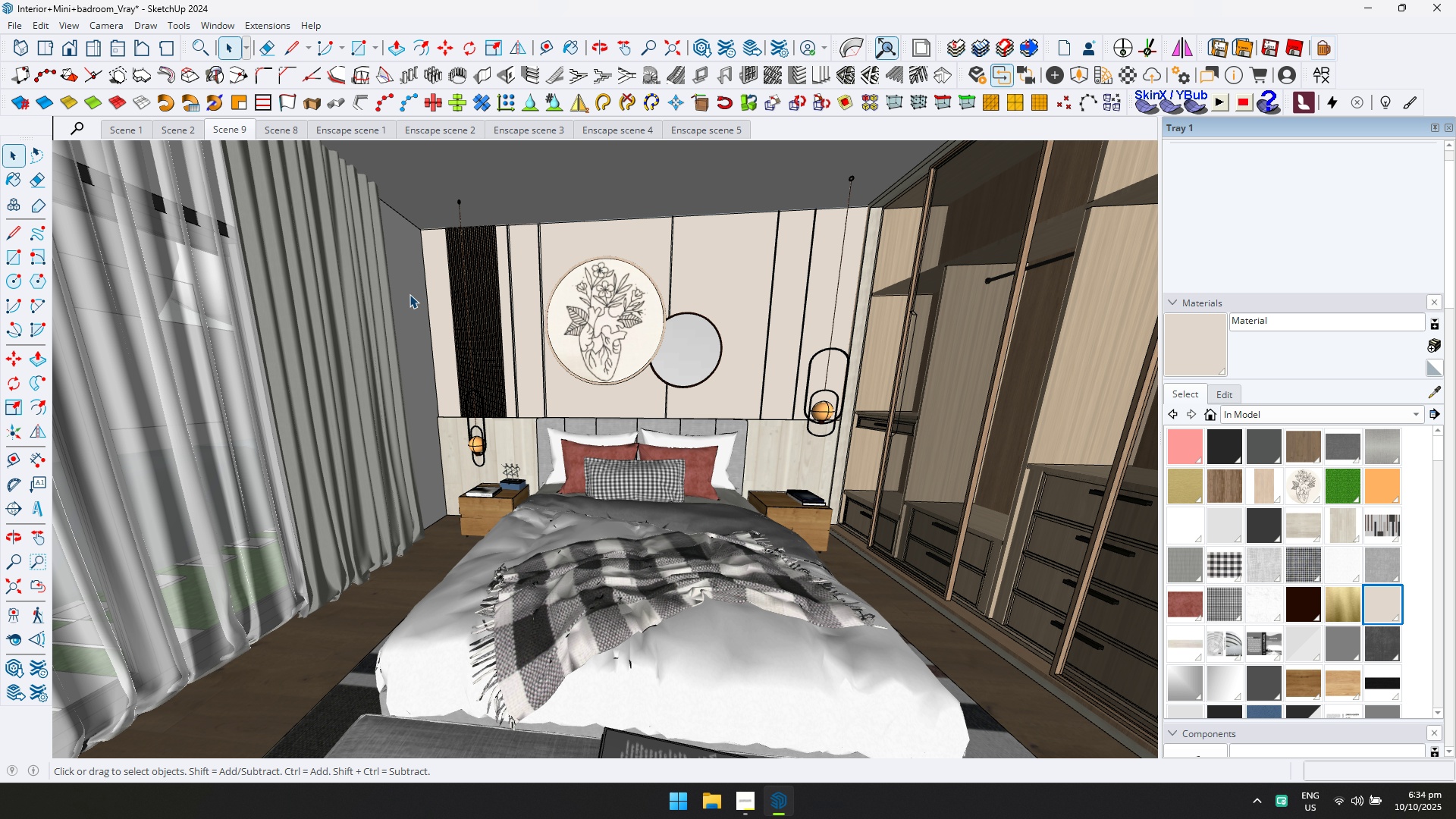 
double_click([410, 294])
 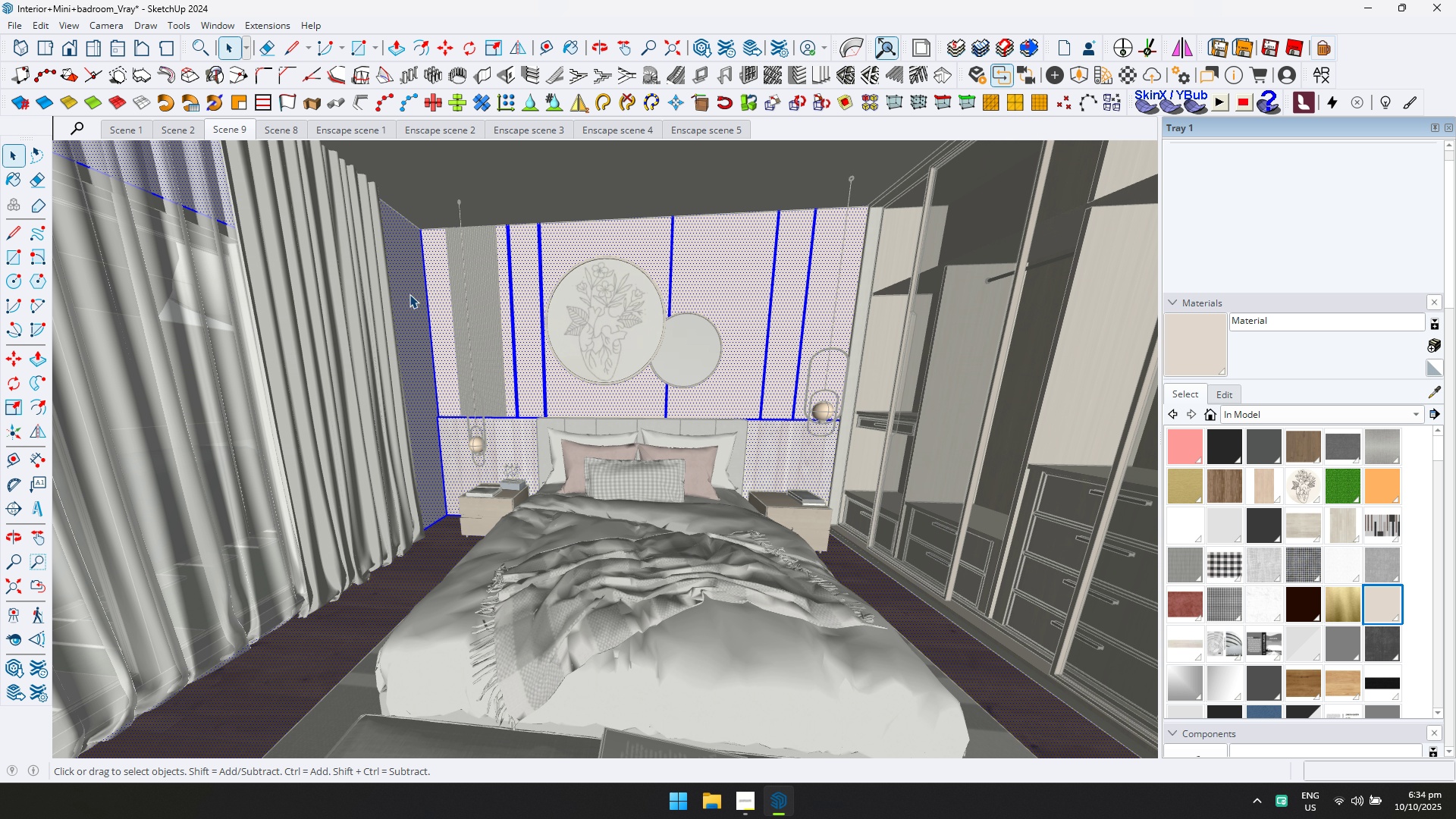 
triple_click([410, 294])
 